 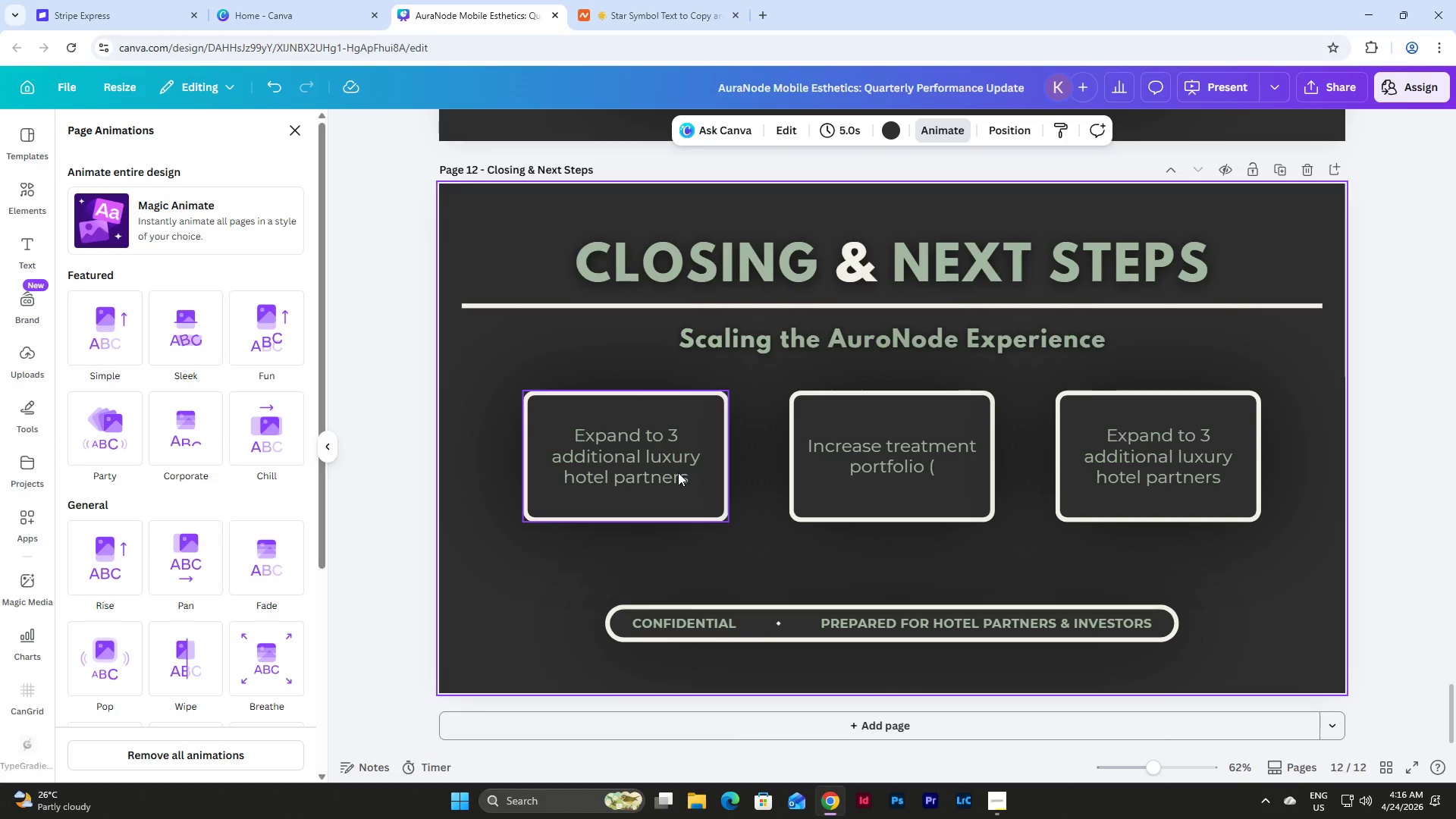 
double_click([673, 436])
 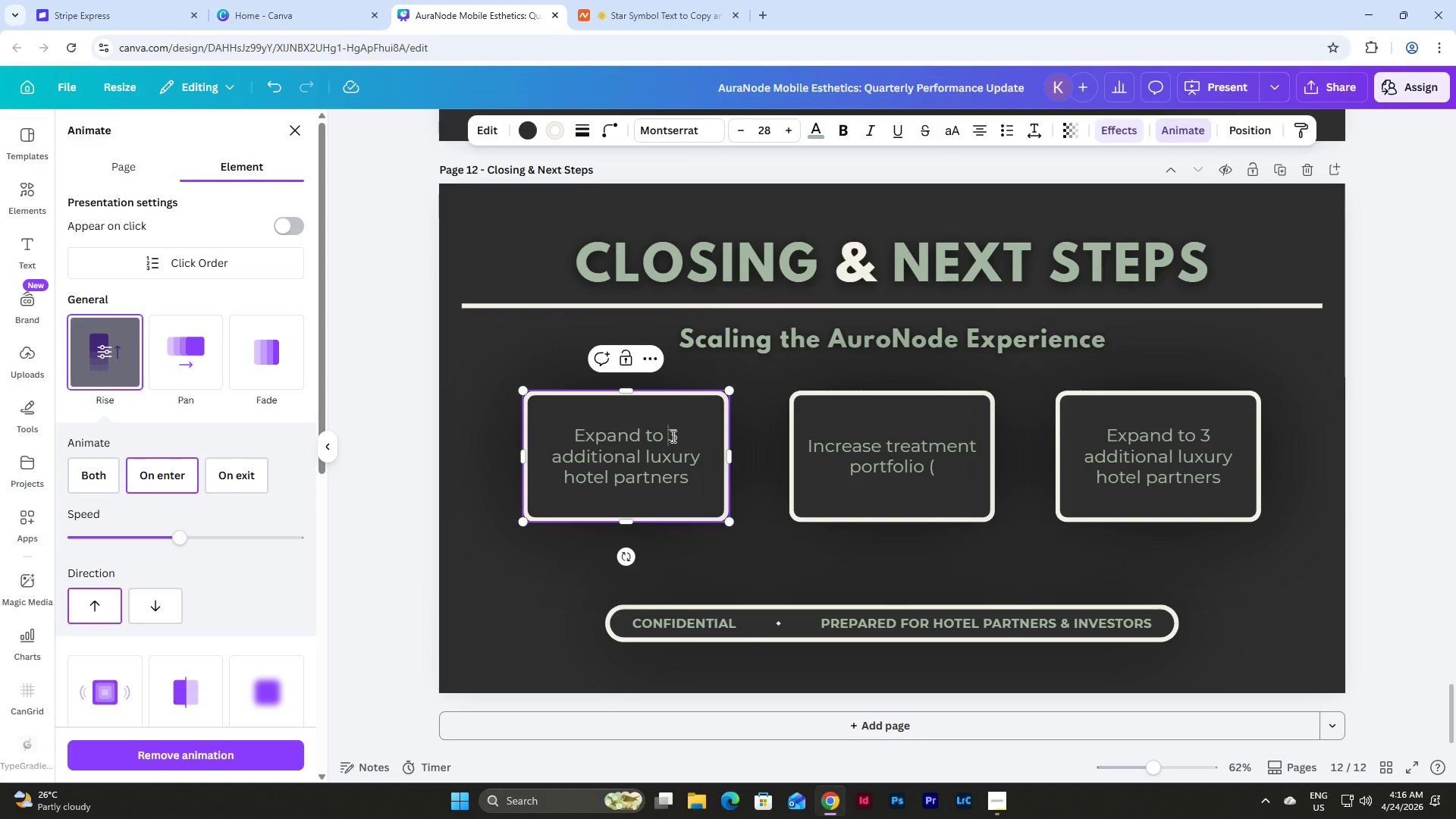 
left_click_drag(start_coordinate=[672, 436], to_coordinate=[678, 438])
 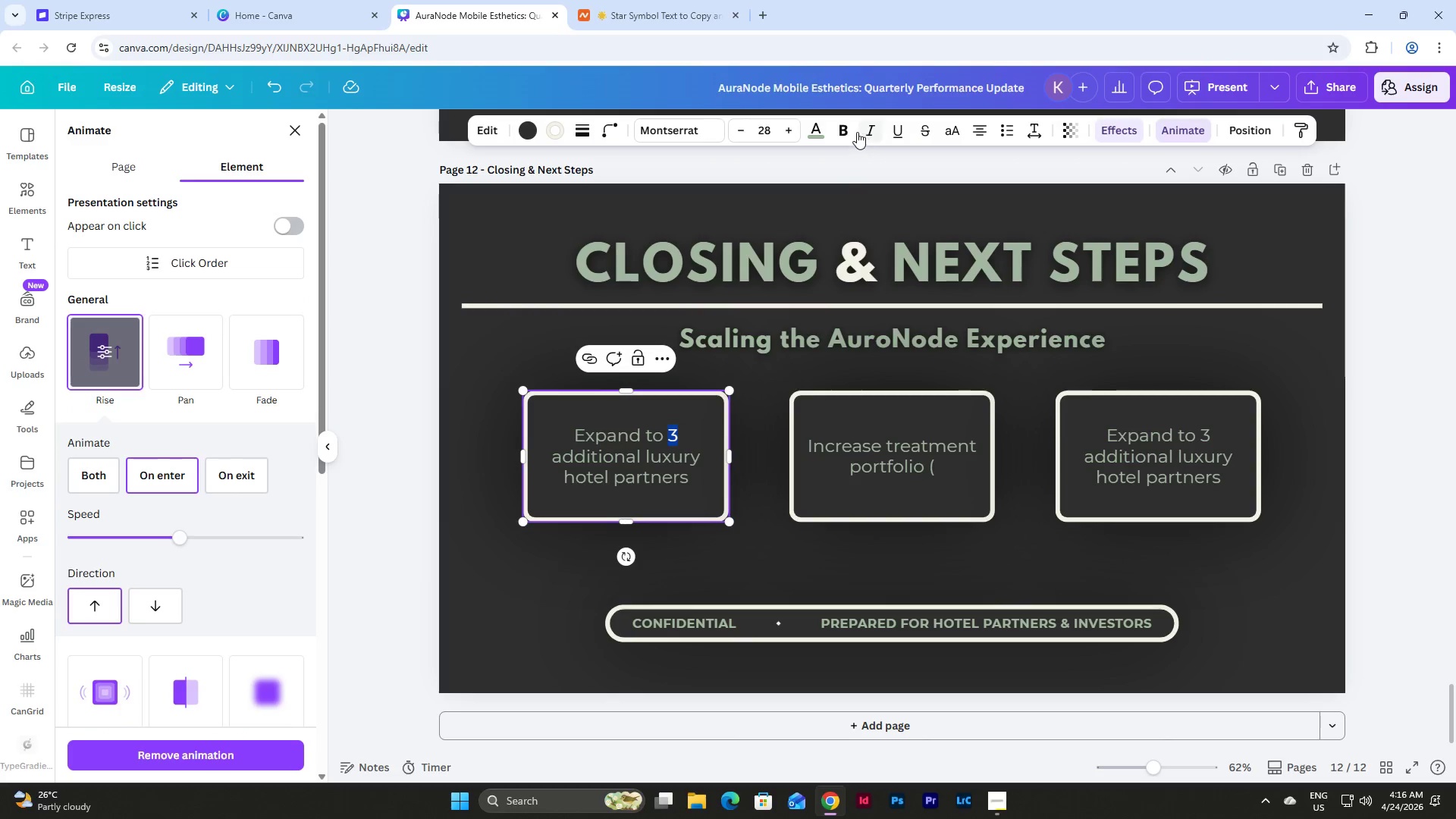 
left_click([850, 131])
 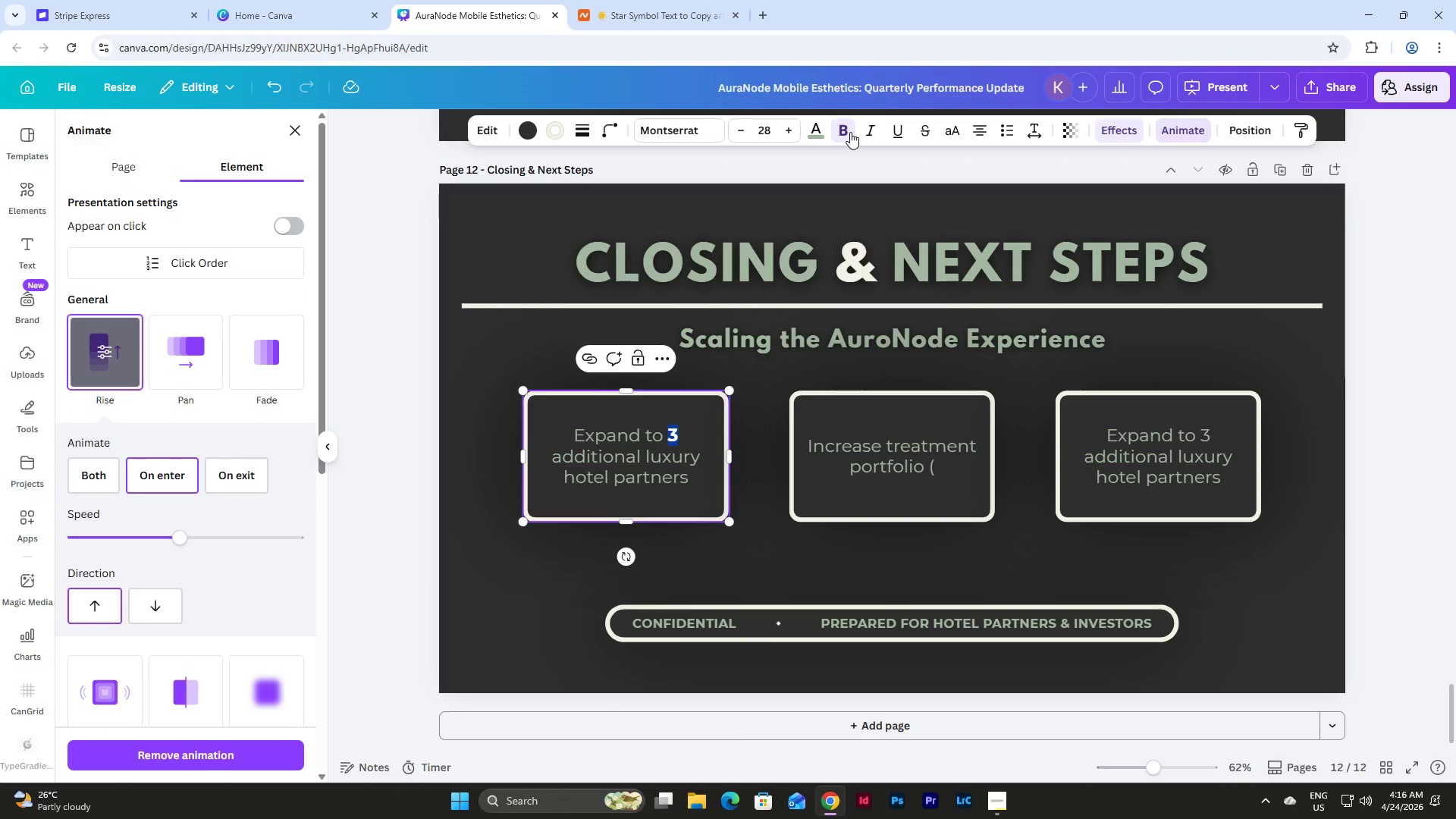 
wait(10.53)
 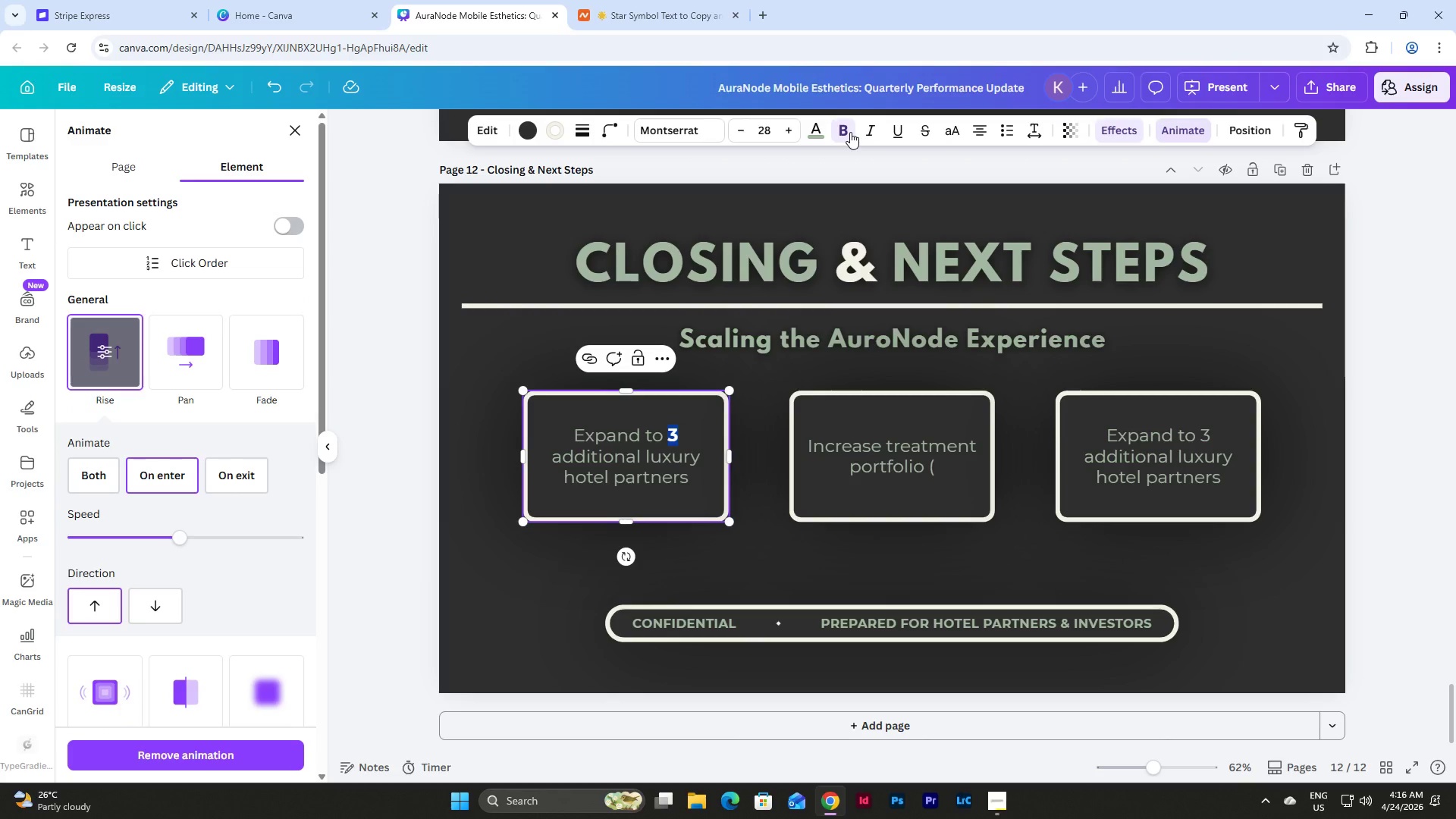 
double_click([931, 461])
 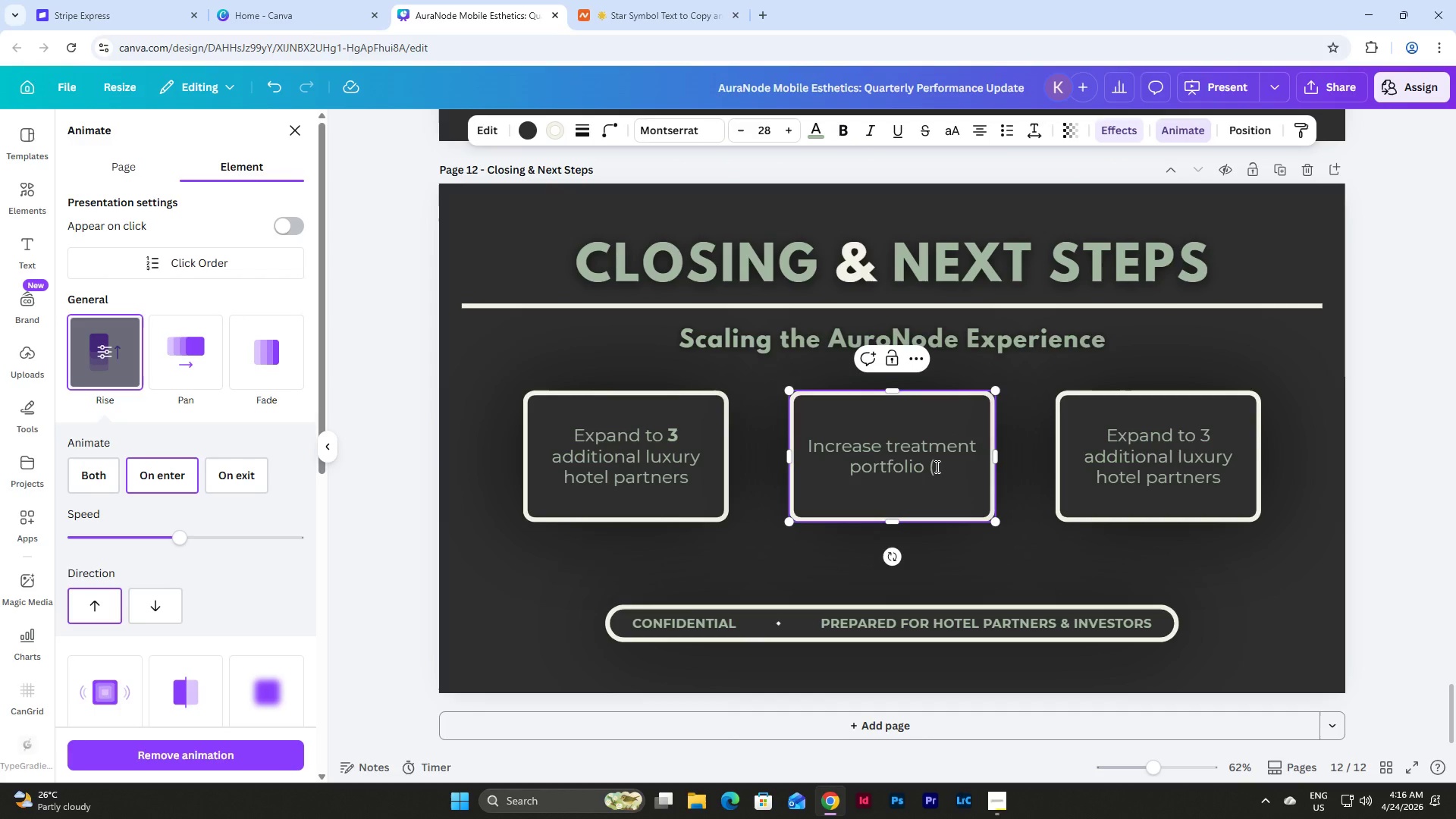 
left_click([936, 466])
 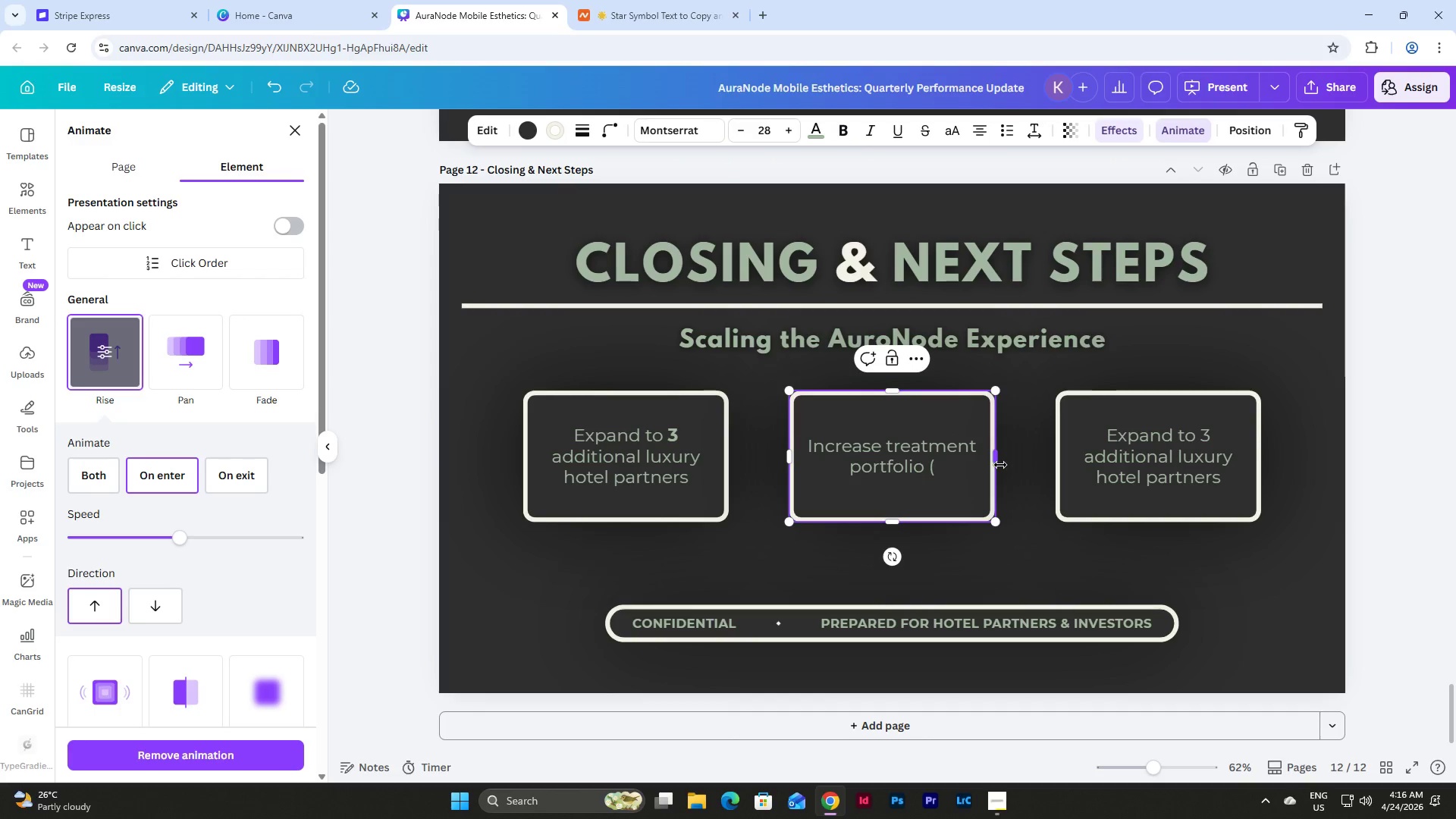 
type(lasr + advanced tech))
 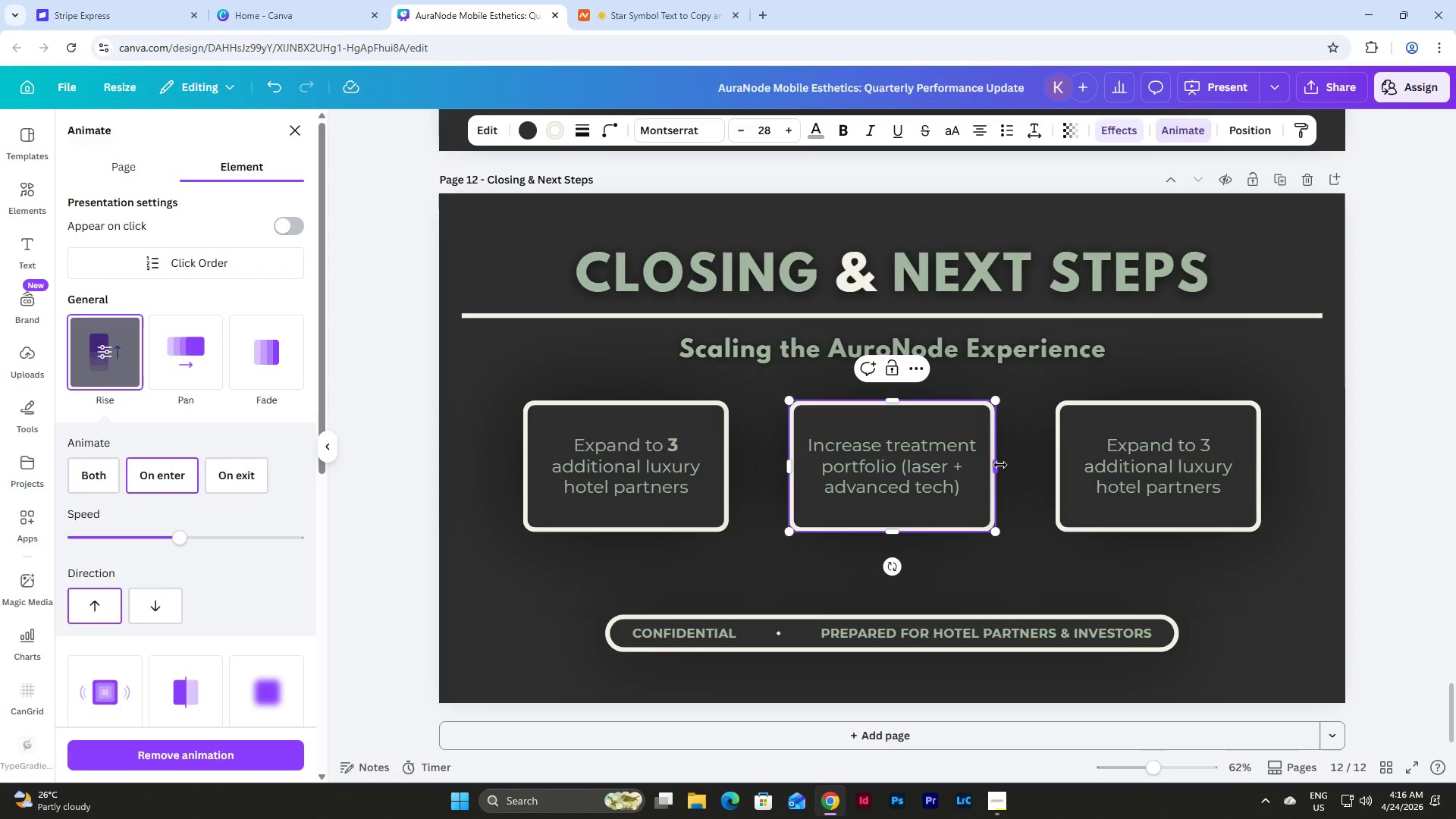 
double_click([1159, 453])
 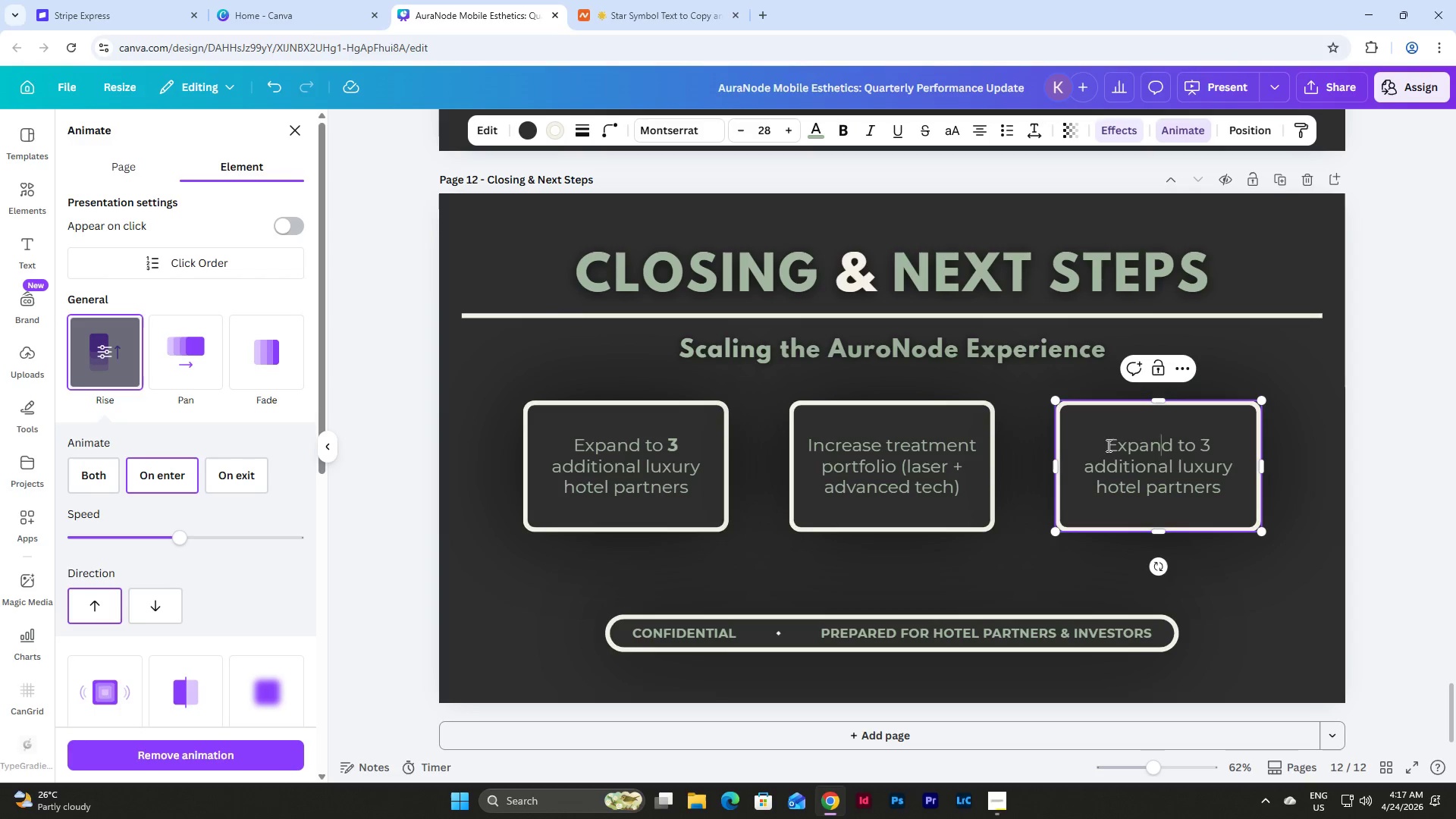 
left_click_drag(start_coordinate=[1107, 445], to_coordinate=[1243, 497])
 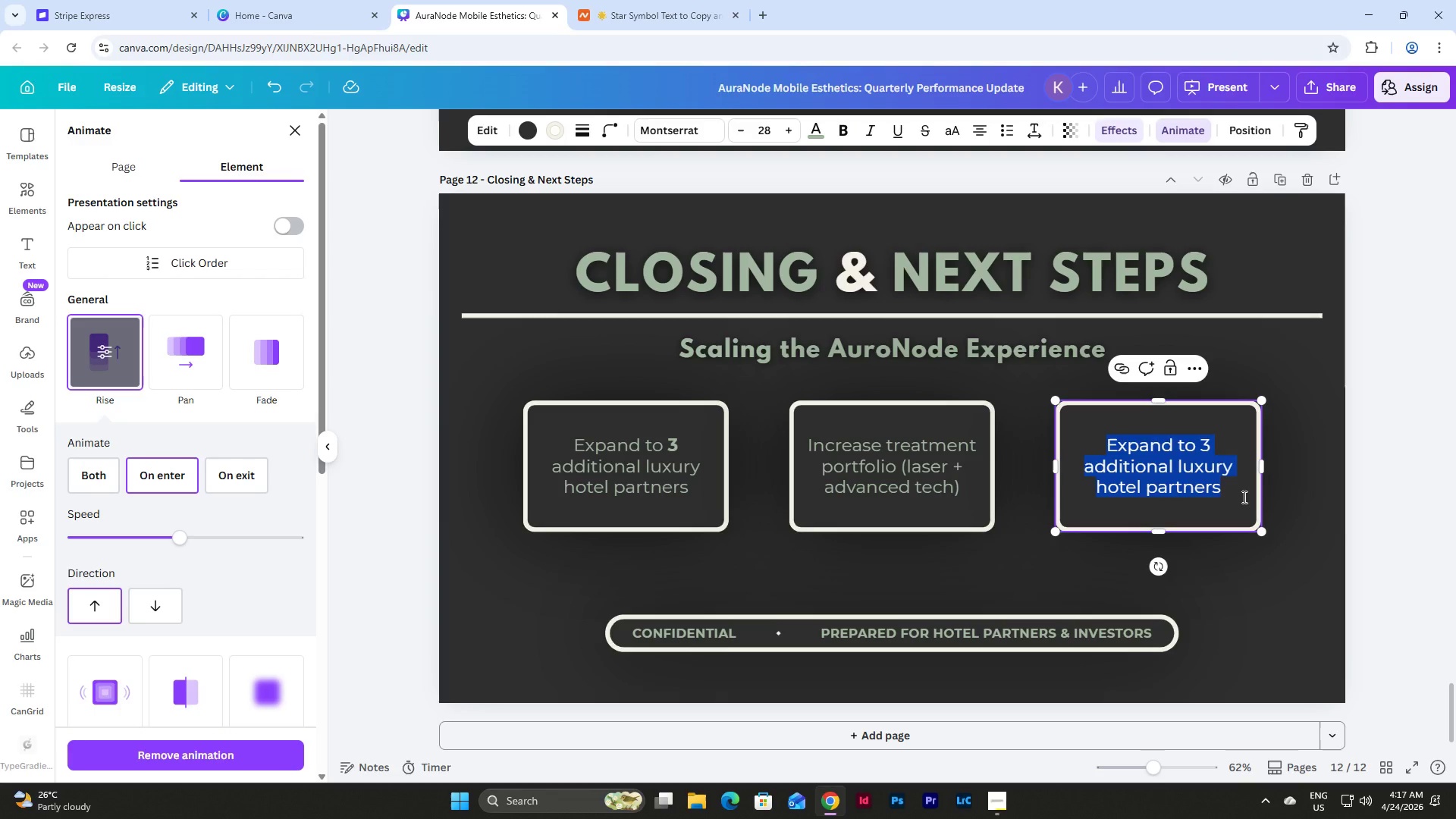 
type(Strengthen brand positioning in premni)
key(Backspace)
key(Backspace)
type(u)
key(Backspace)
type(ium wellness)
 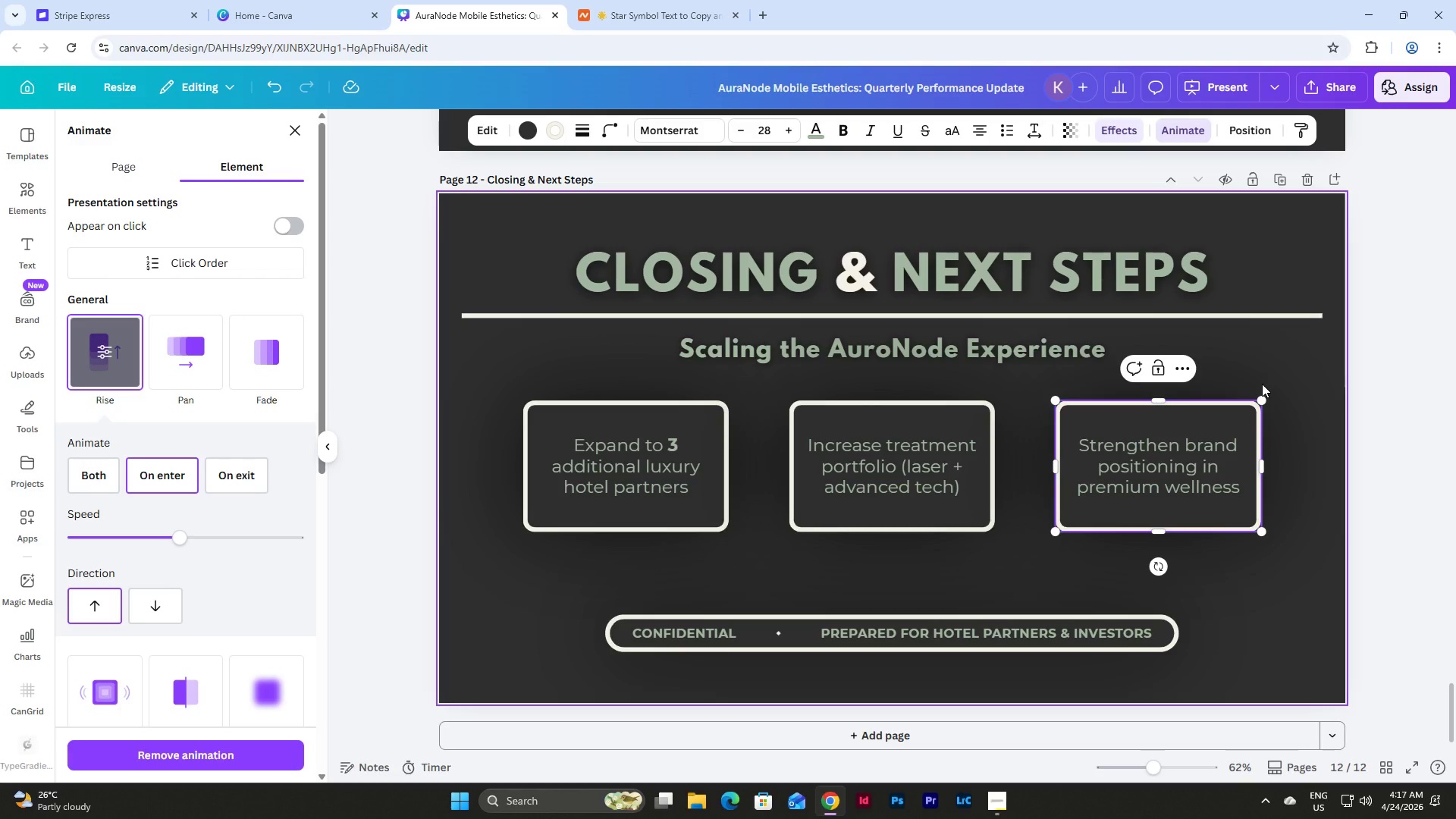 
left_click([1303, 575])
 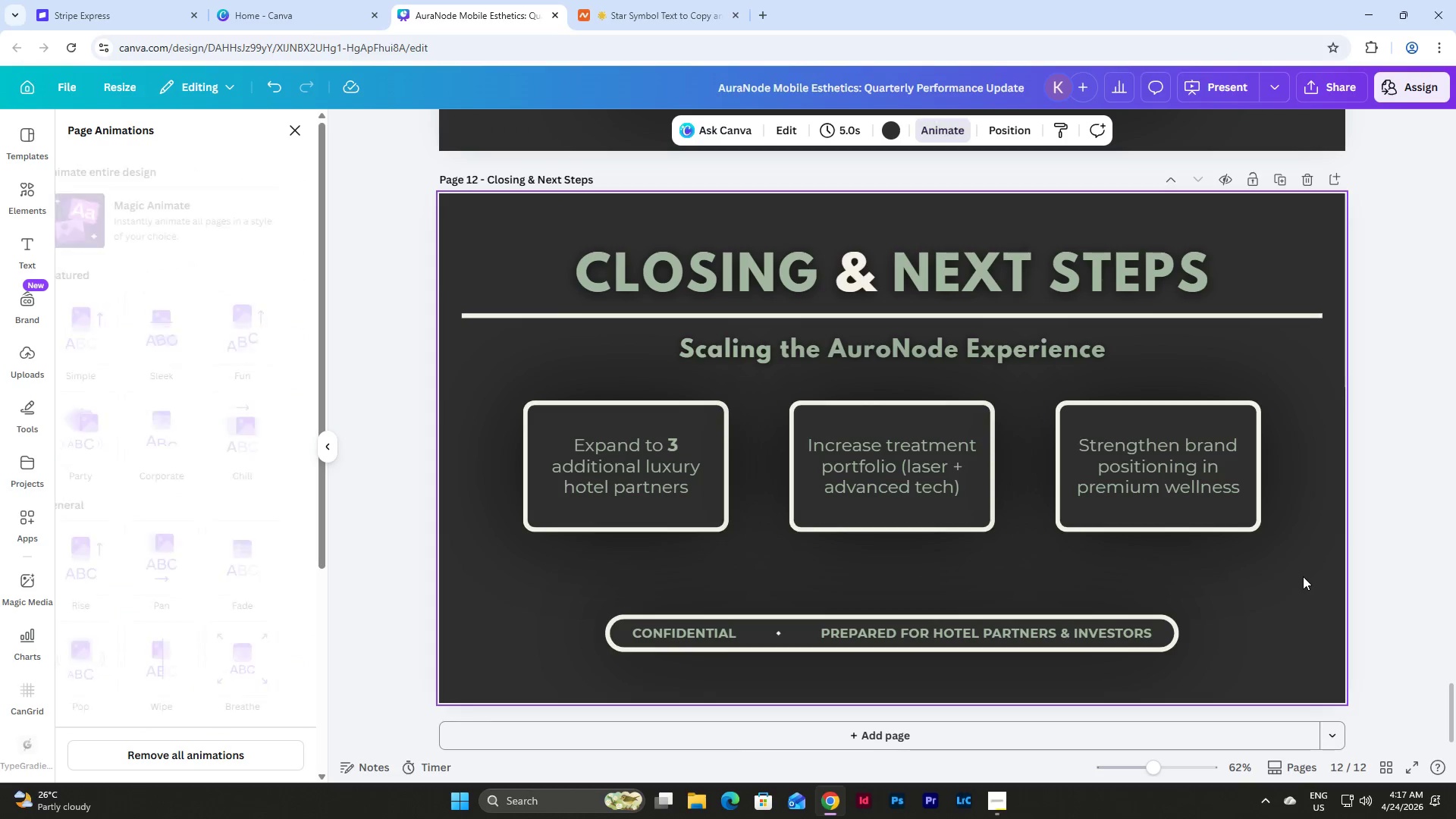 
left_click_drag(start_coordinate=[1303, 576], to_coordinate=[486, 375])
 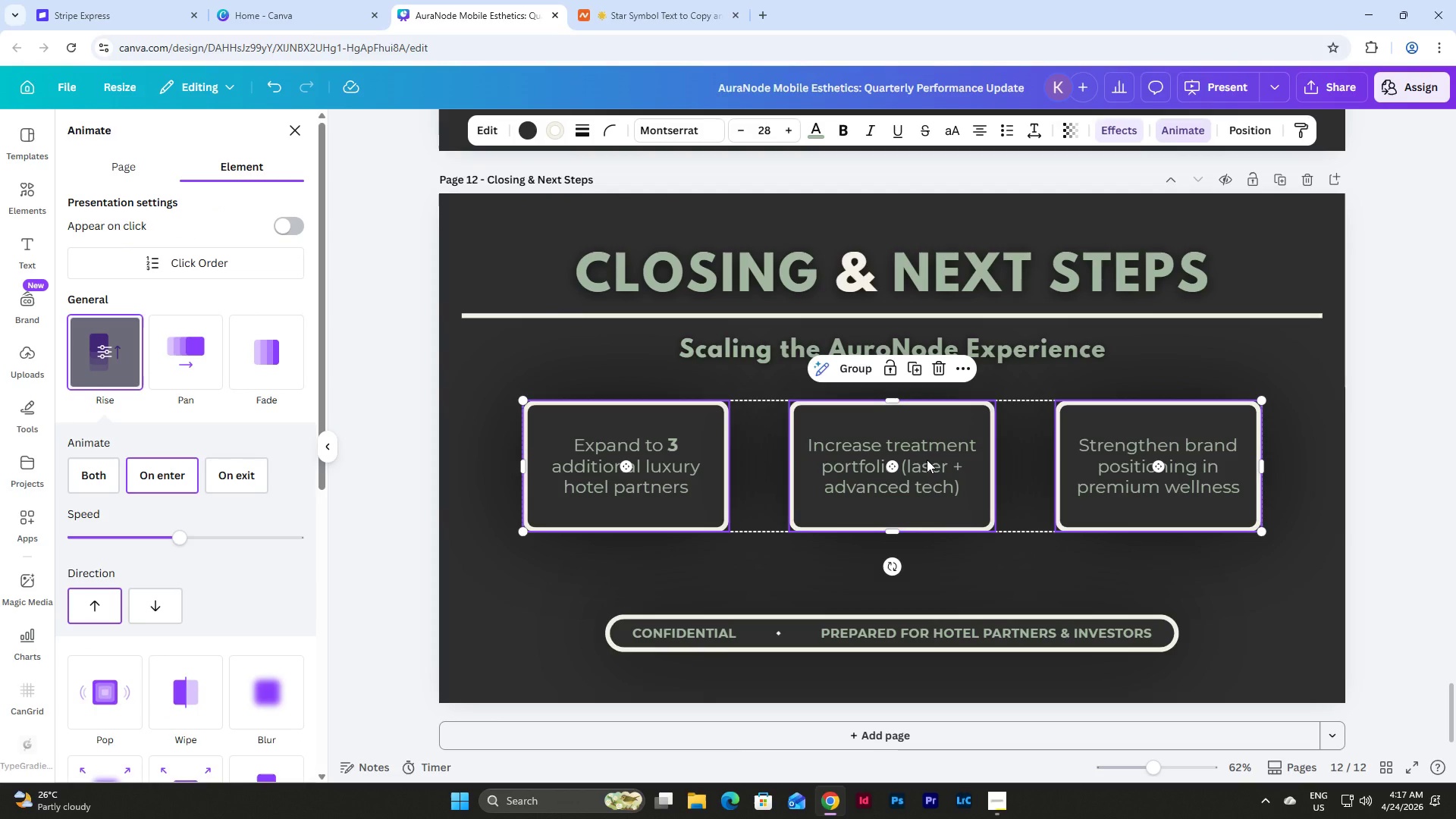 
left_click_drag(start_coordinate=[927, 460], to_coordinate=[928, 447])
 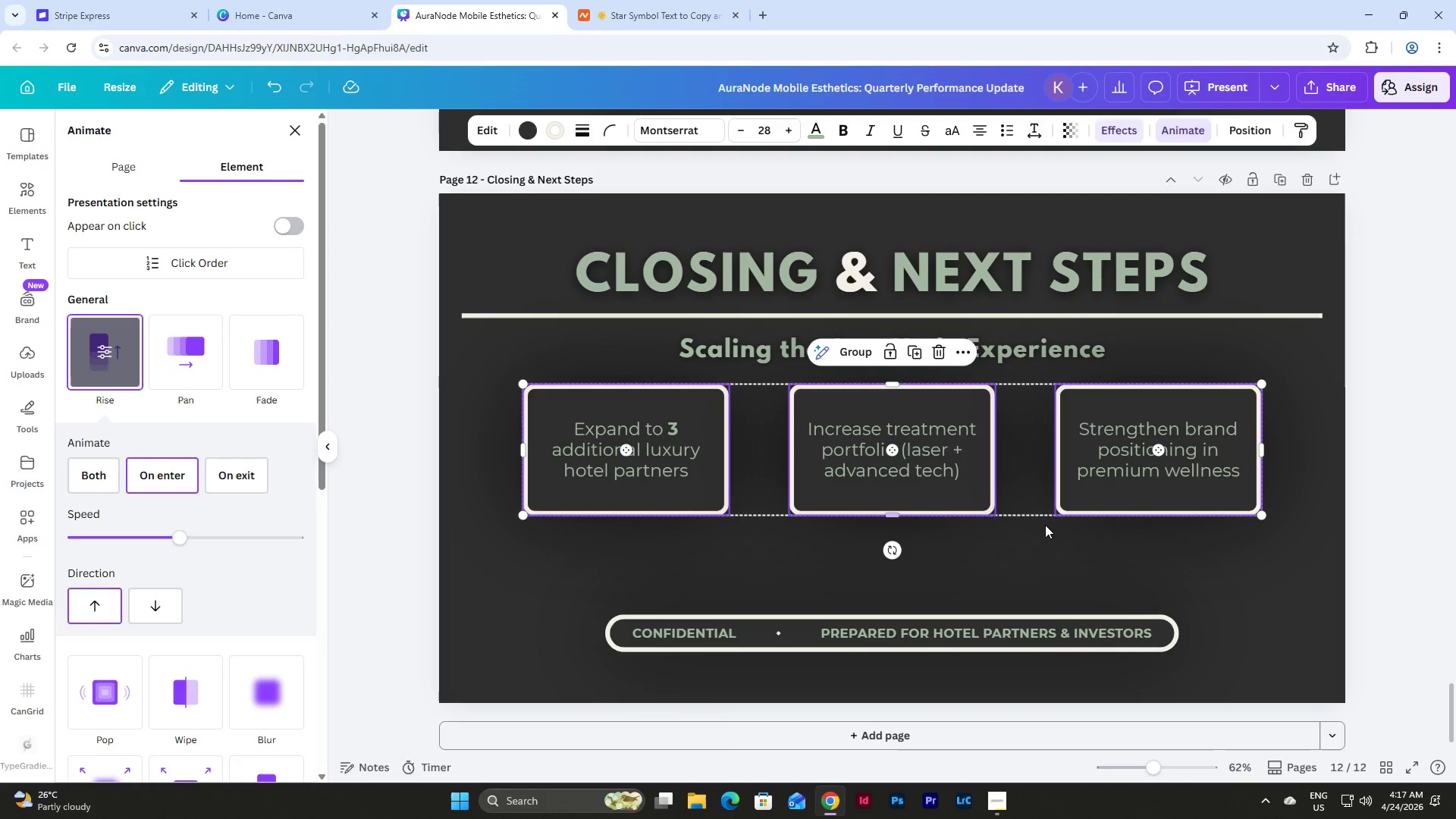 
left_click([1045, 525])
 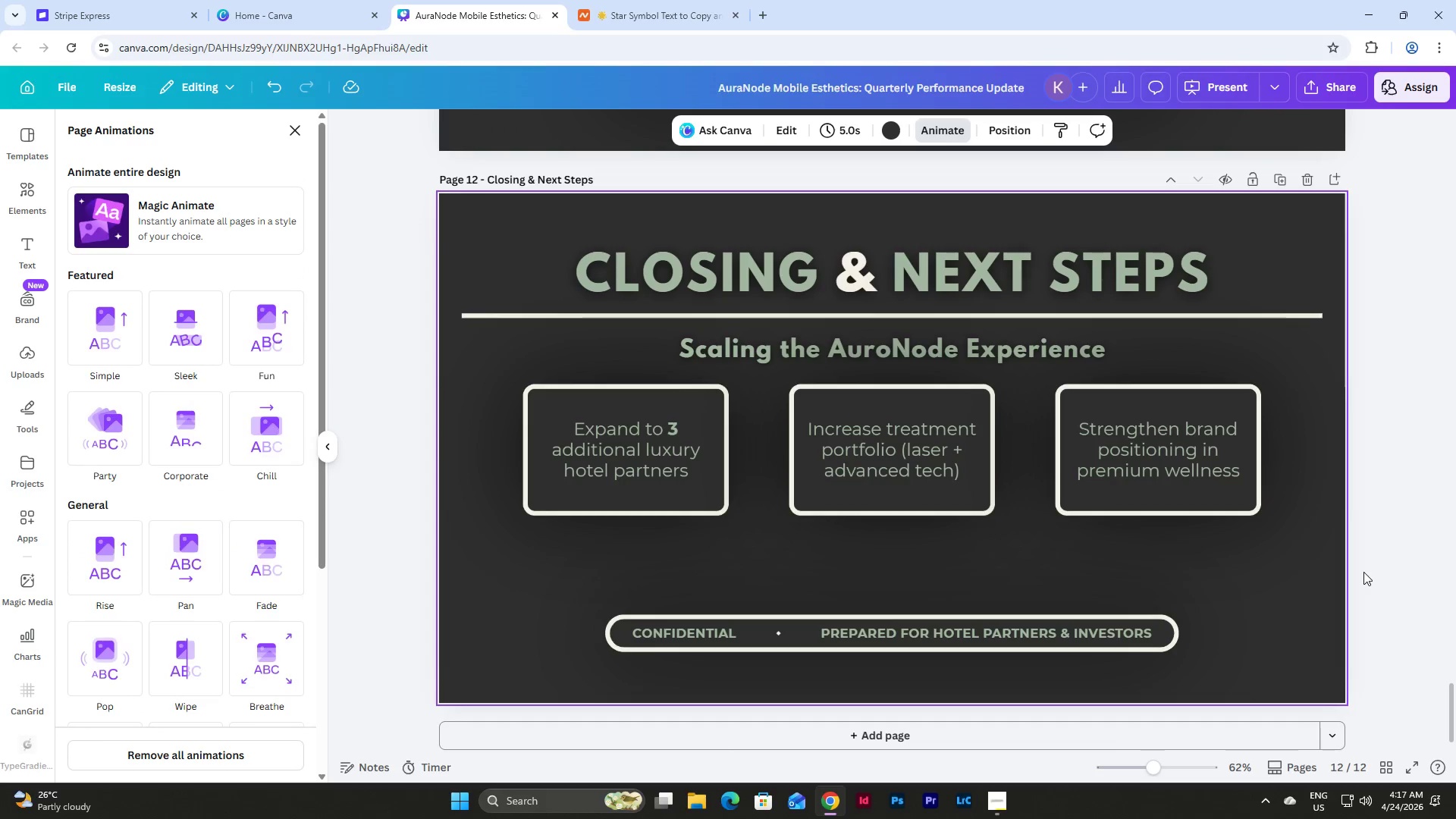 
scroll: coordinate [1354, 559], scroll_direction: up, amount: 8.0
 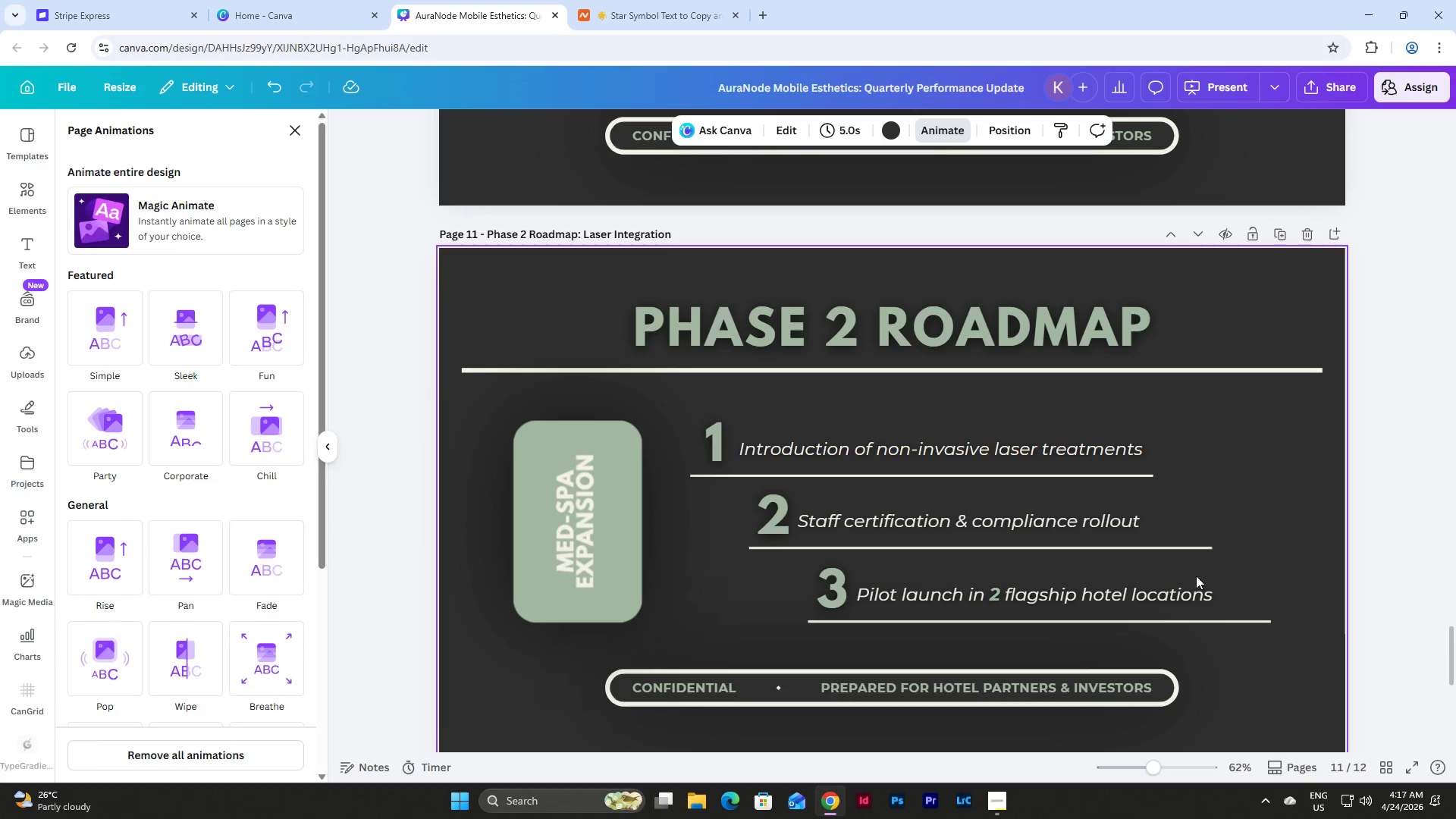 
left_click([1159, 589])
 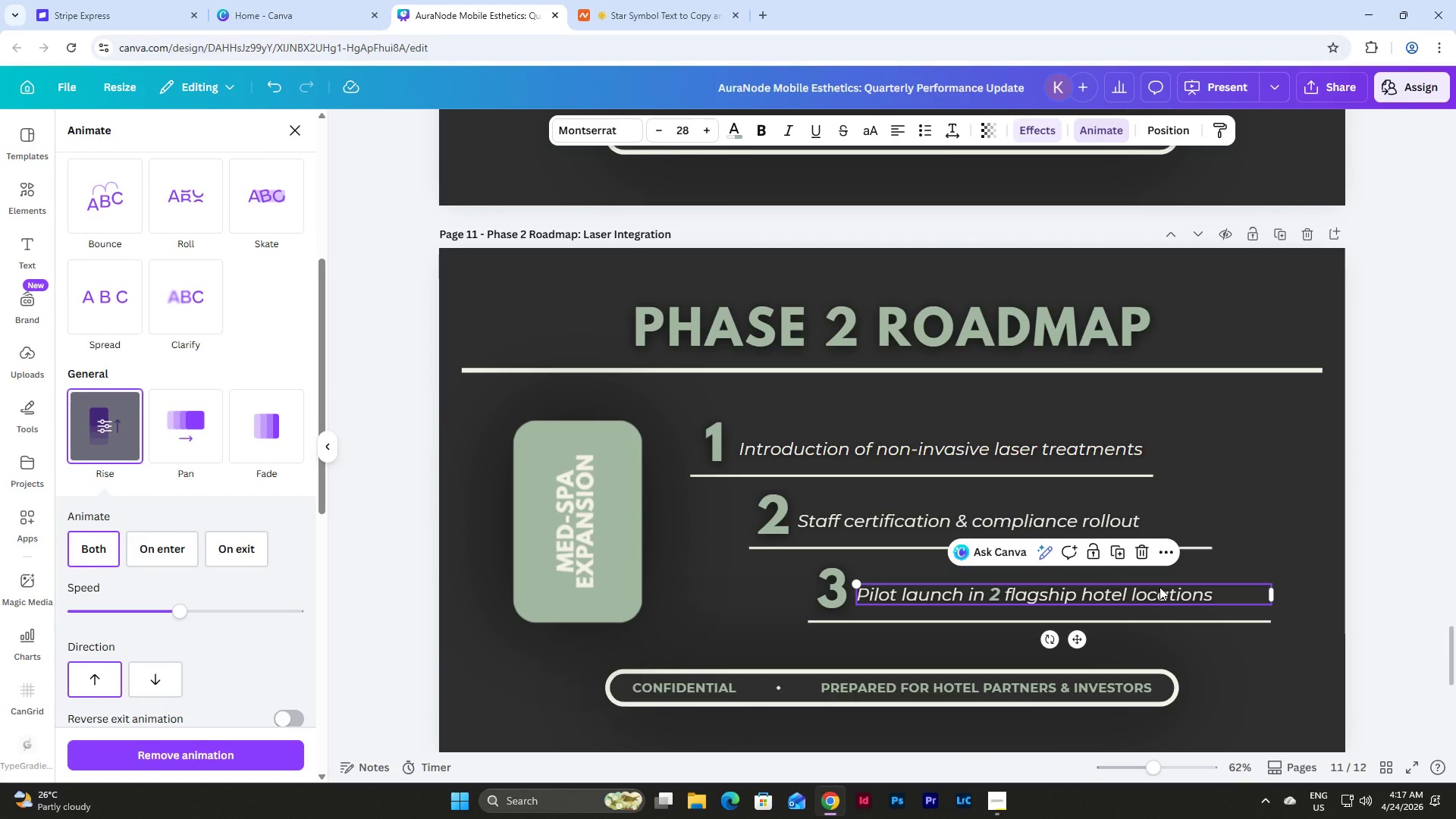 
key(Control+C)
 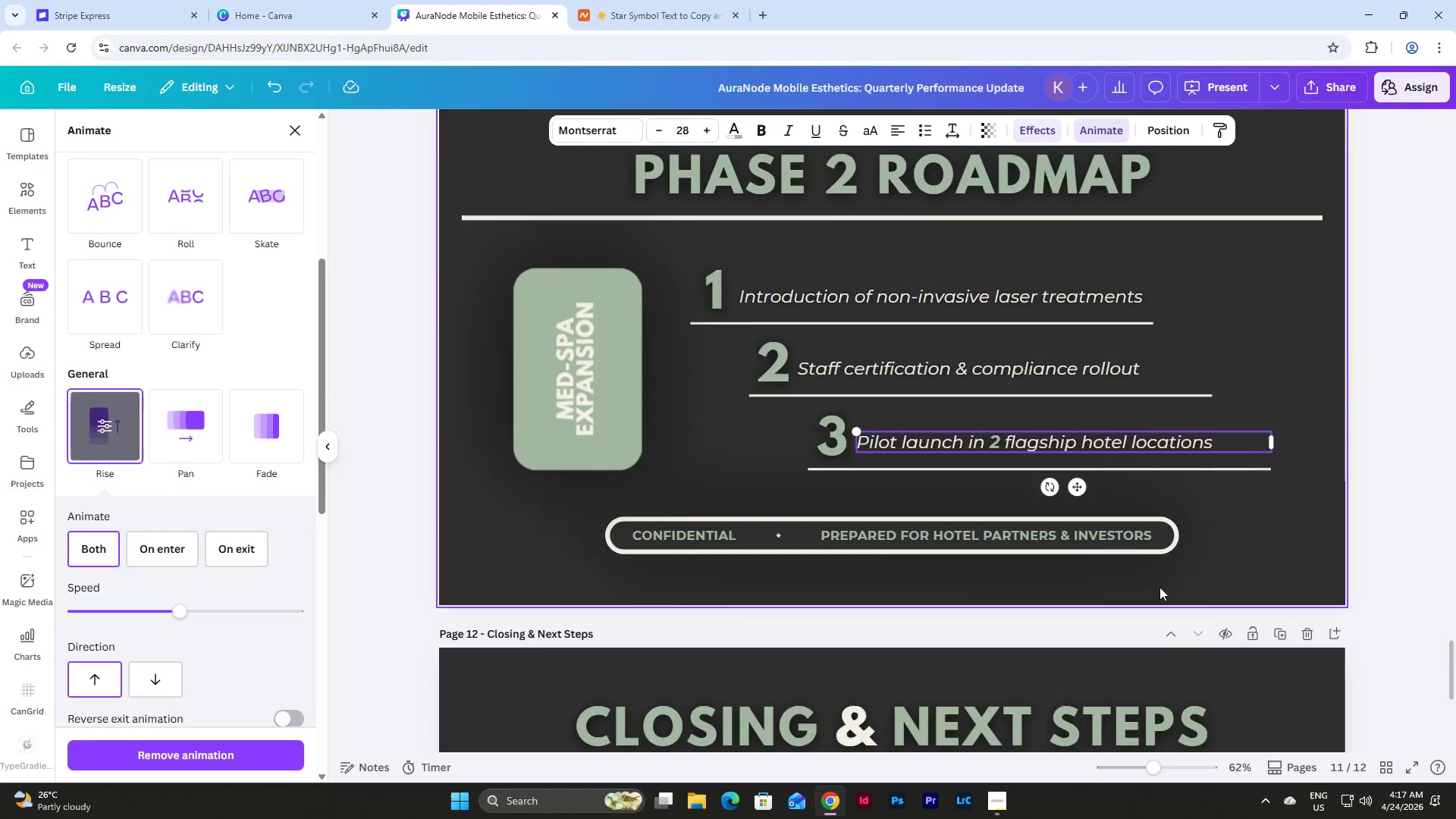 
scroll: coordinate [1159, 587], scroll_direction: down, amount: 5.0
 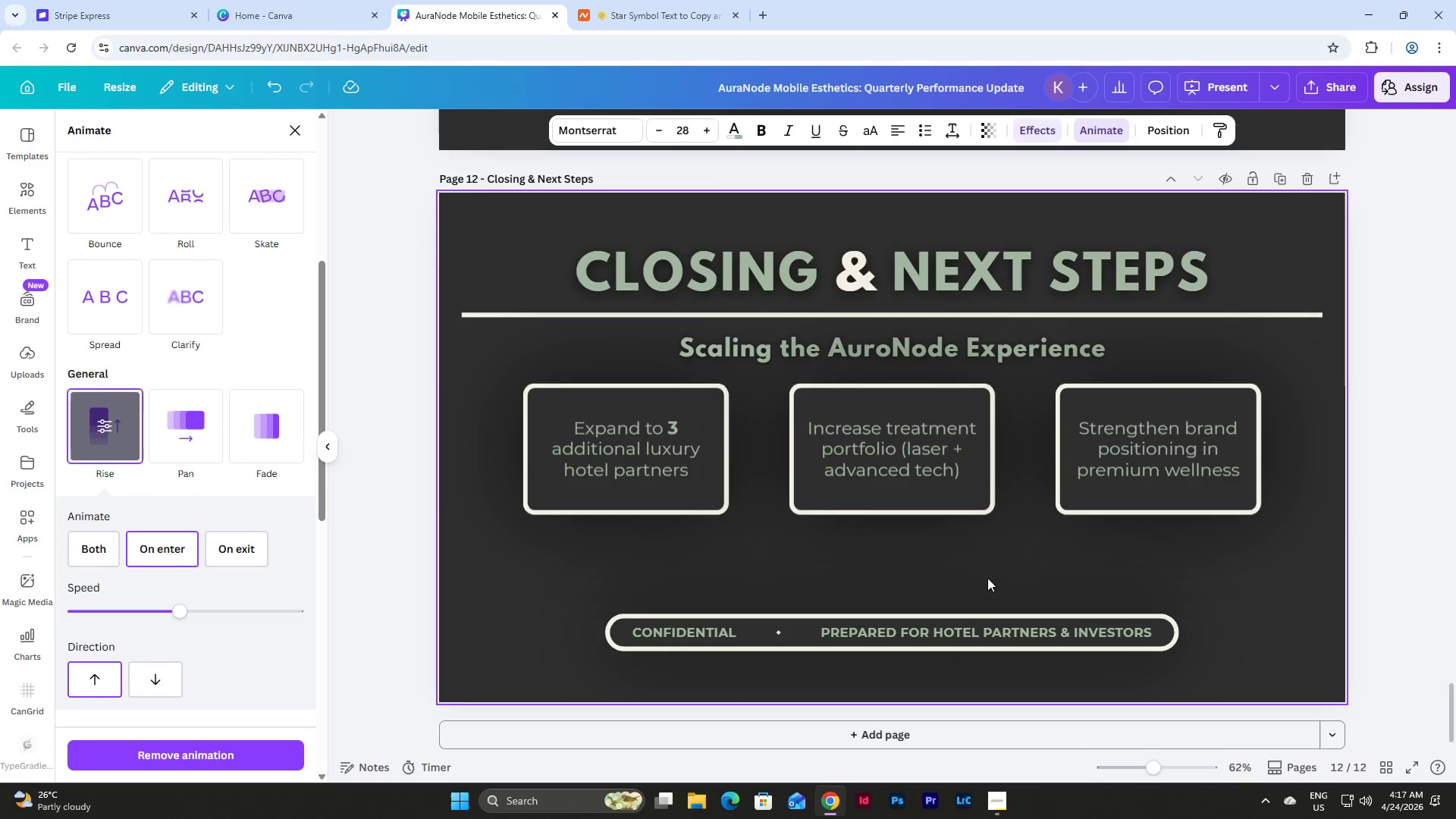 
left_click([955, 577])
 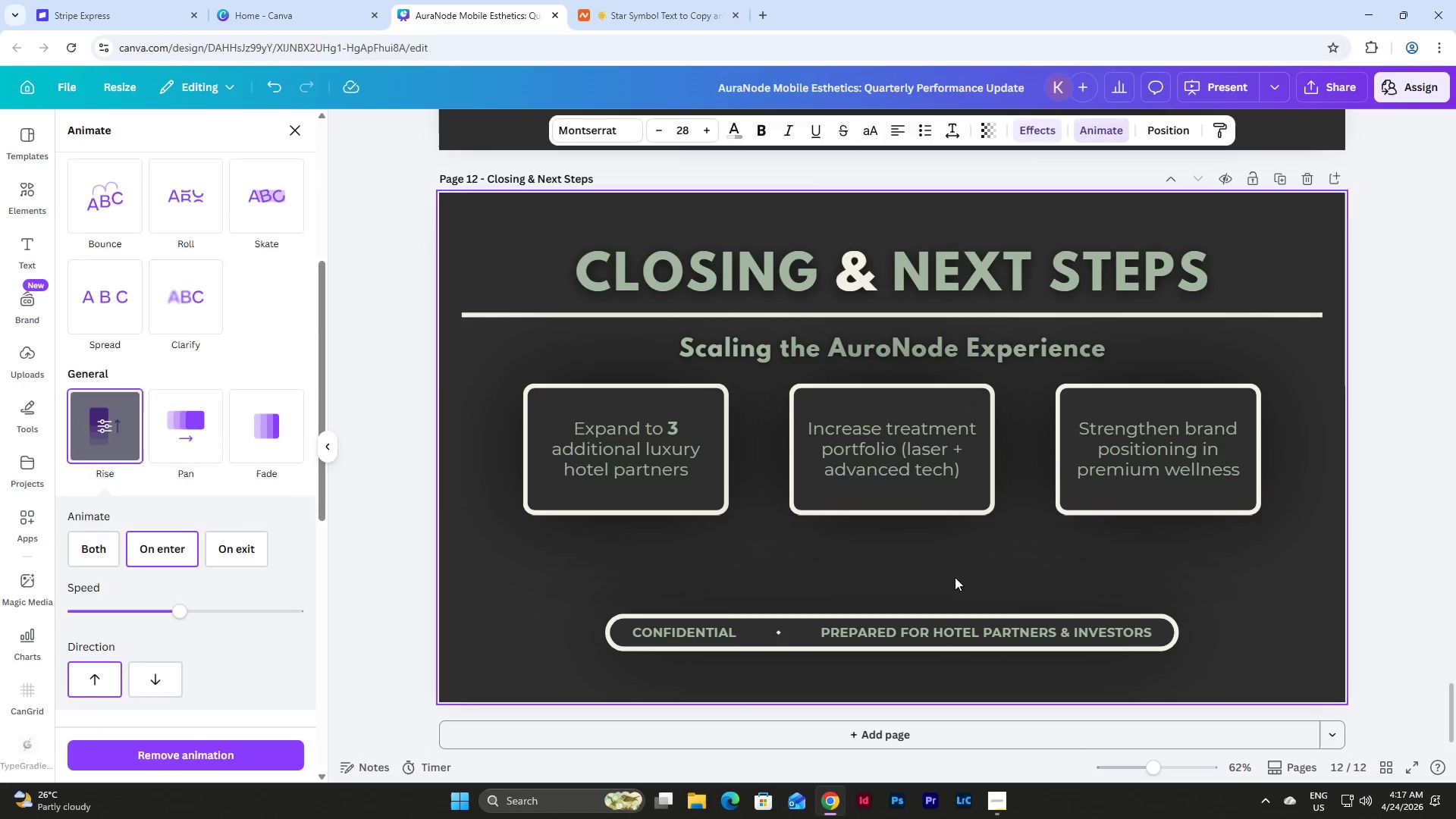 
key(Control+V)
 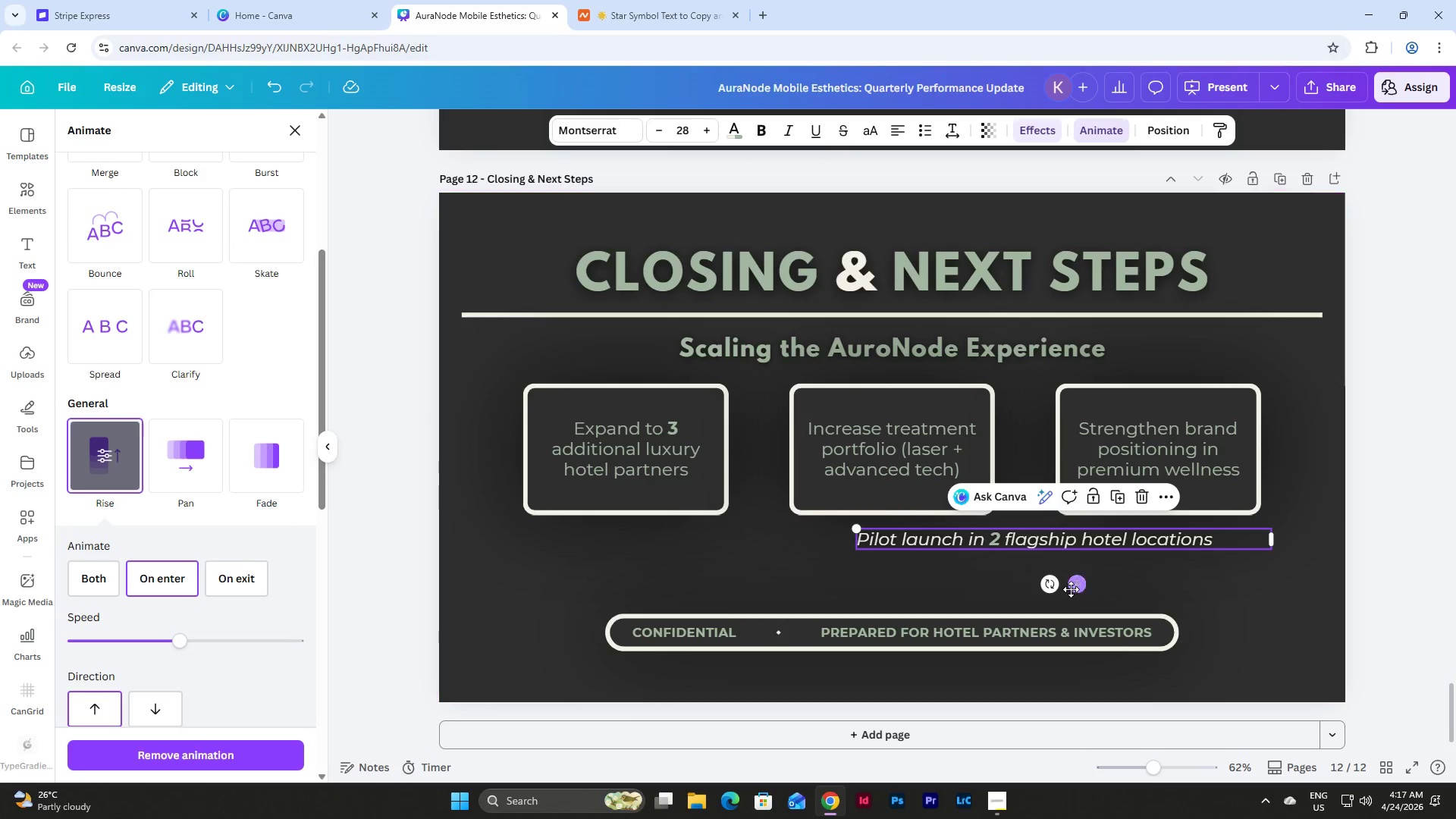 
left_click_drag(start_coordinate=[1078, 583], to_coordinate=[906, 626])
 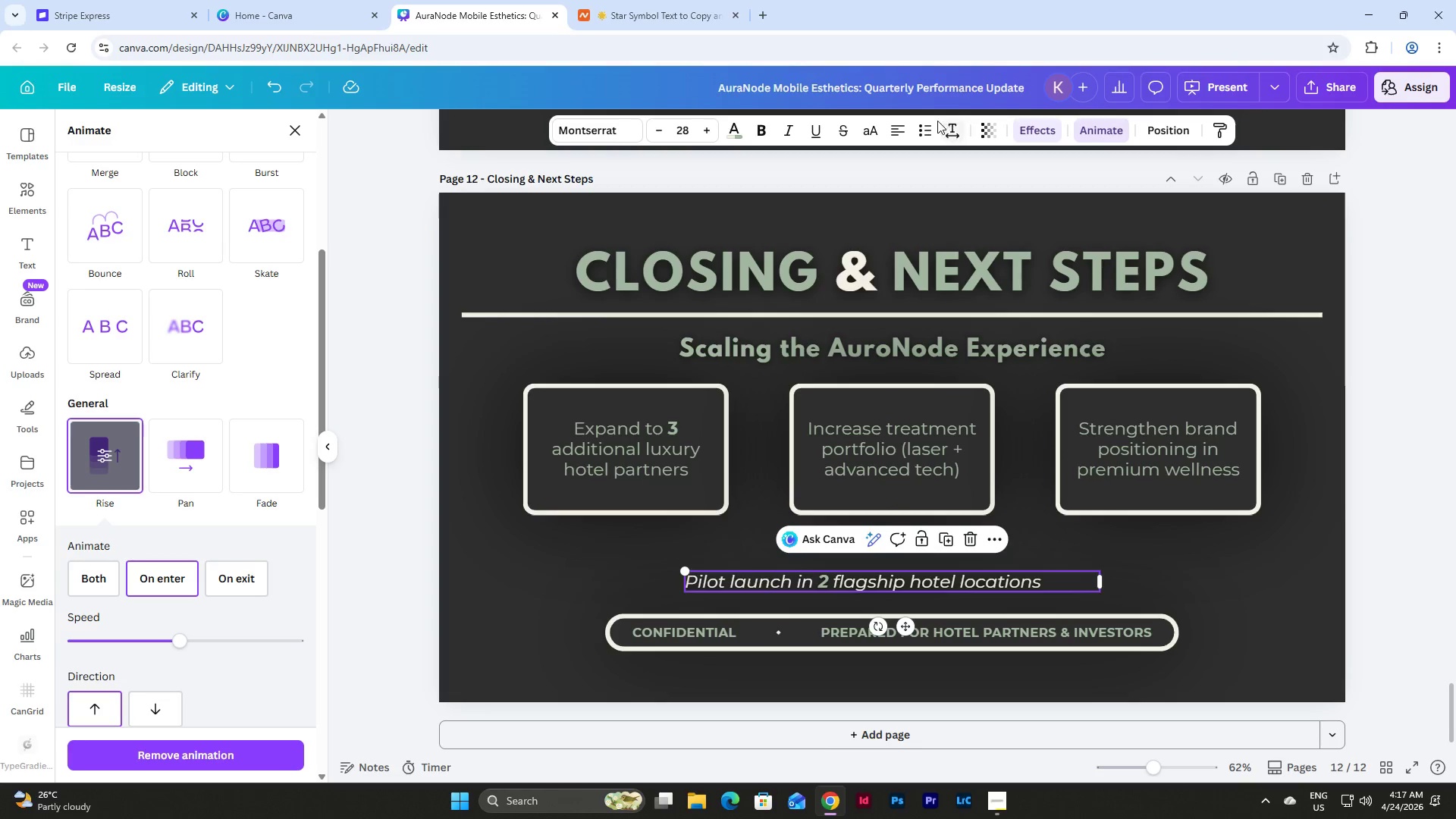 
left_click([890, 129])
 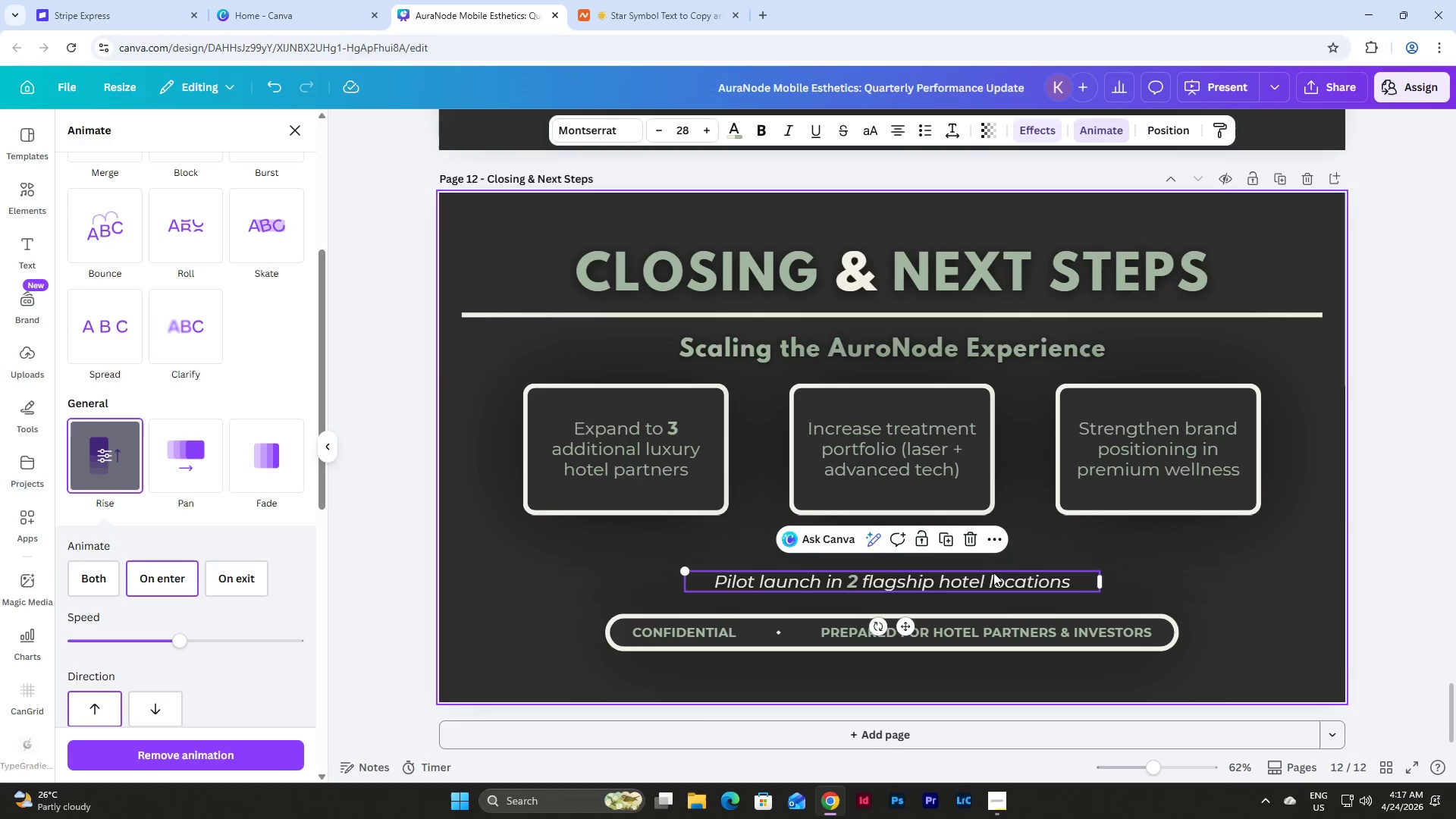 
left_click([999, 589])
 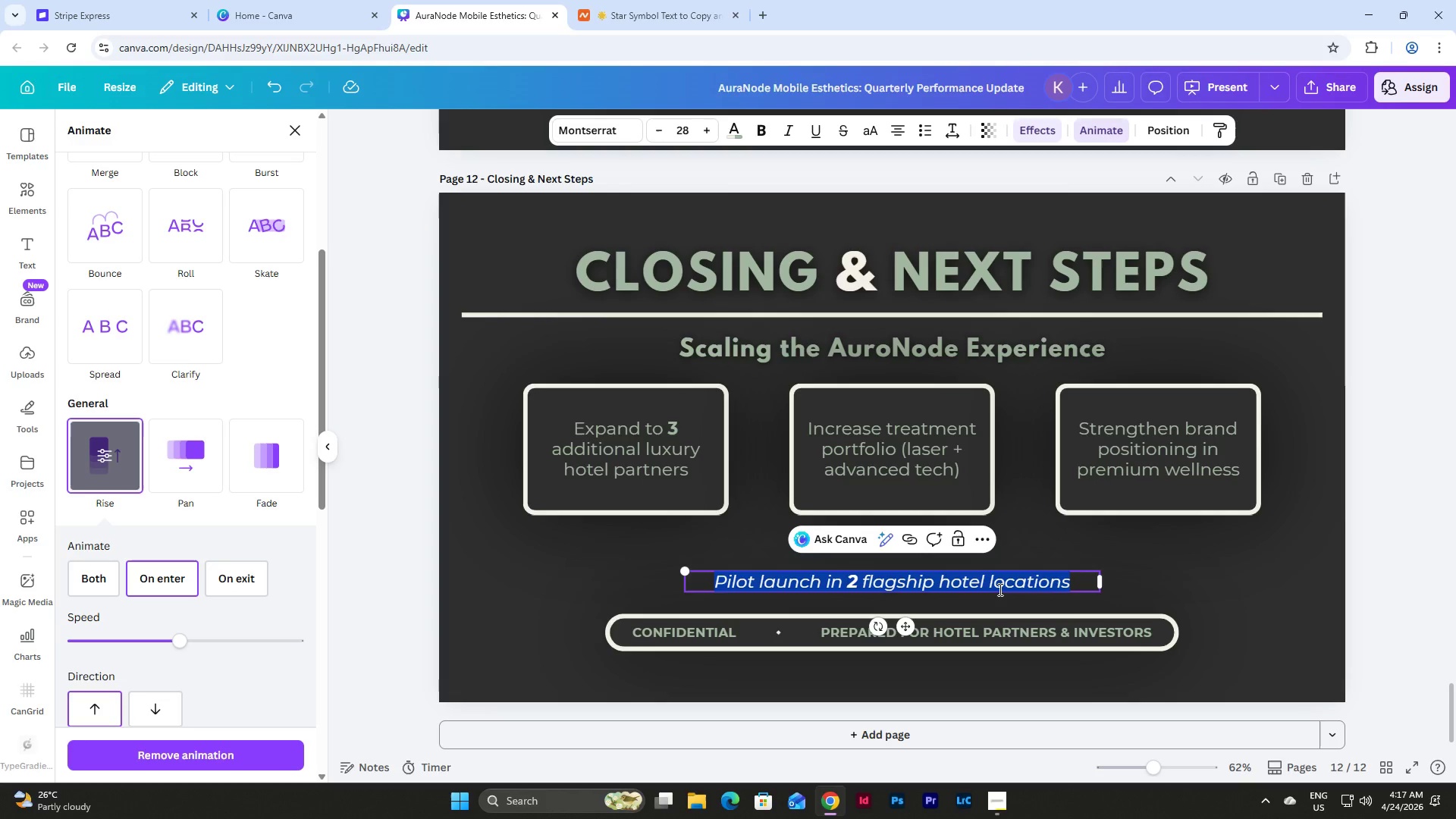 
type(THANK YOU!)
 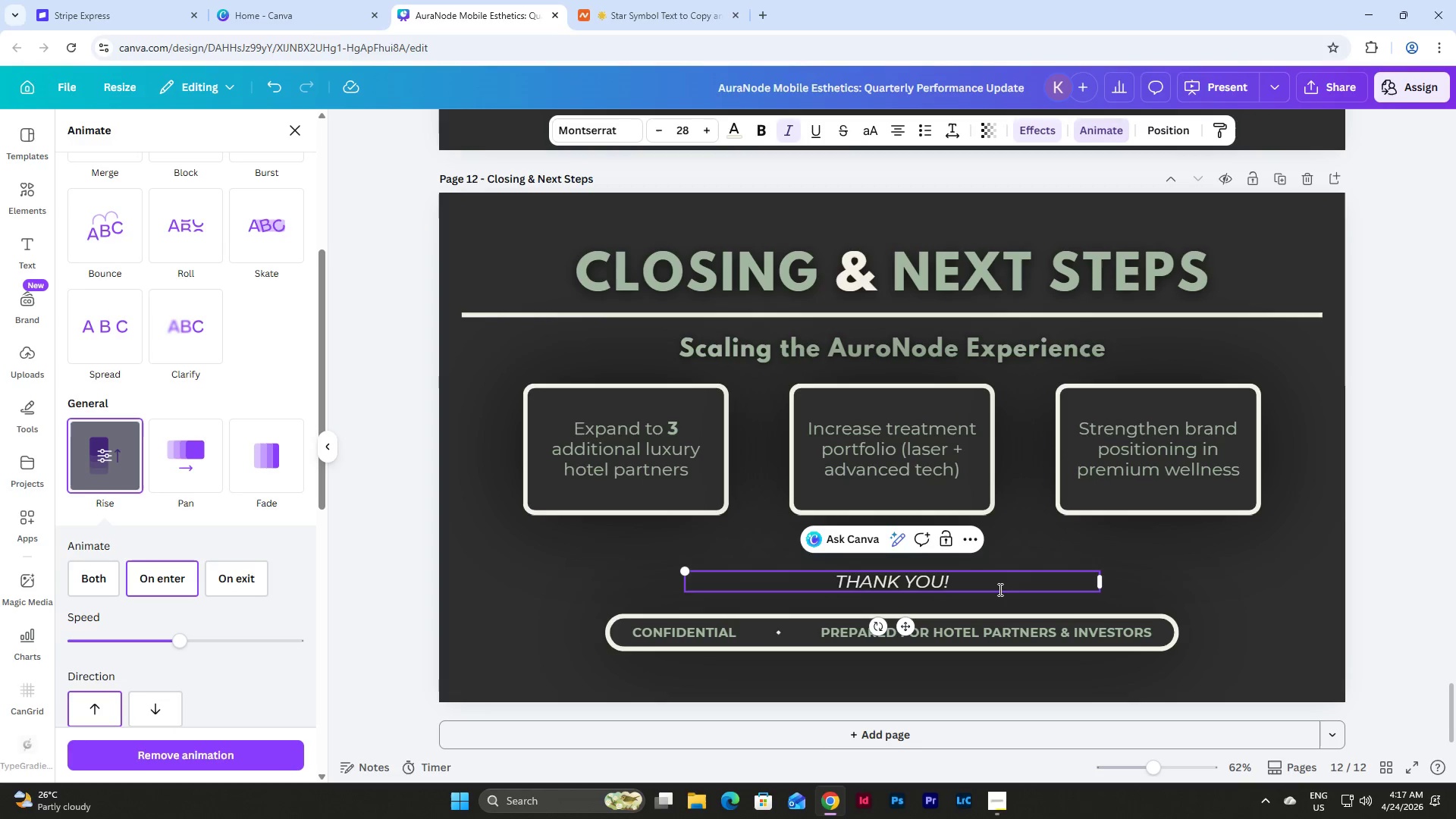 
double_click([1021, 593])
 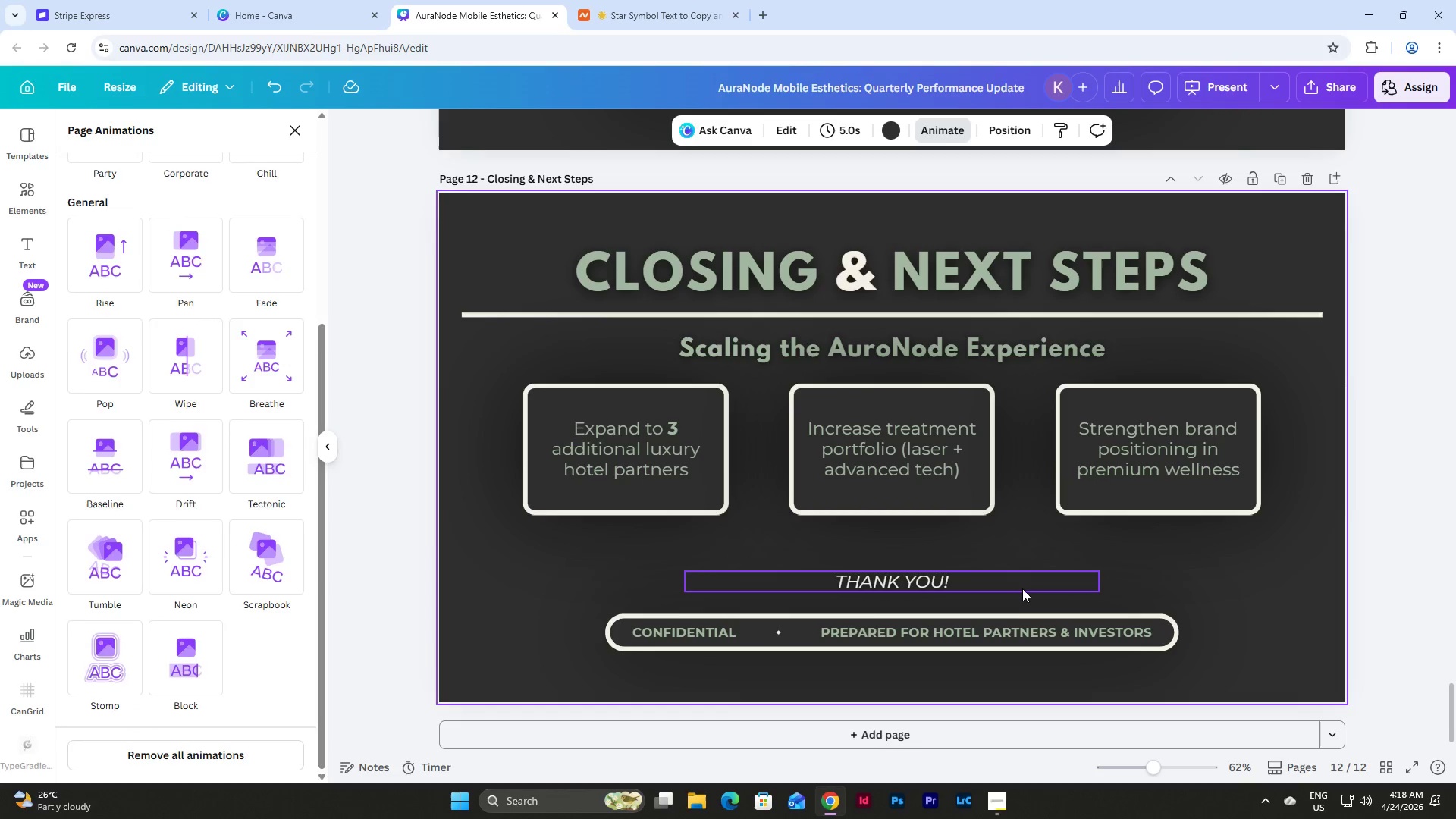 
left_click([1020, 586])
 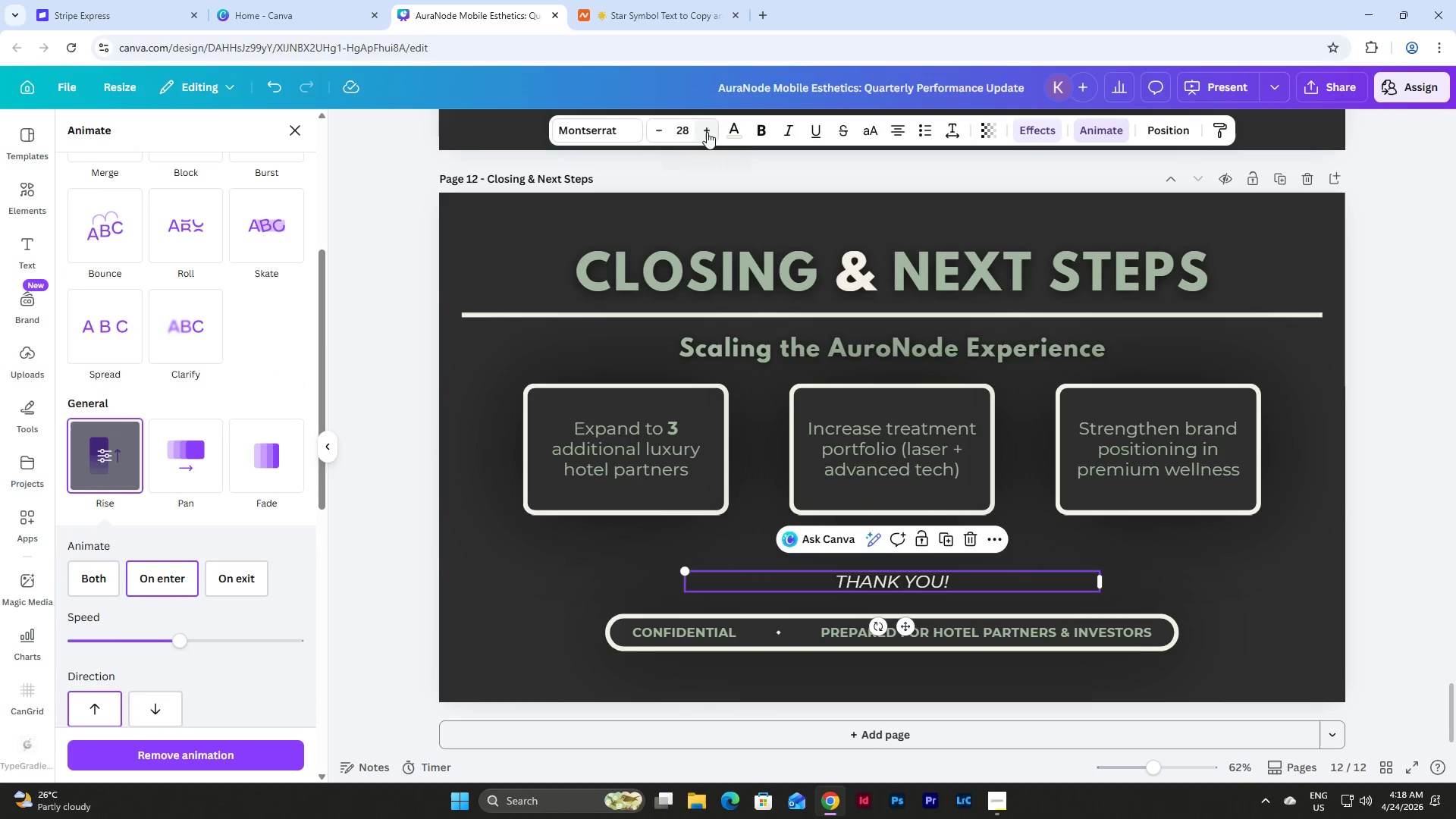 
double_click([704, 129])
 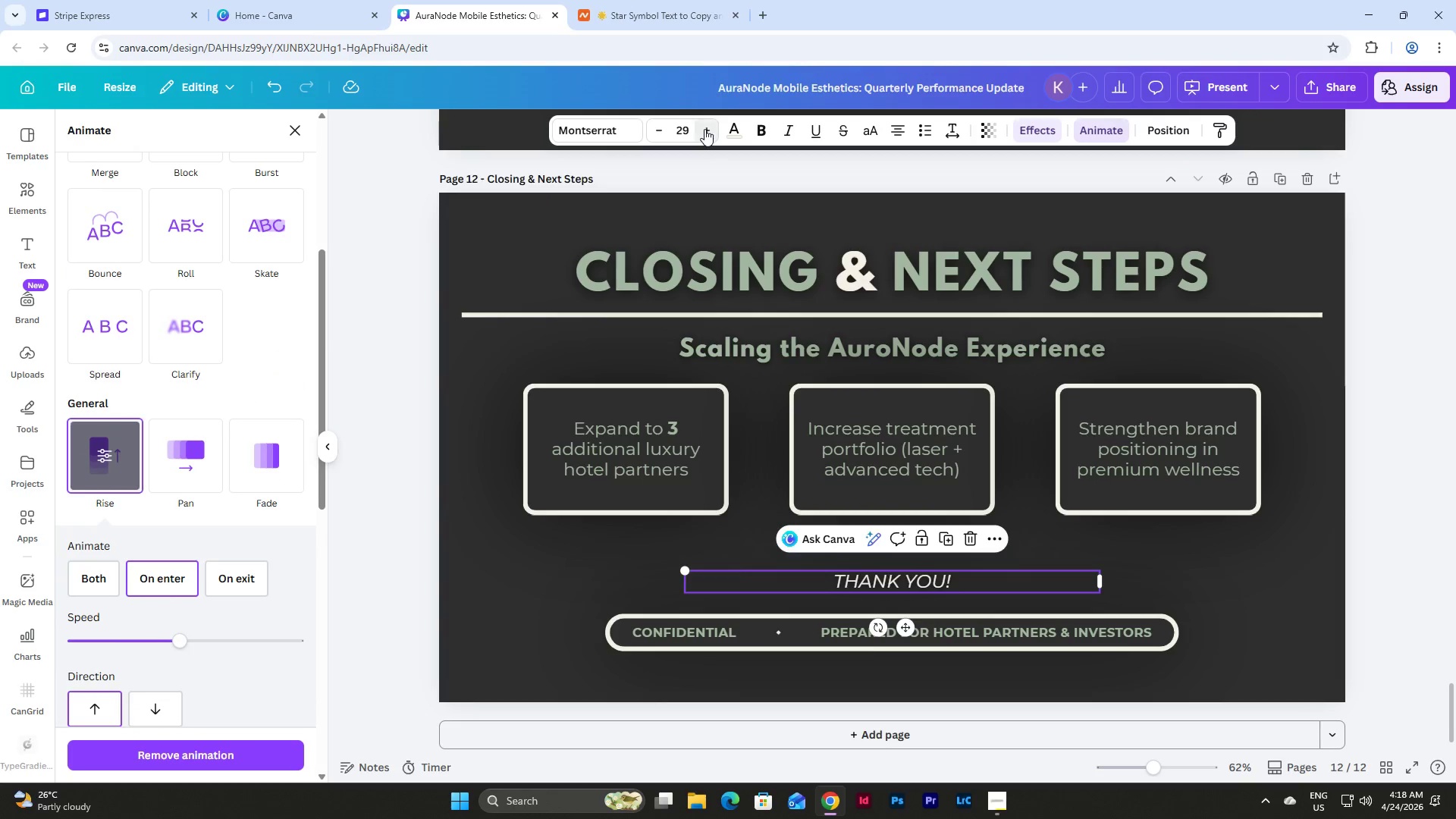 
triple_click([704, 129])
 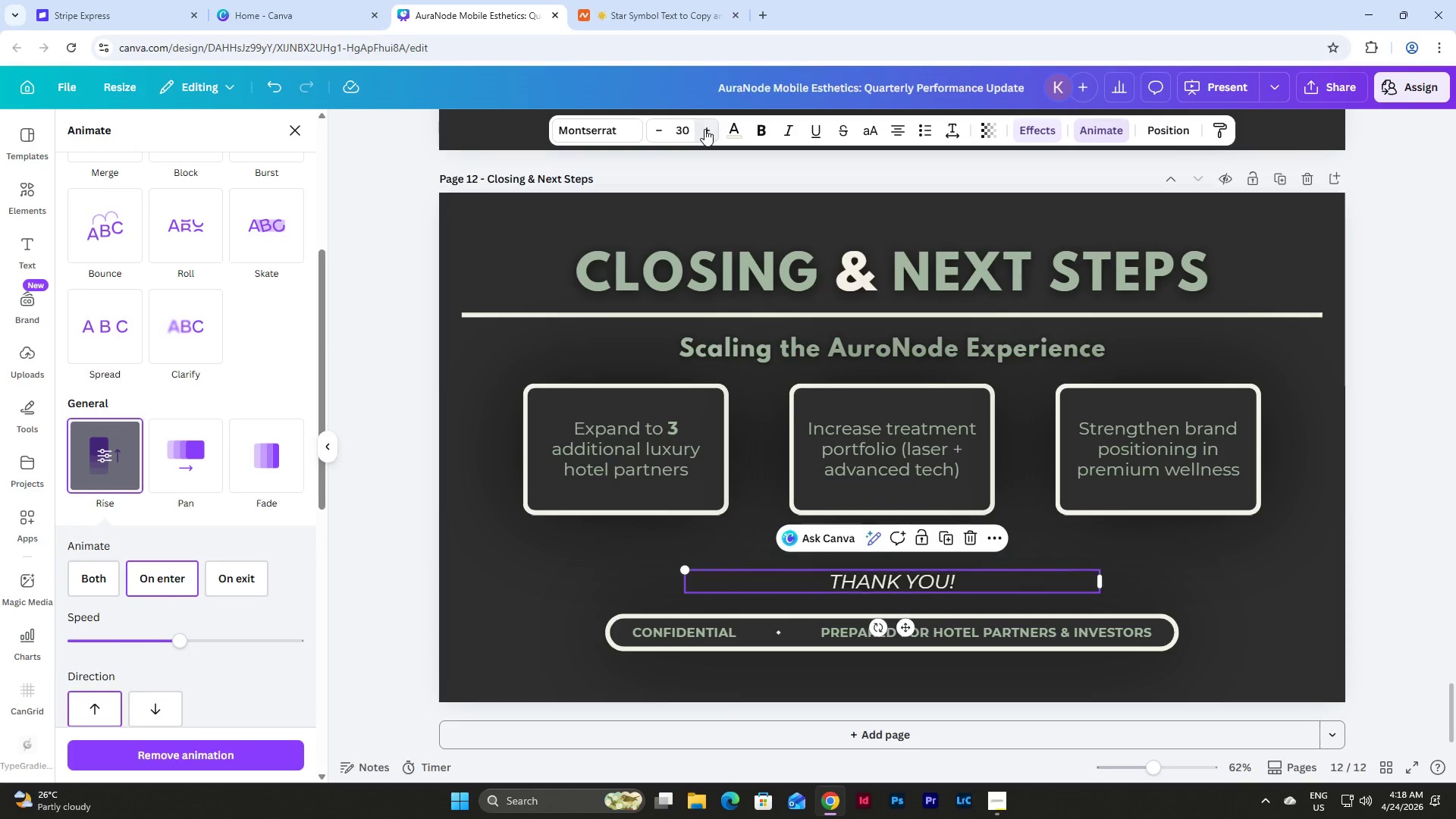 
triple_click([704, 129])
 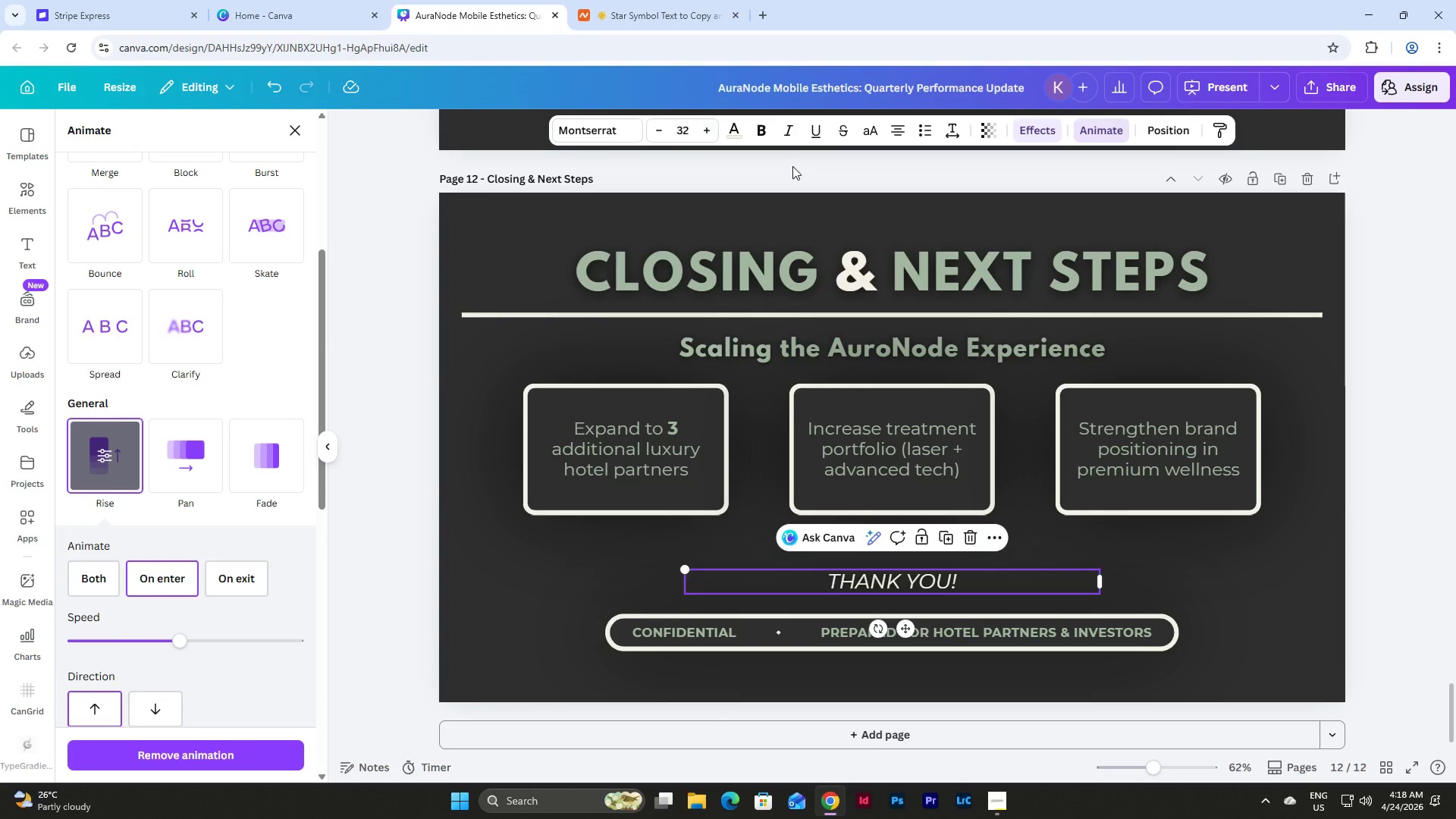 
left_click([764, 130])
 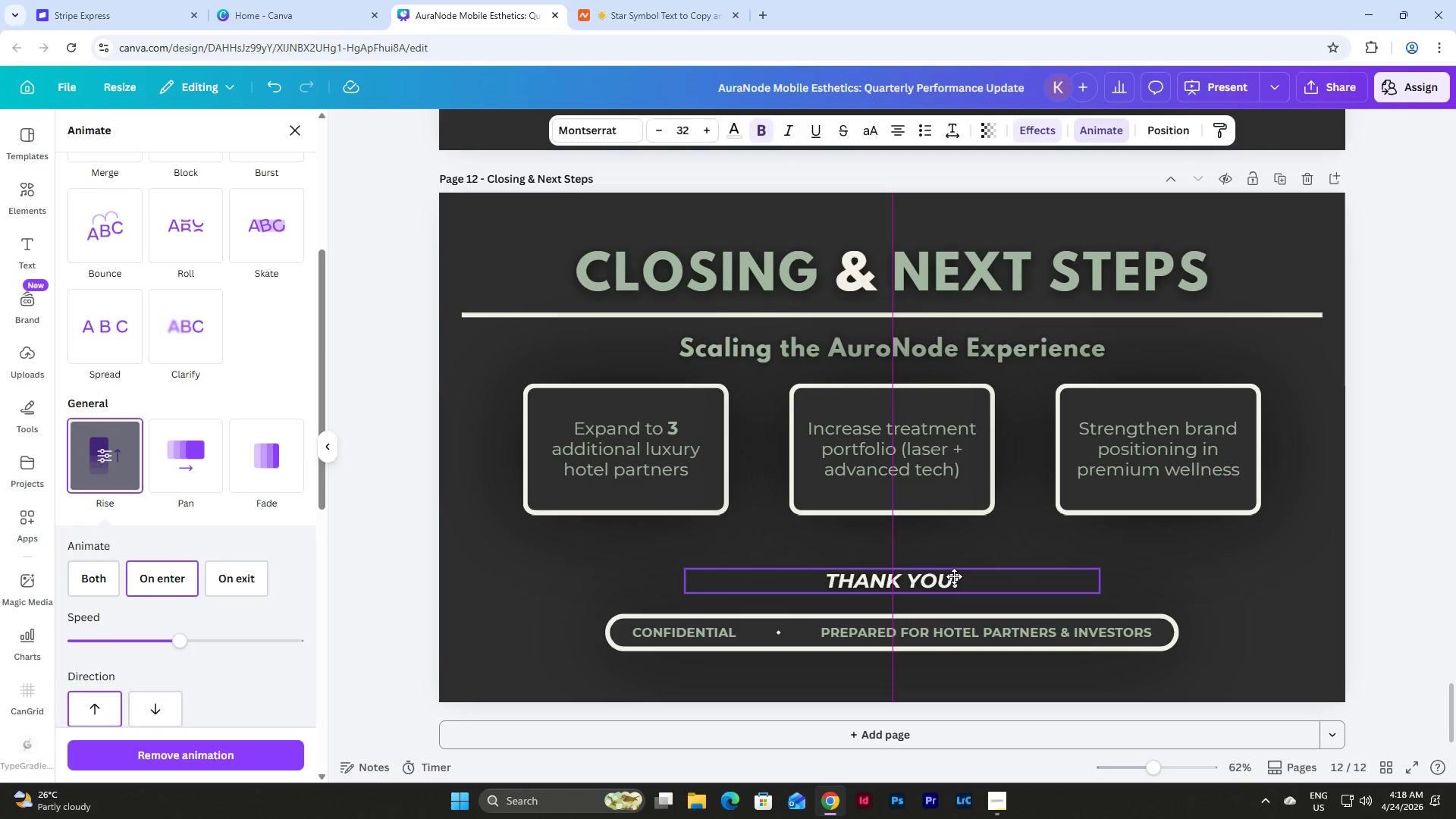 
wait(7.14)
 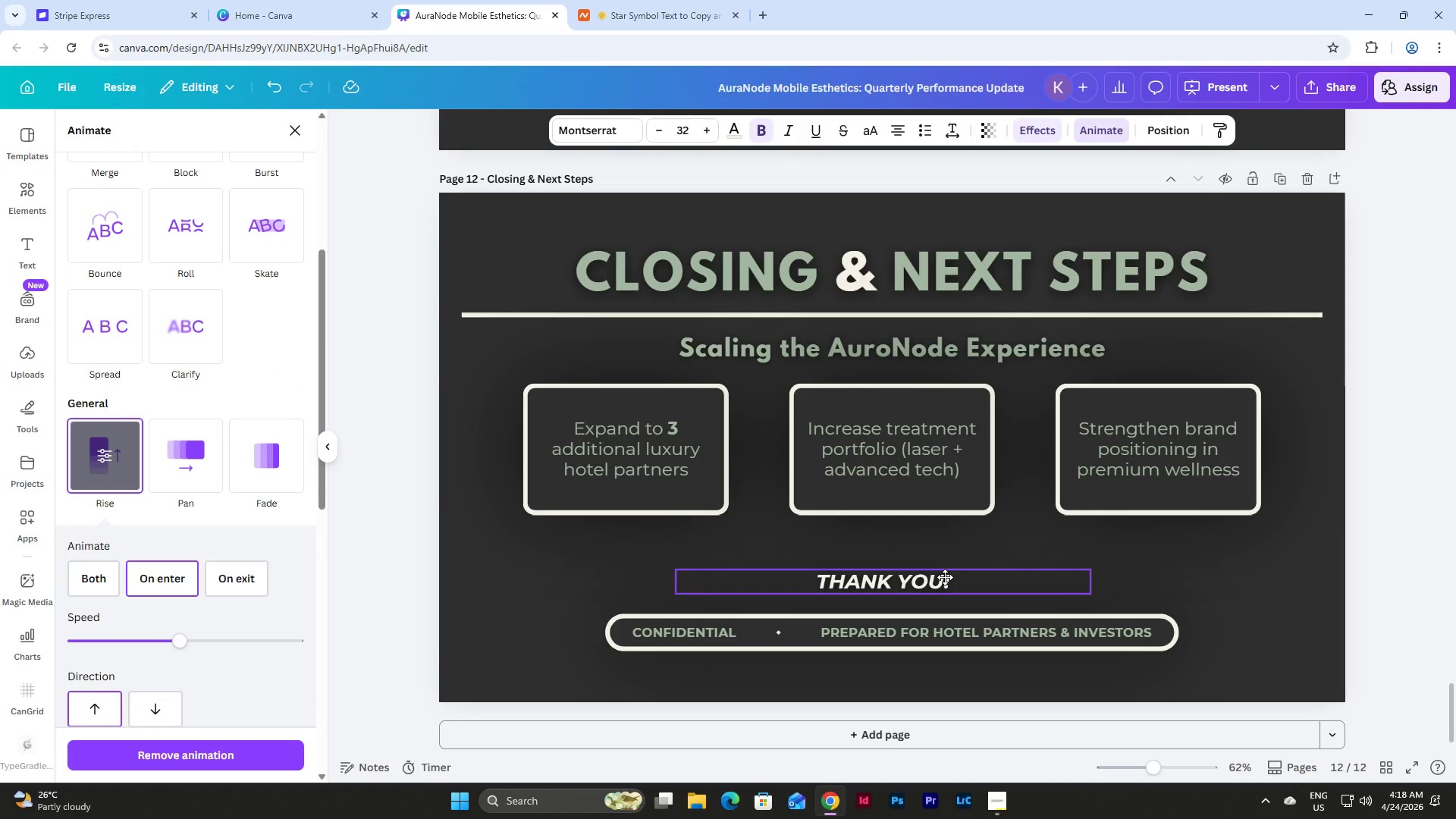 
left_click([1133, 548])
 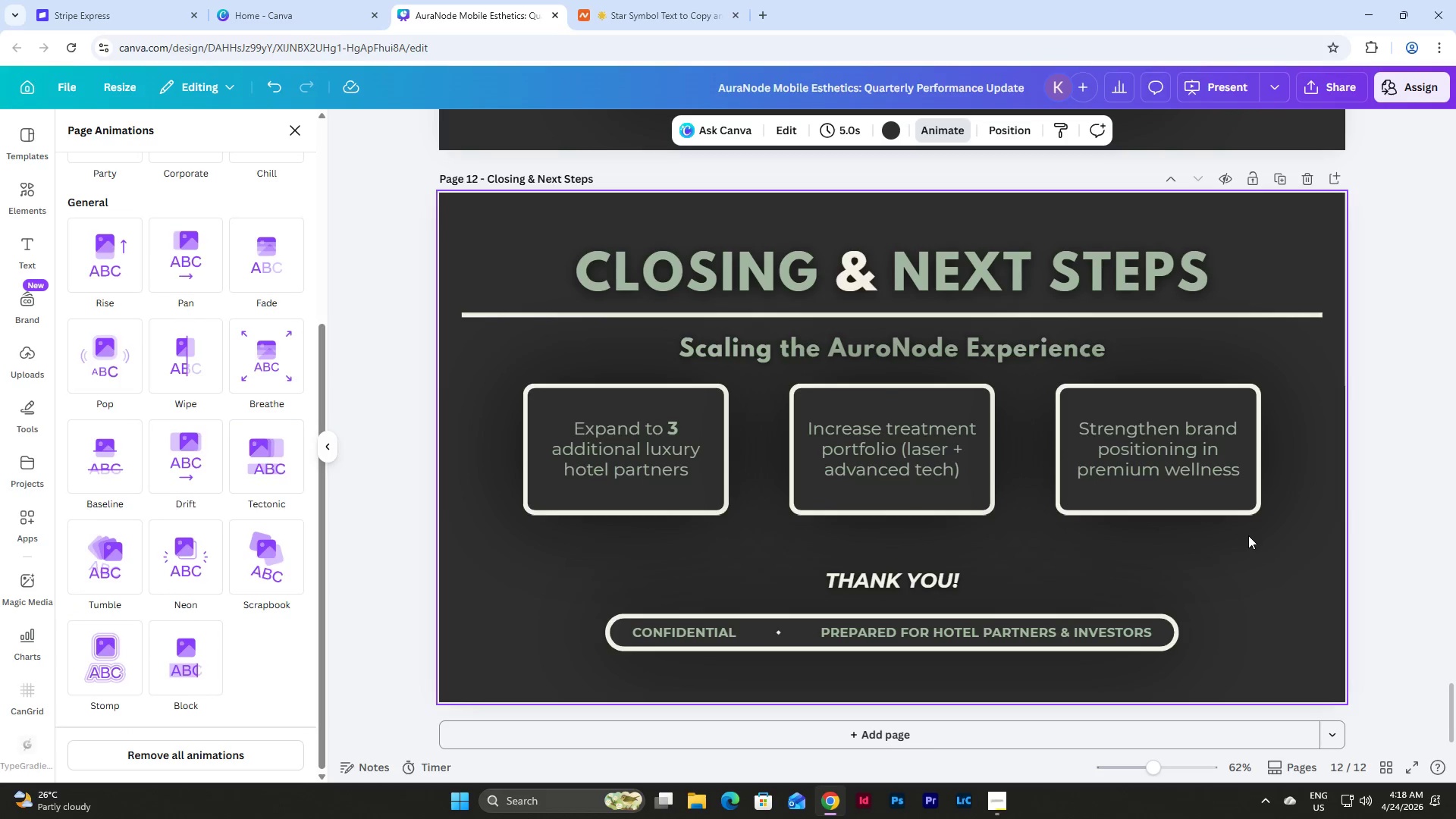 
left_click_drag(start_coordinate=[1248, 535], to_coordinate=[475, 371])
 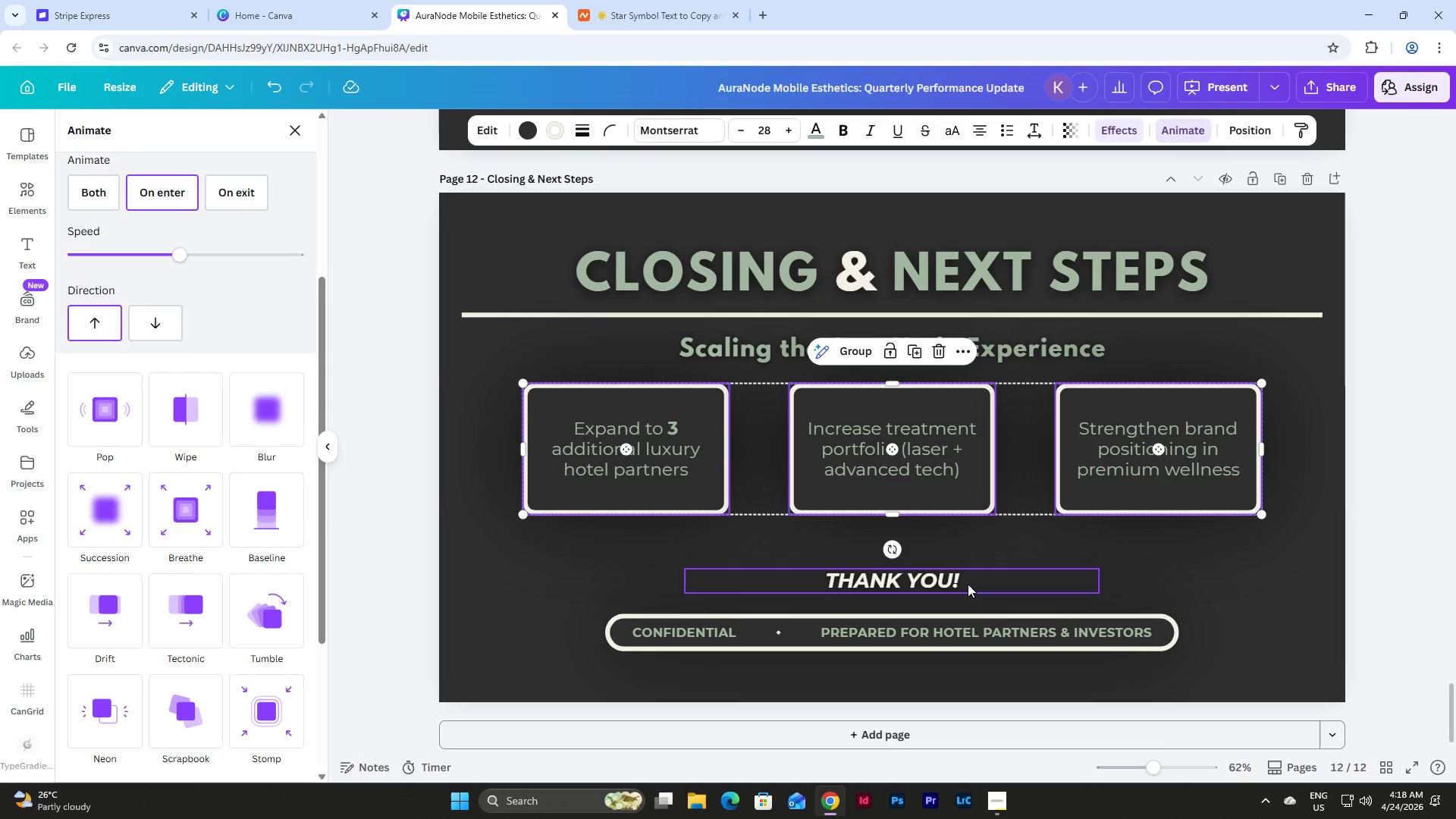 
left_click([968, 584])
 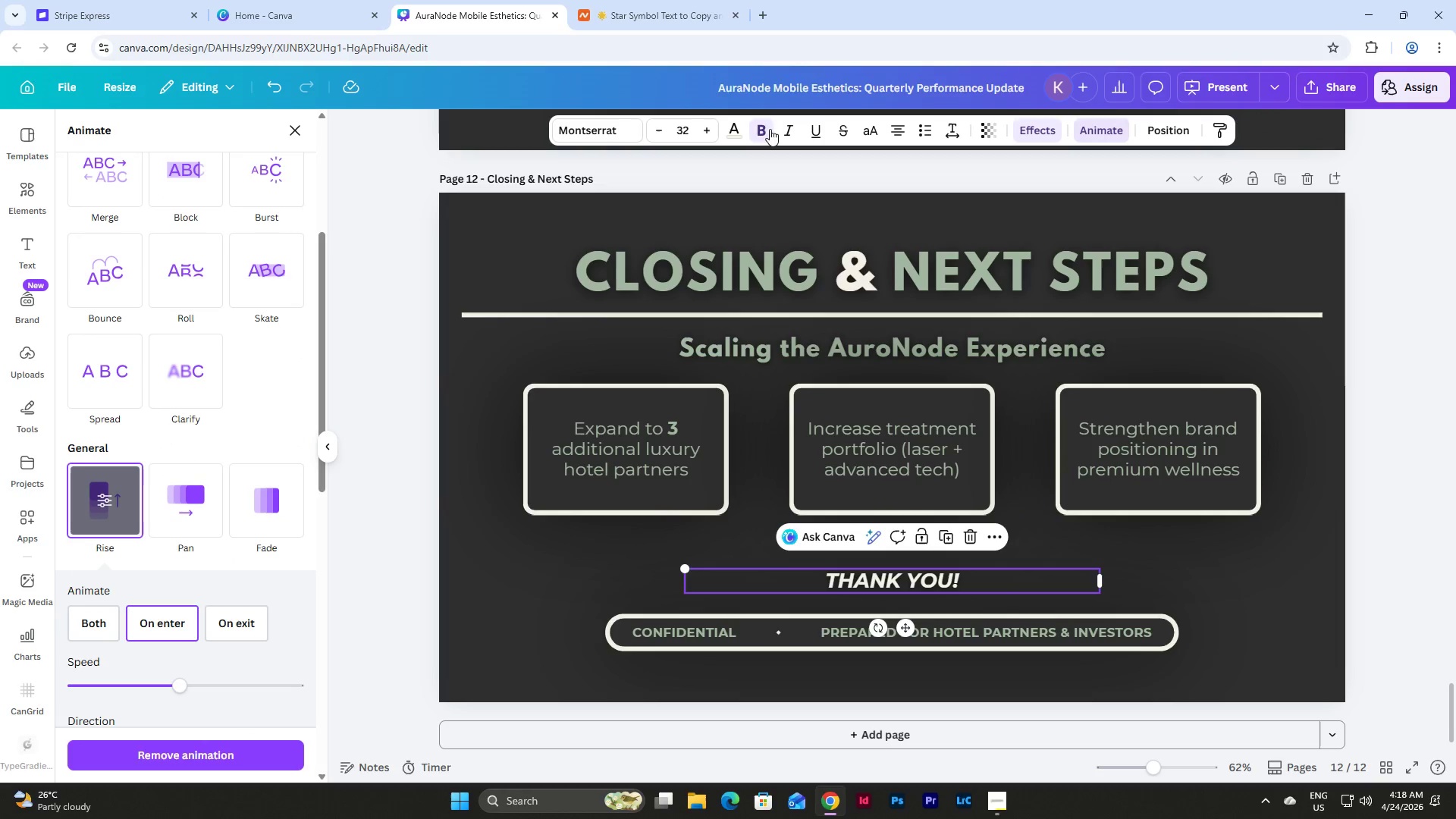 
left_click([763, 125])
 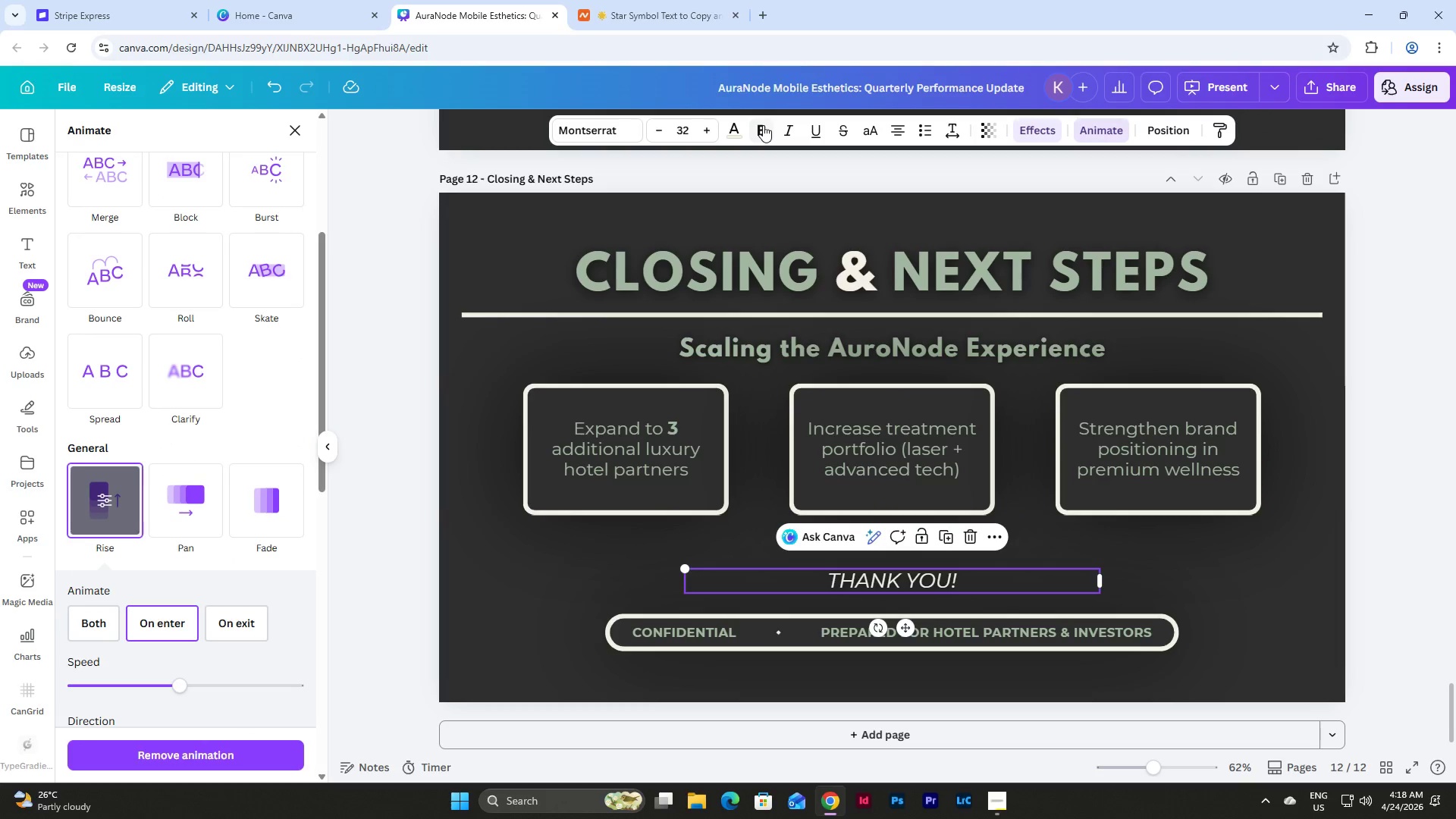 
left_click([763, 125])
 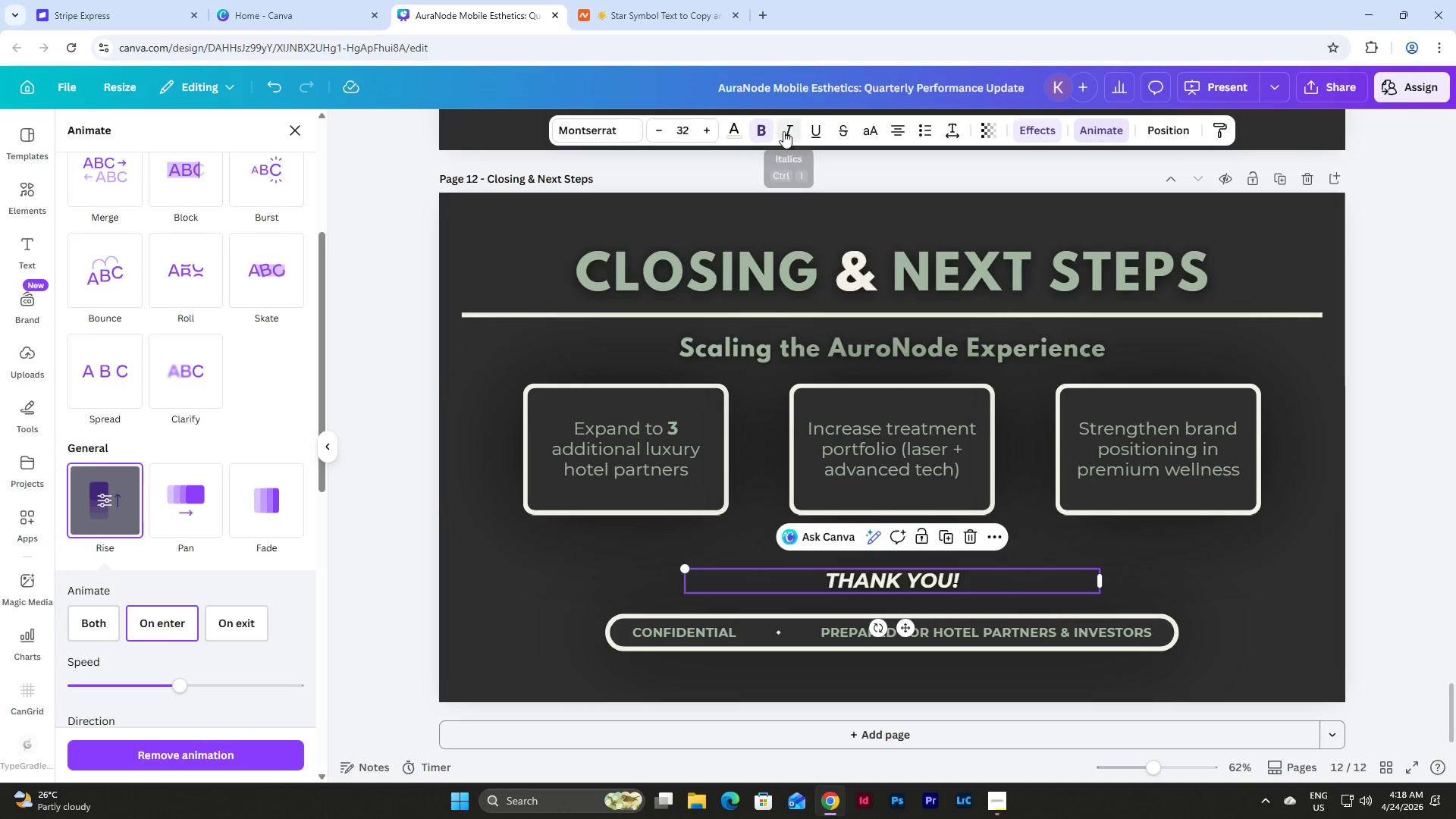 
double_click([783, 131])
 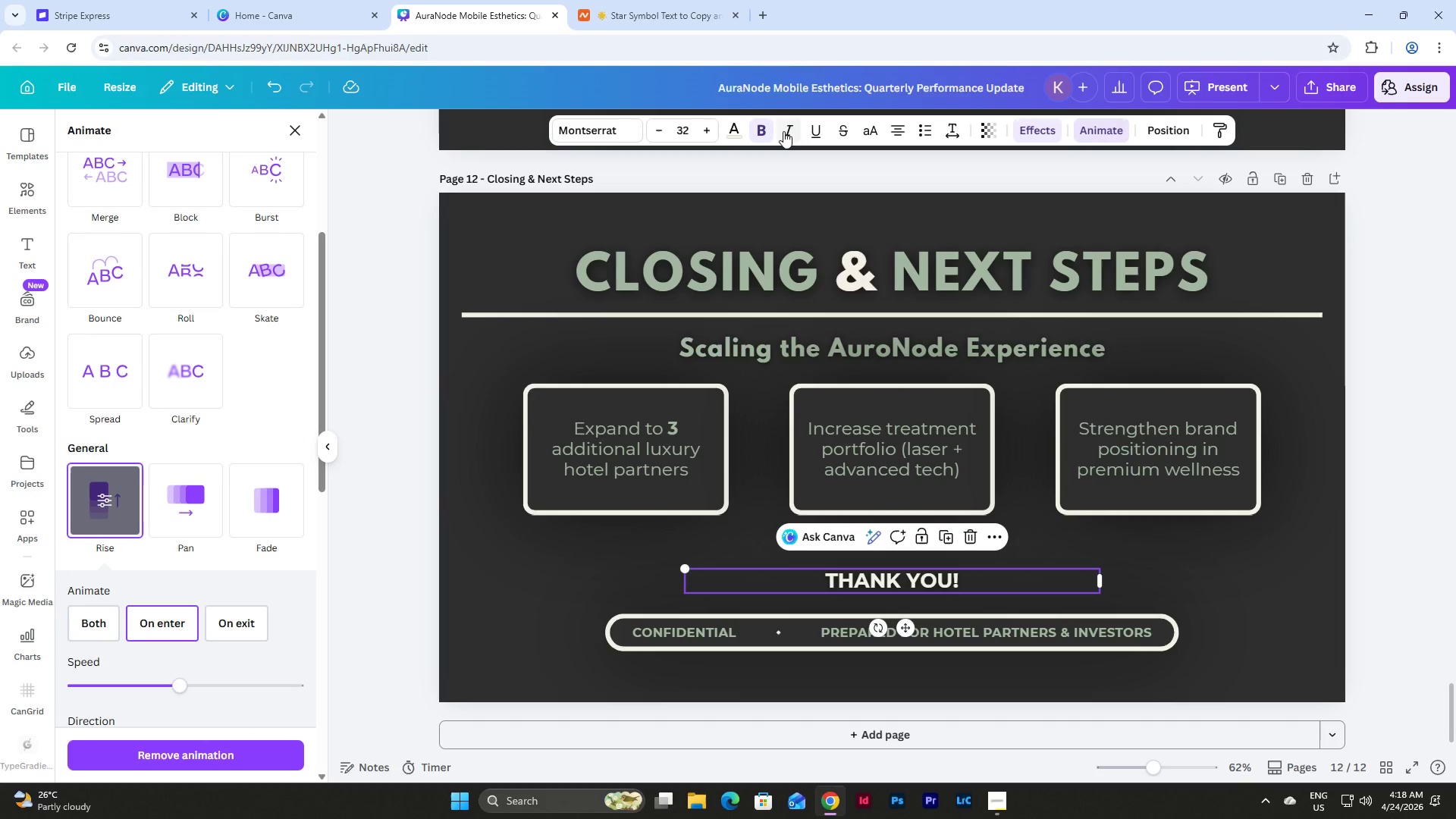 
left_click([783, 131])
 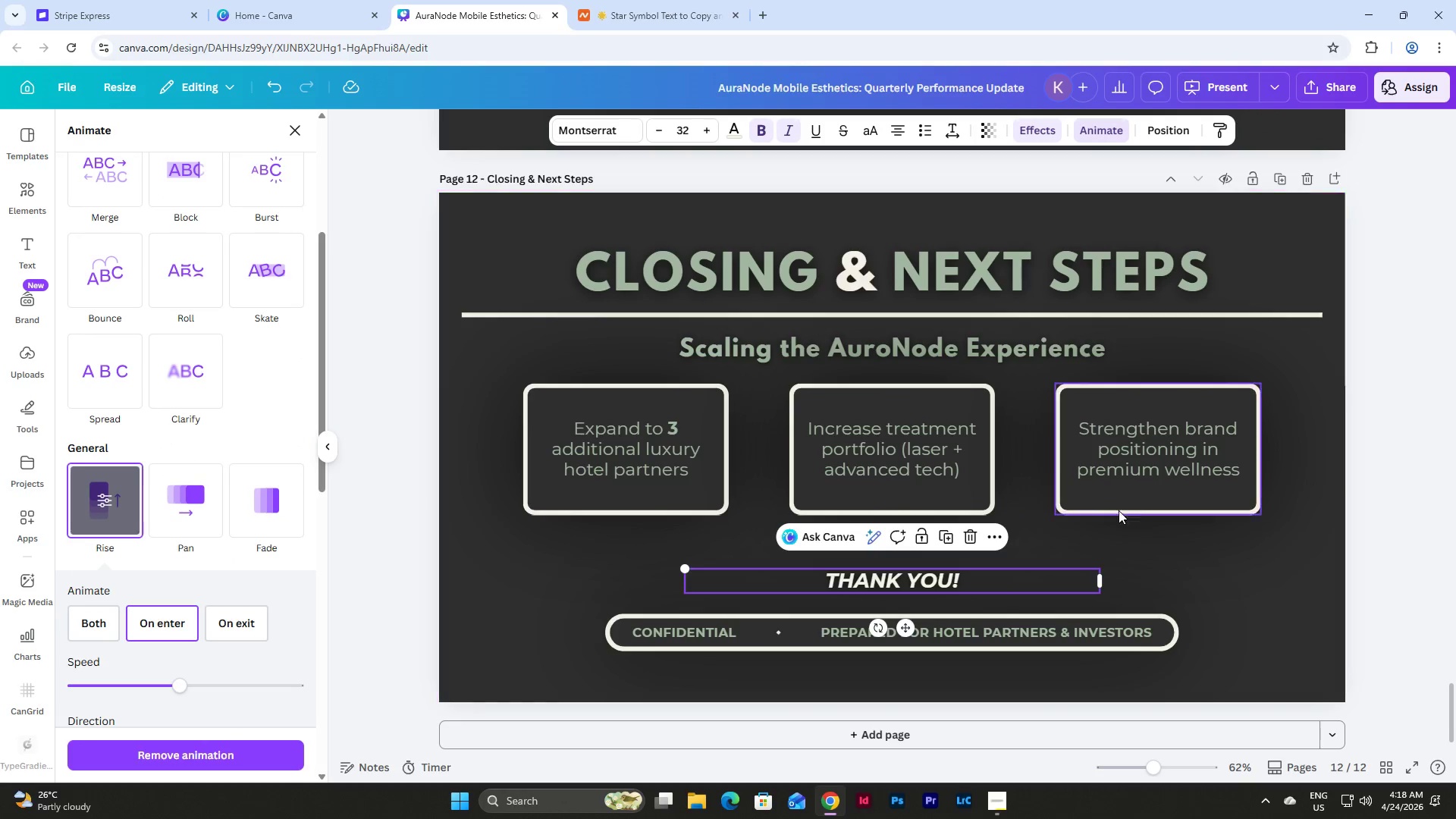 
left_click([1204, 538])
 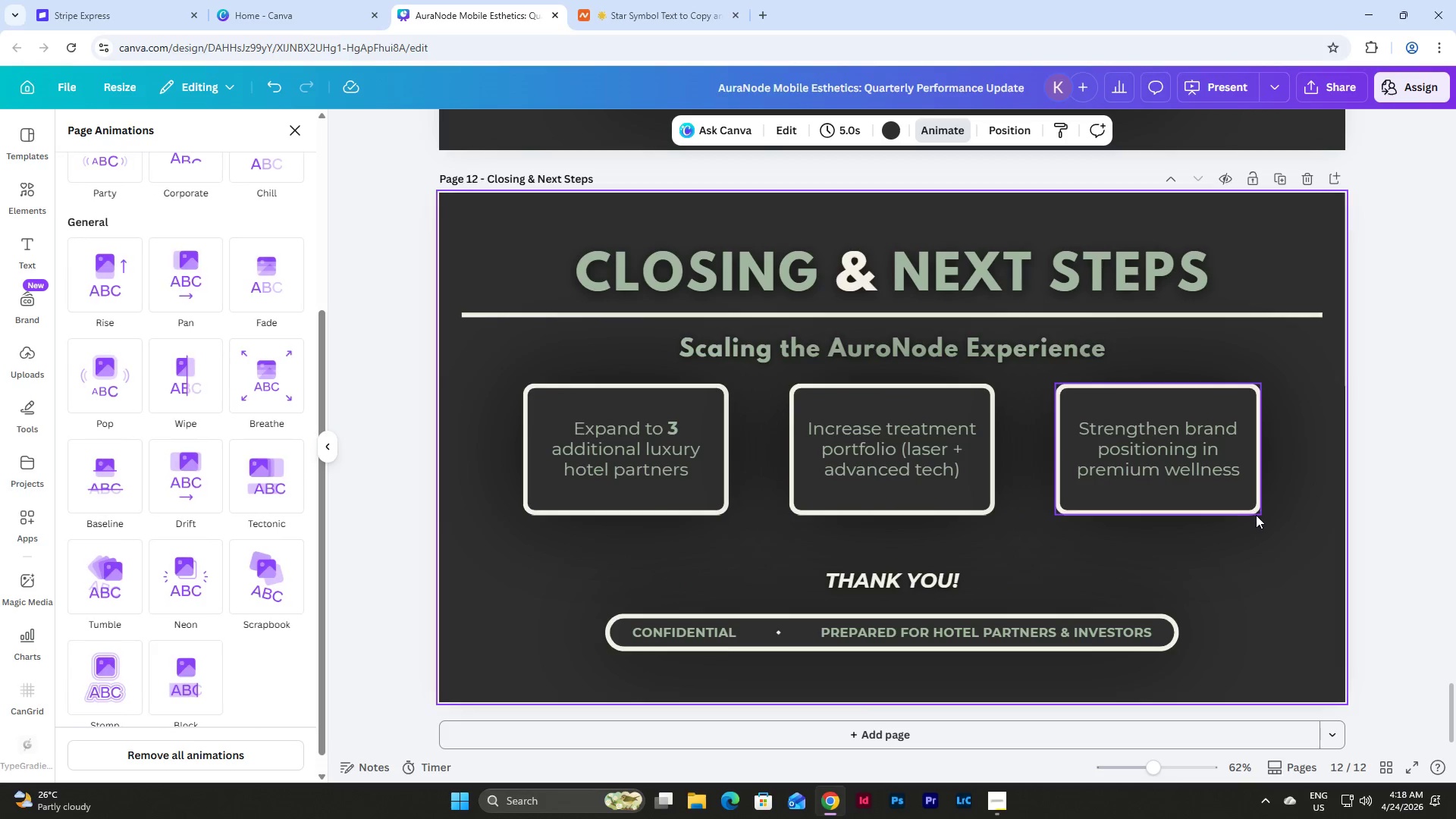 
left_click_drag(start_coordinate=[1257, 515], to_coordinate=[480, 387])
 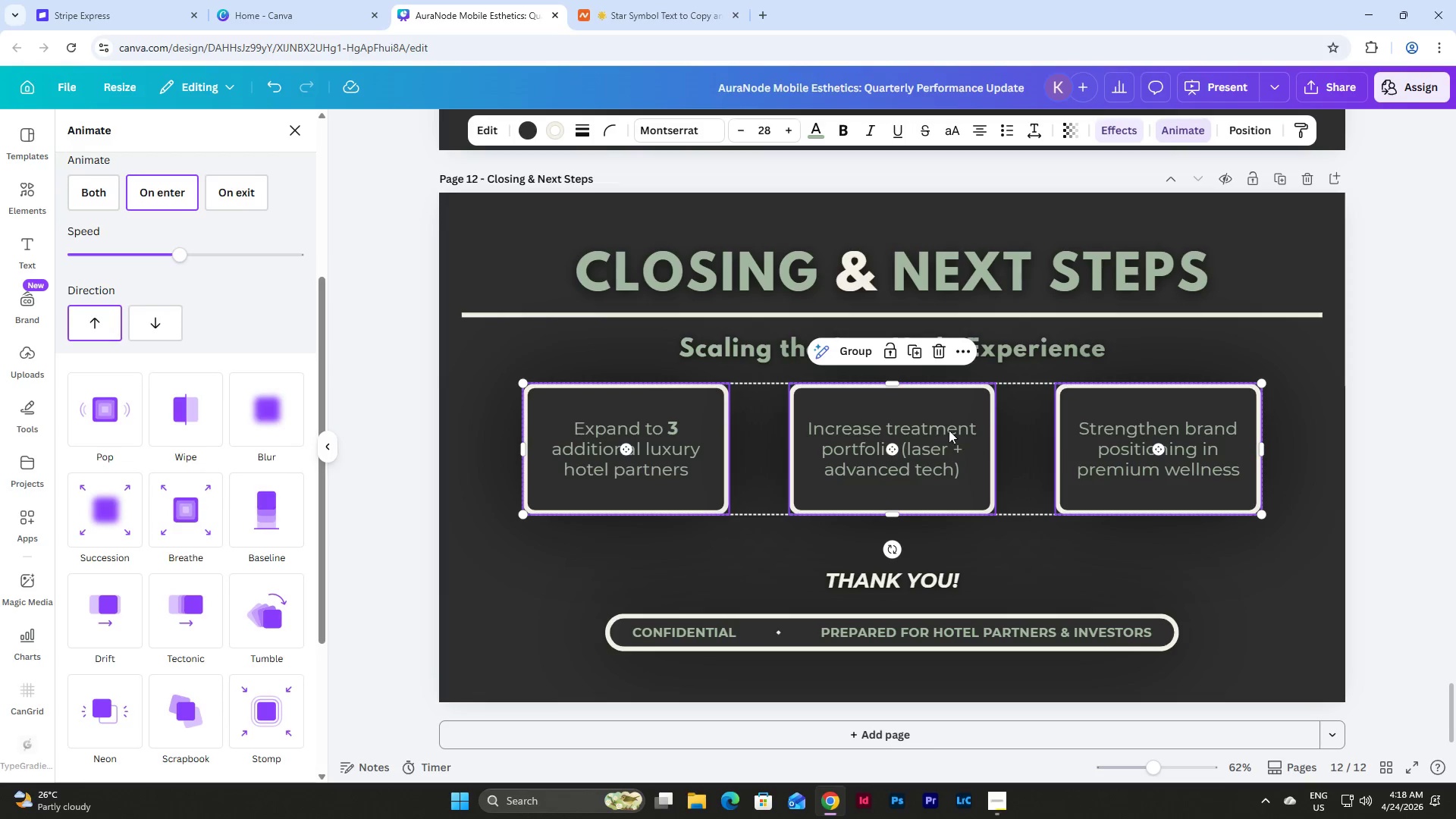 
left_click_drag(start_coordinate=[939, 422], to_coordinate=[936, 443])
 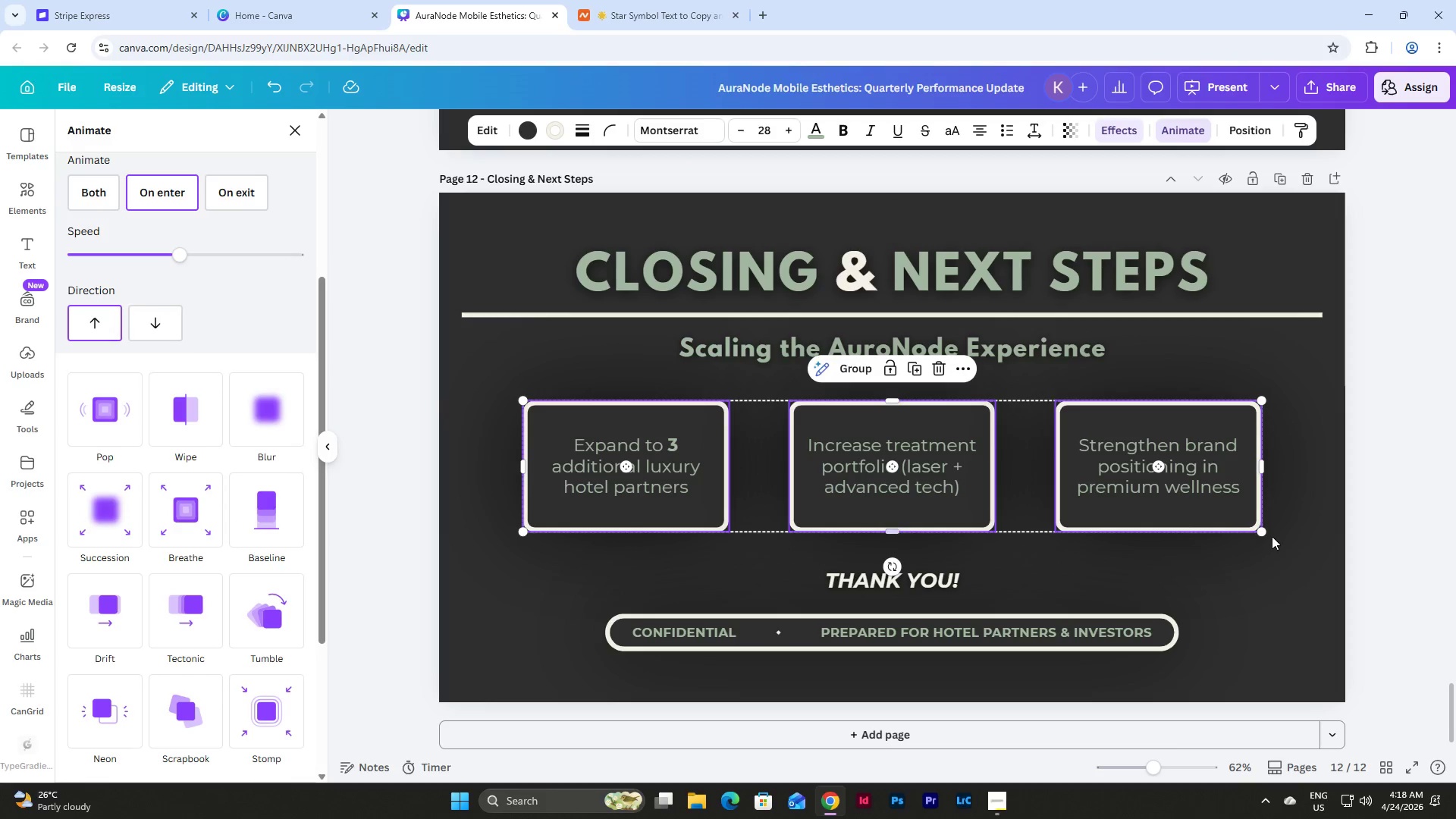 
left_click([1272, 536])
 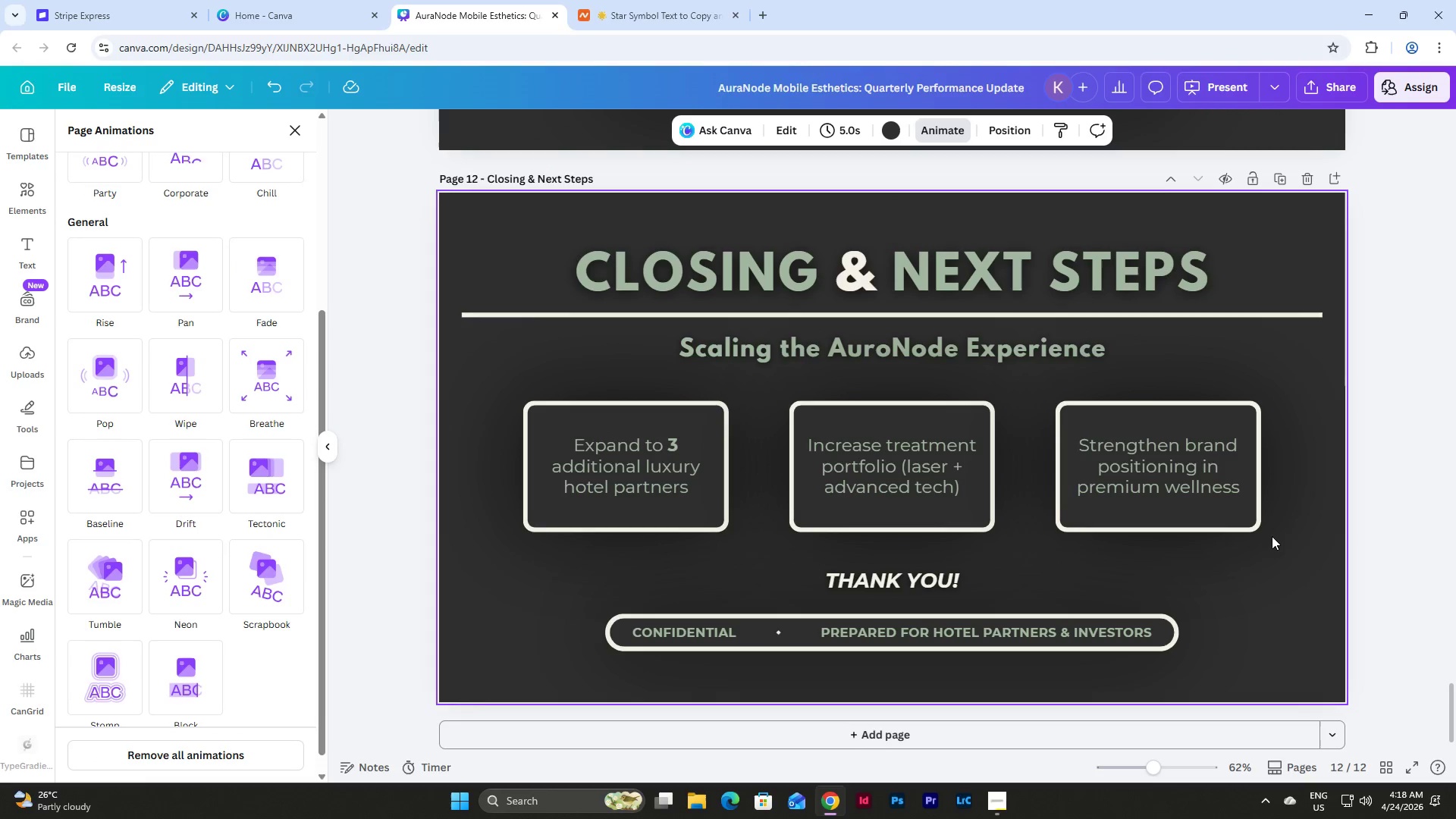 
scroll: coordinate [1272, 536], scroll_direction: none, amount: 0.0
 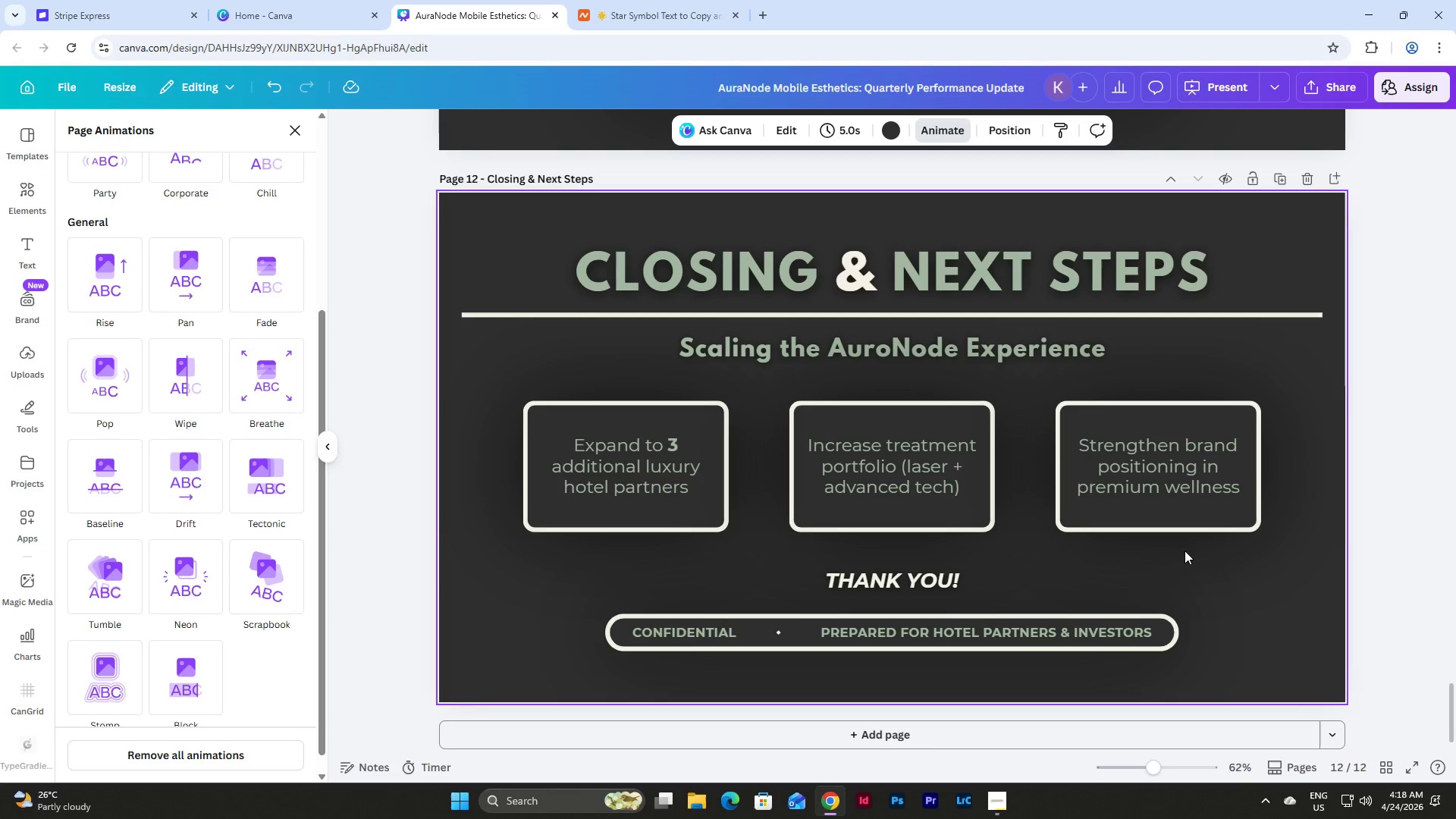 
double_click([947, 578])
 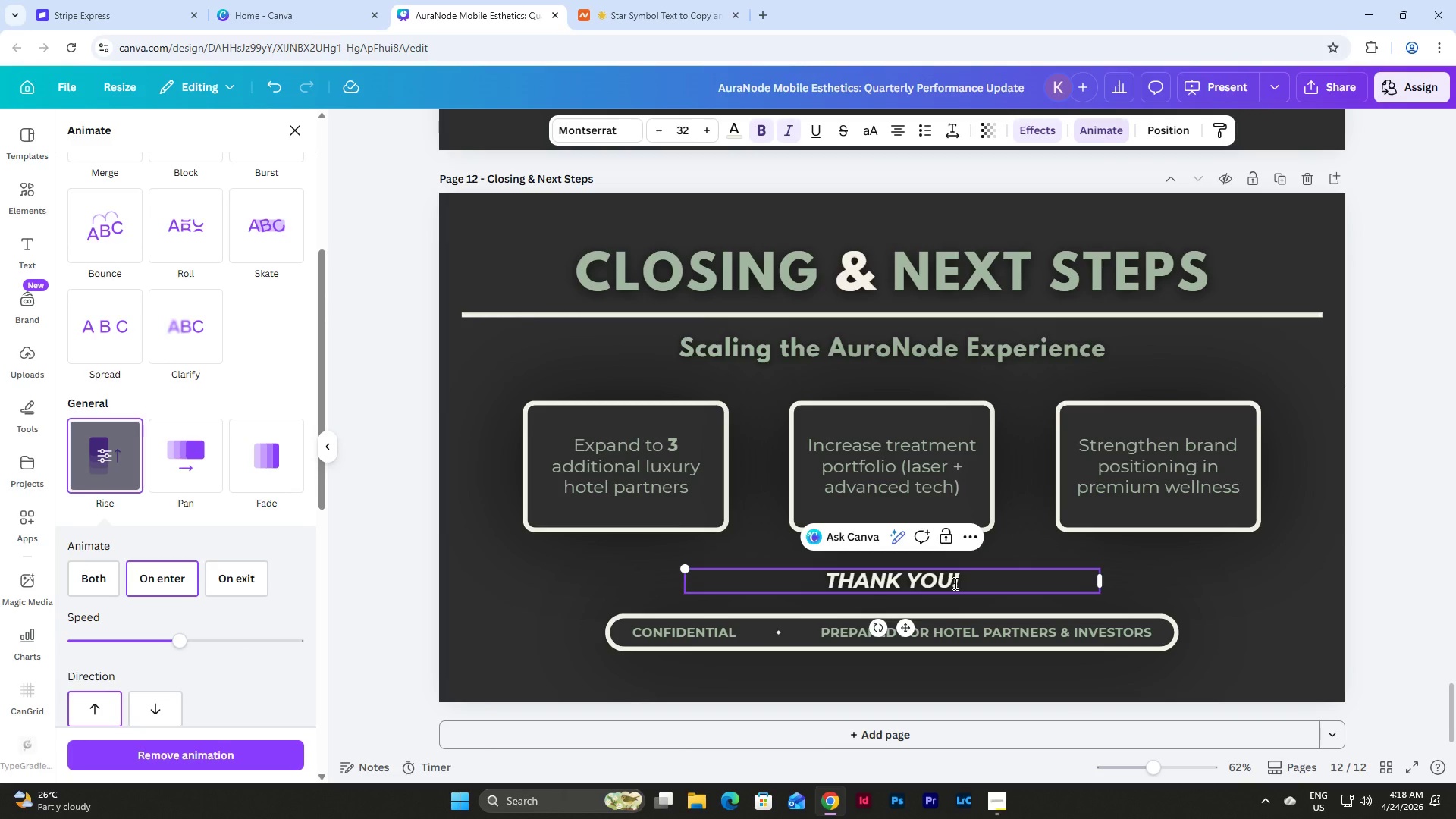 
left_click_drag(start_coordinate=[954, 583], to_coordinate=[841, 584])
 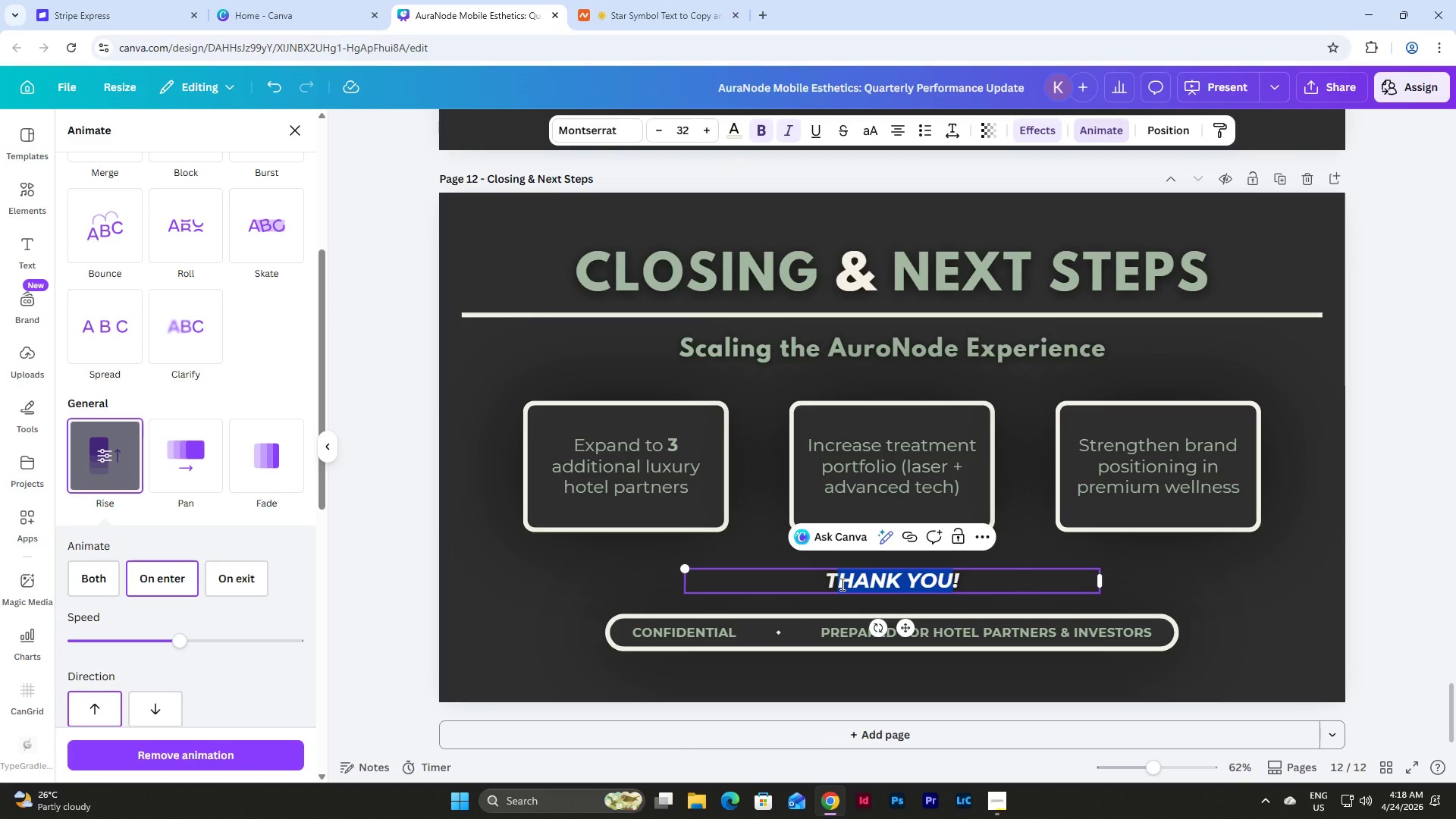 
type(hank you)
 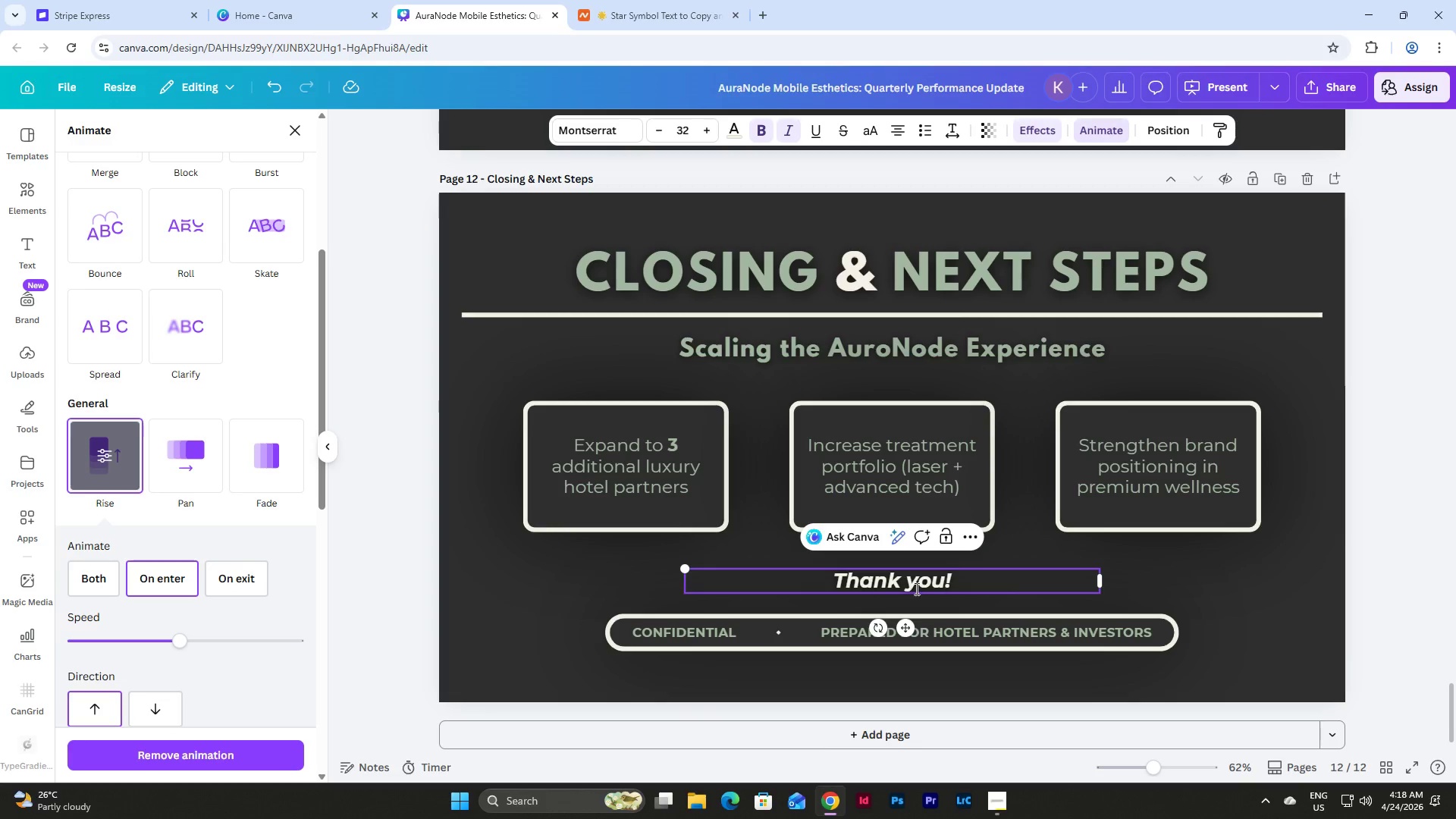 
left_click([960, 584])
 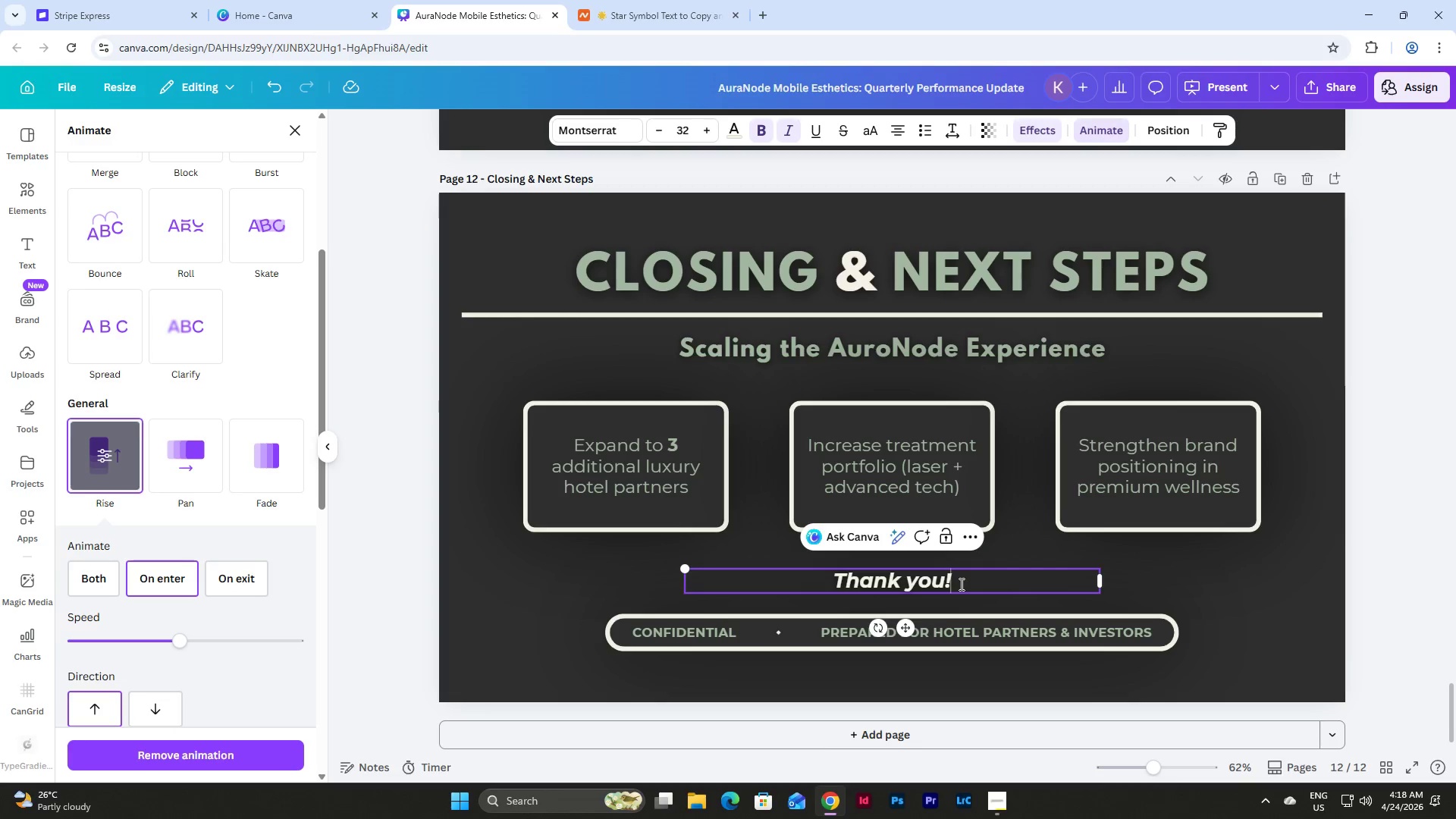 
type( Got any question?)
 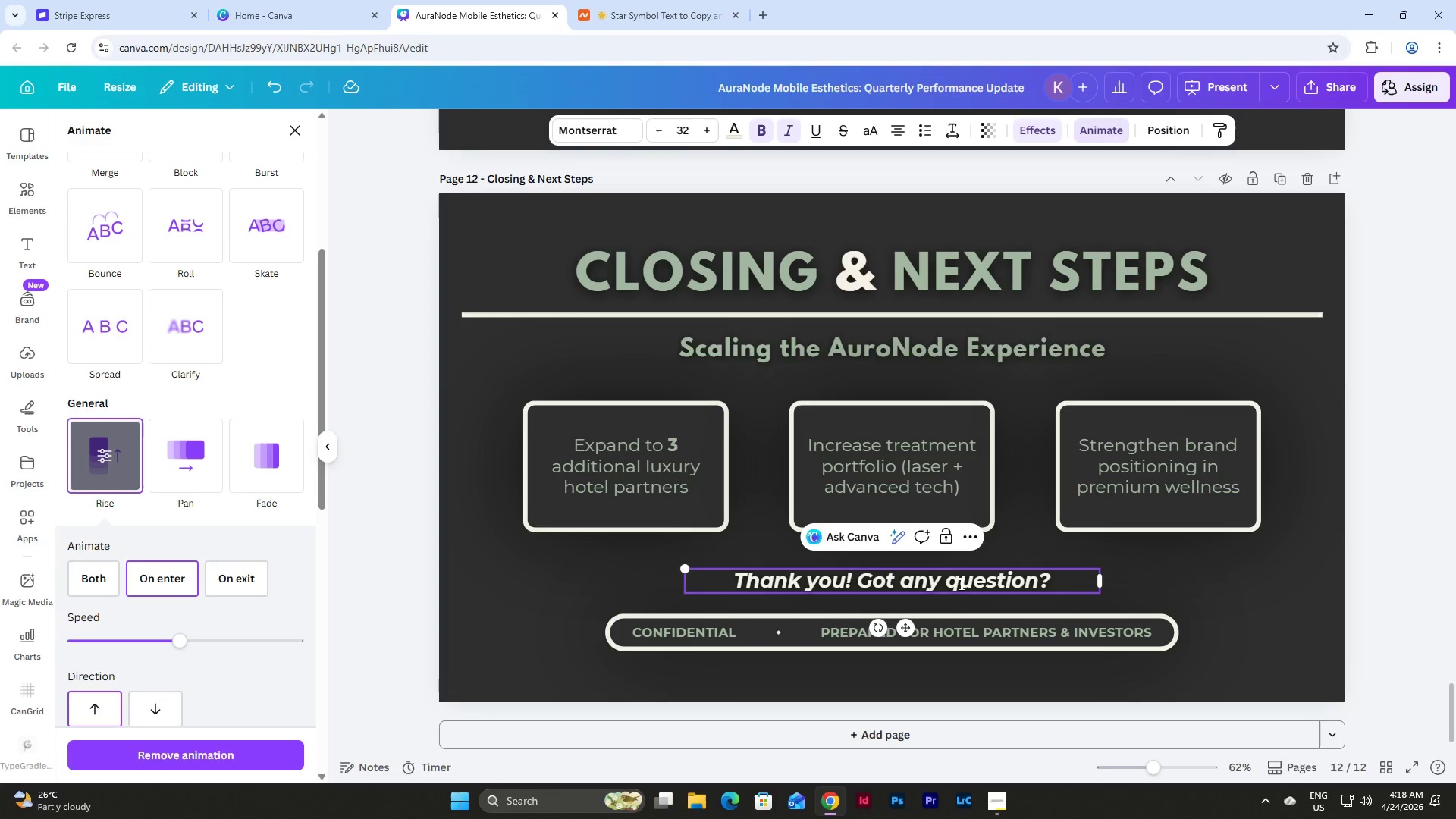 
left_click([858, 588])
 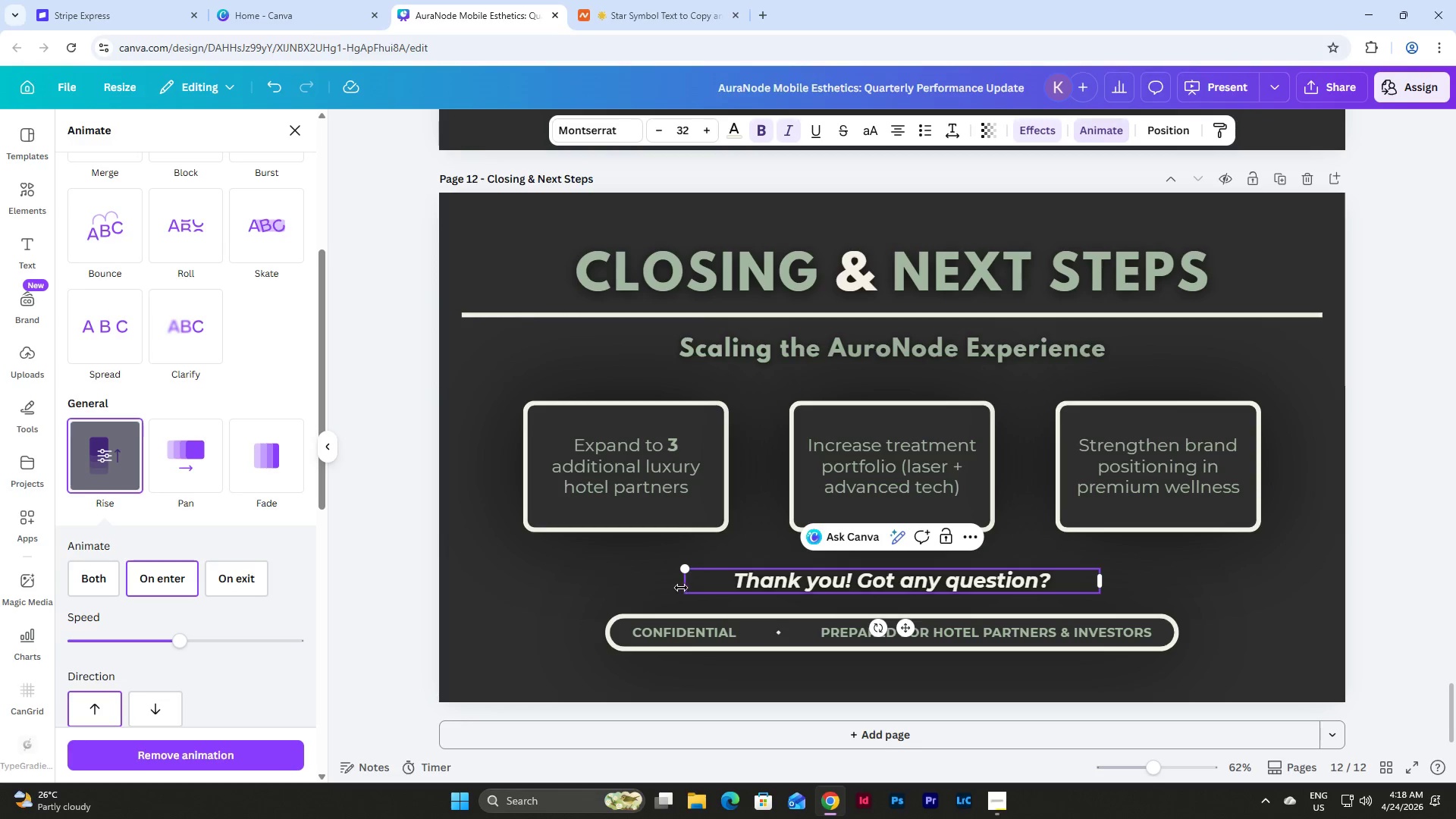 
left_click([686, 584])
 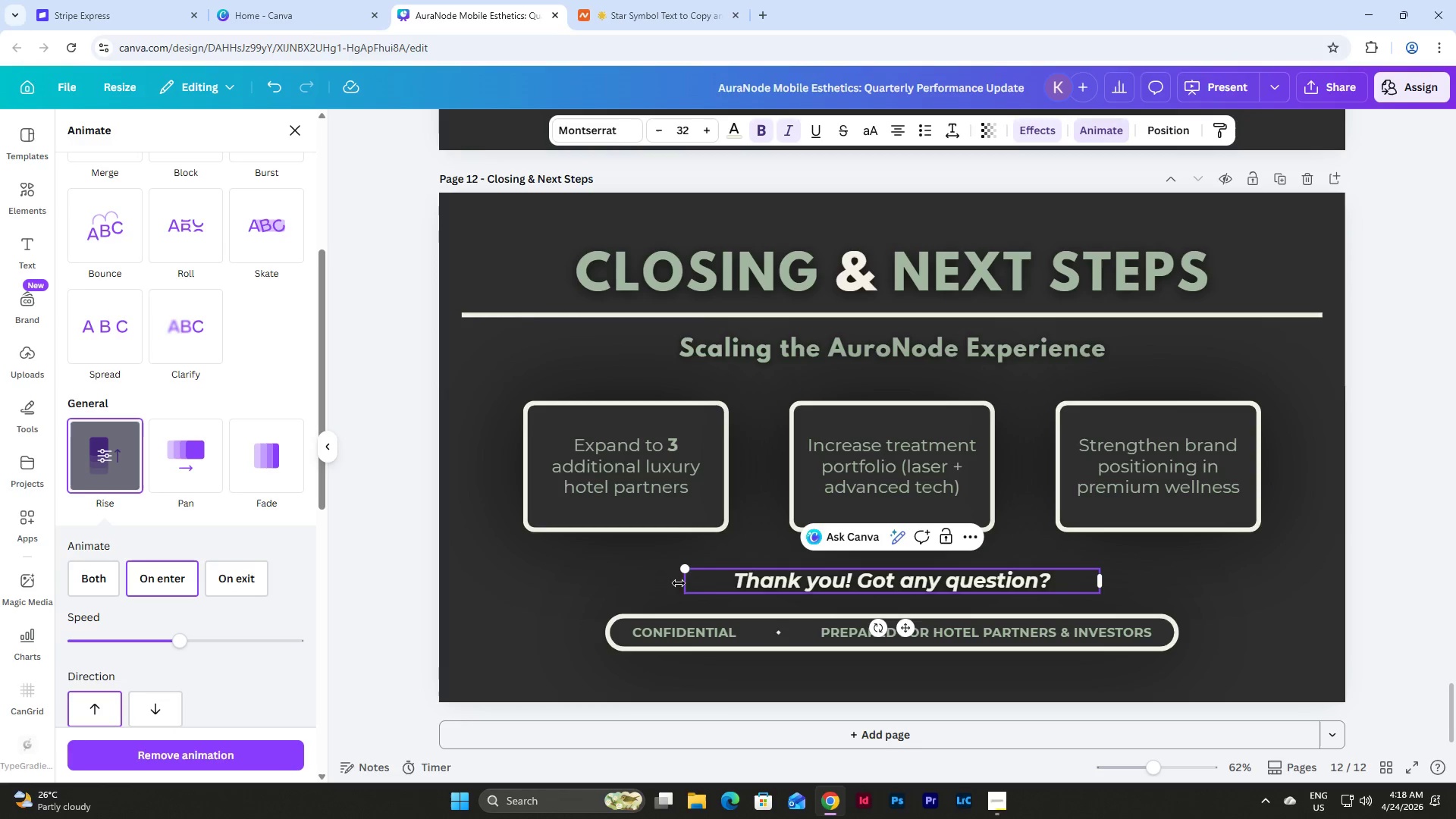 
left_click_drag(start_coordinate=[682, 584], to_coordinate=[604, 588])
 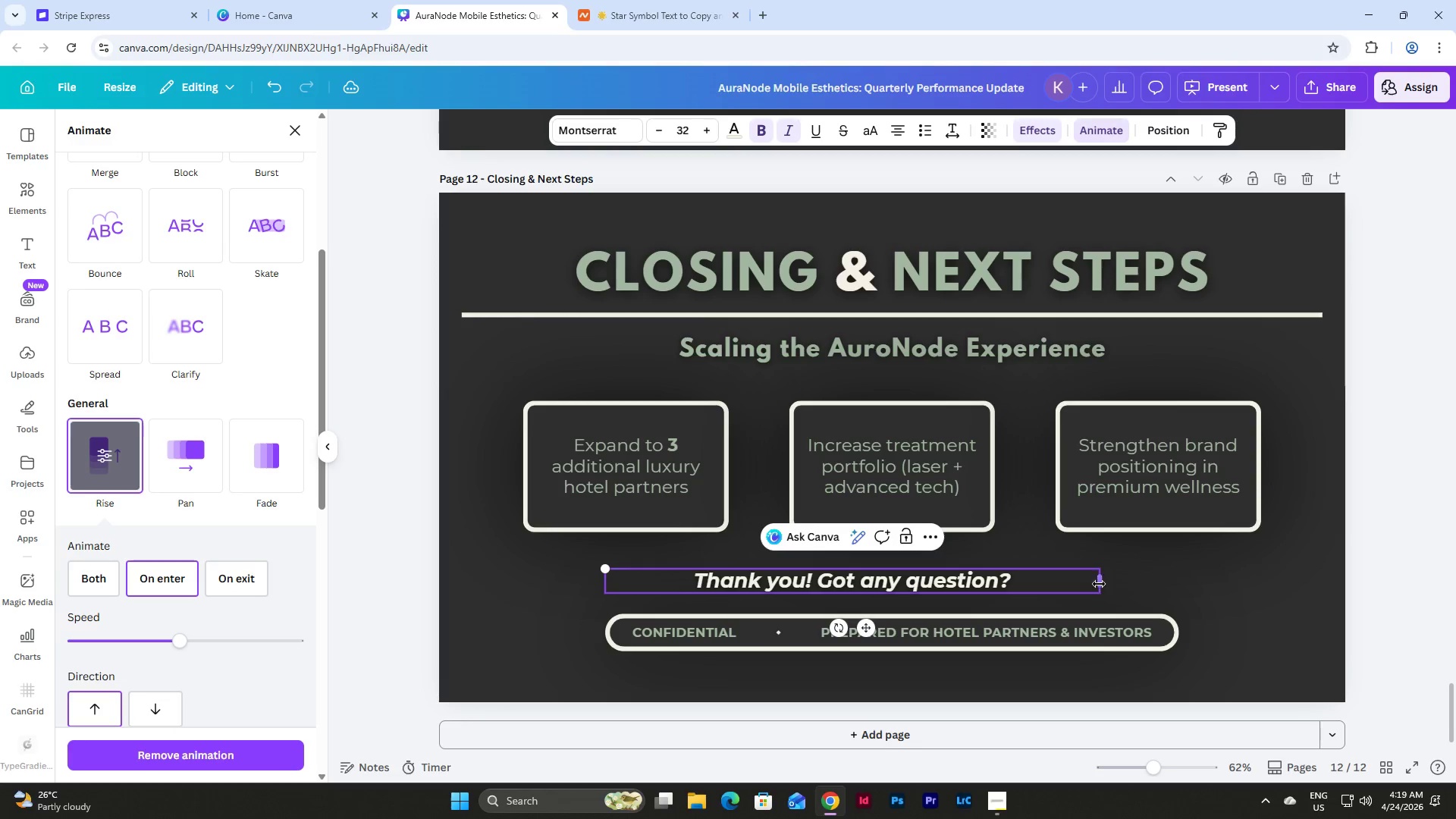 
left_click([1098, 584])
 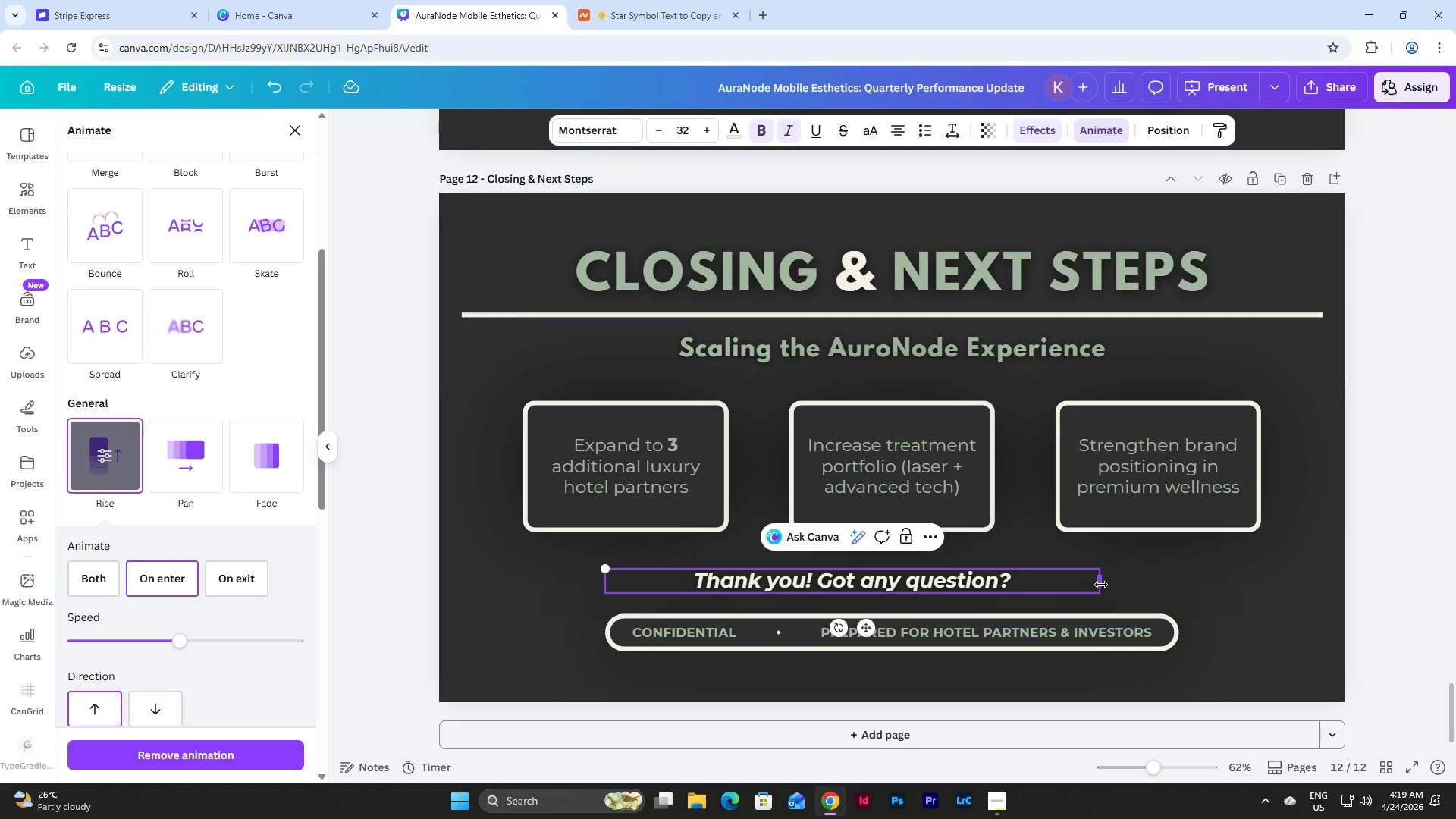 
left_click_drag(start_coordinate=[1101, 585], to_coordinate=[1181, 591])
 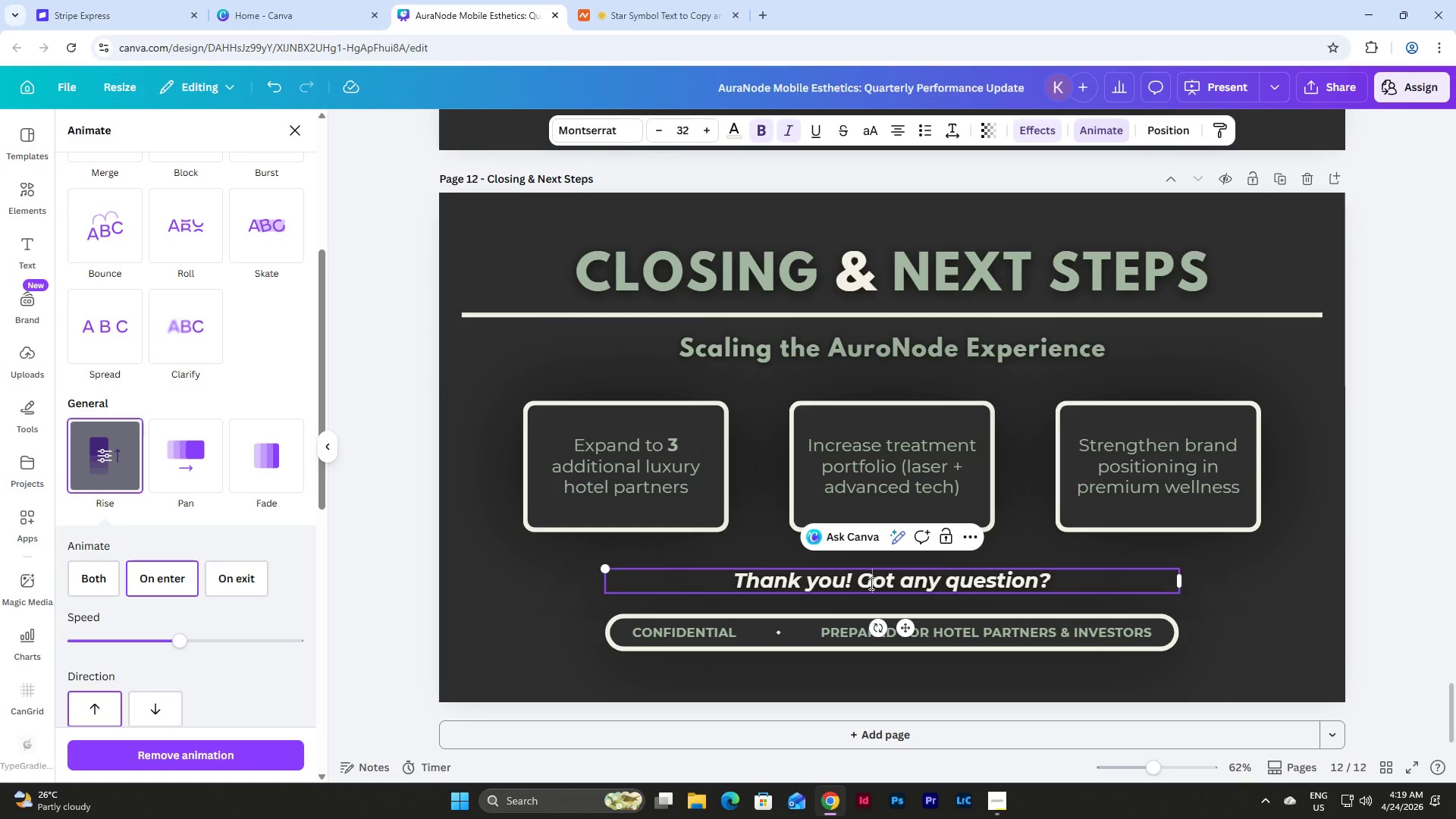 
double_click([858, 582])
 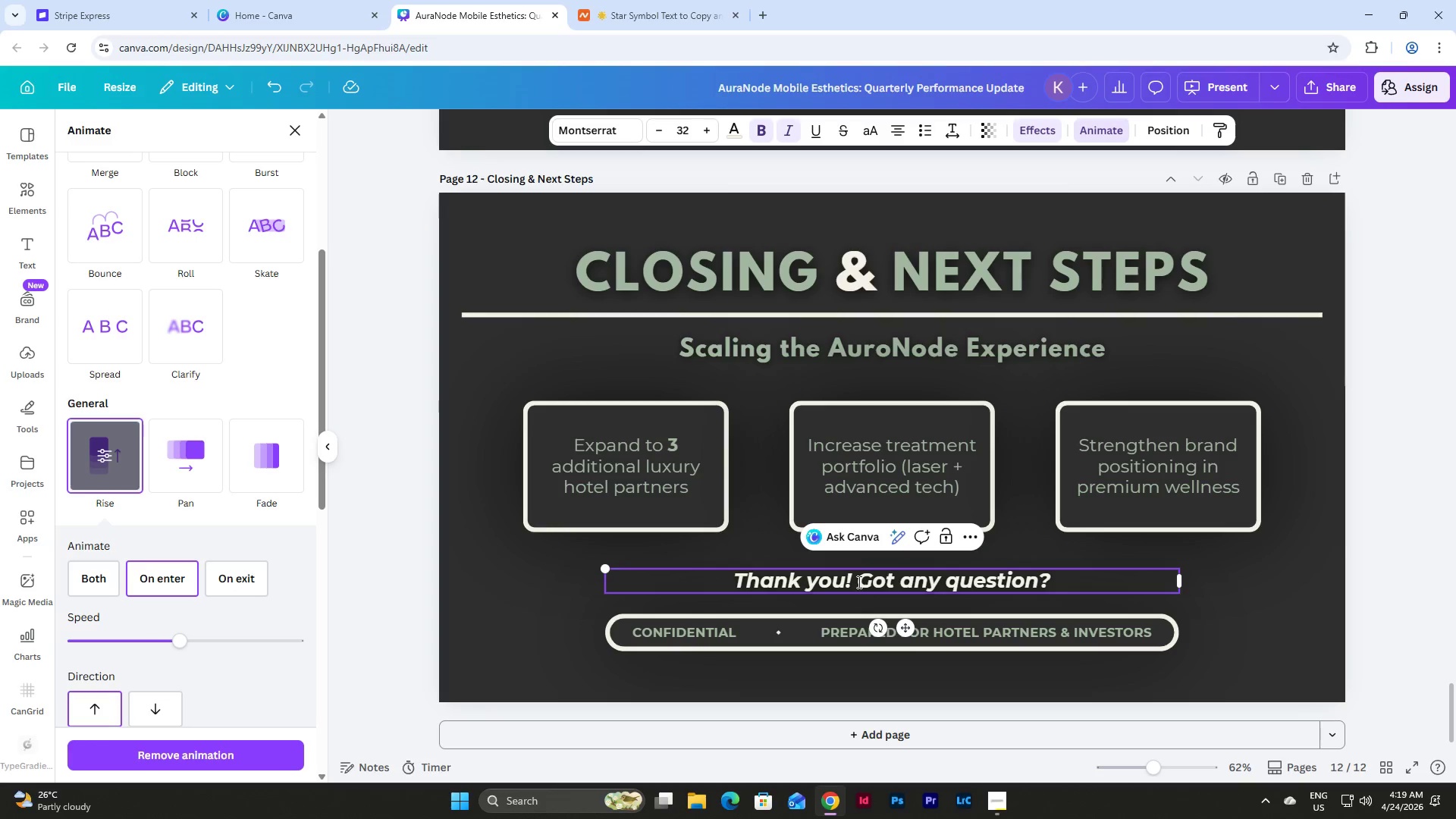 
key(Space)
 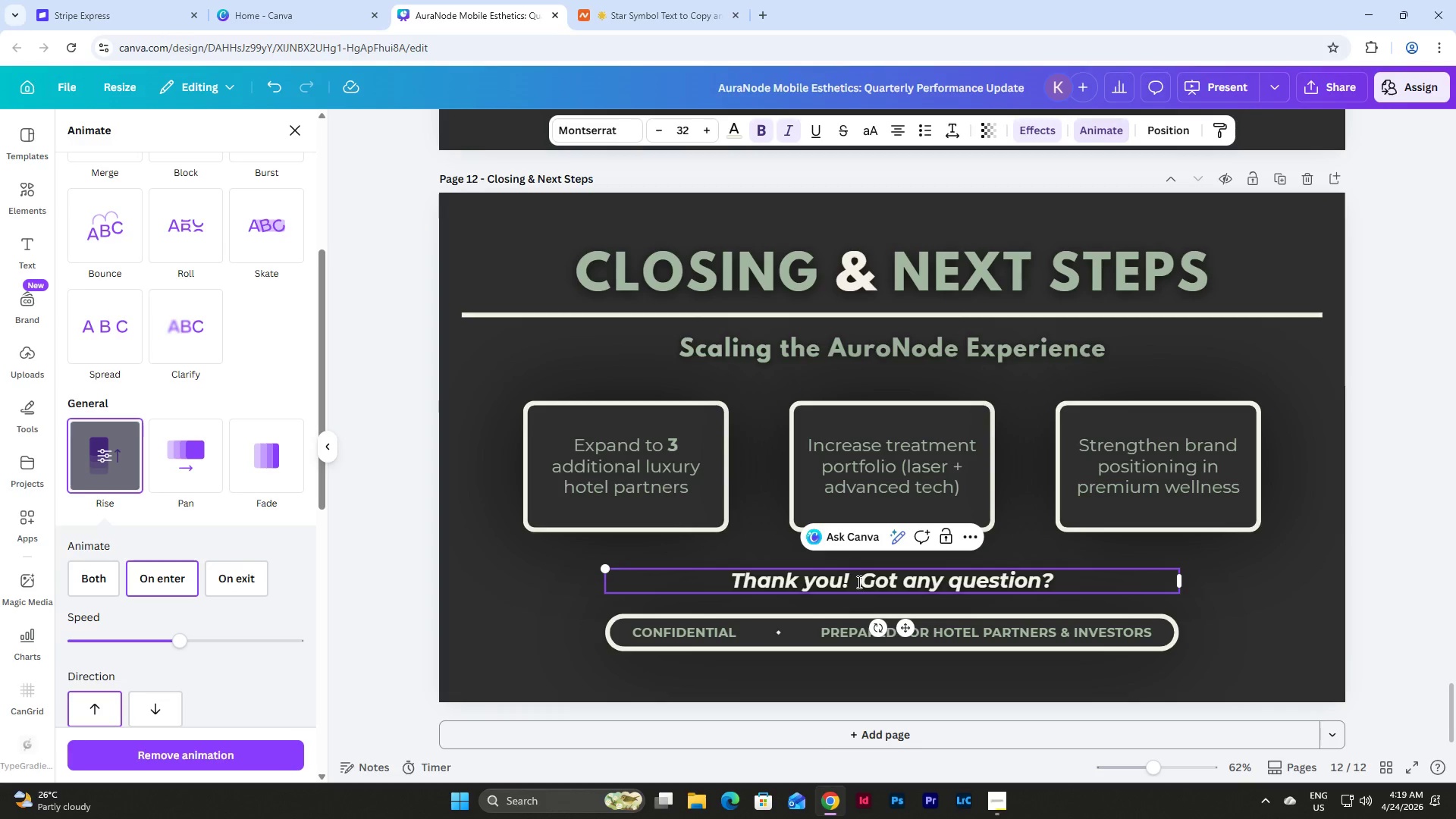 
key(Space)
 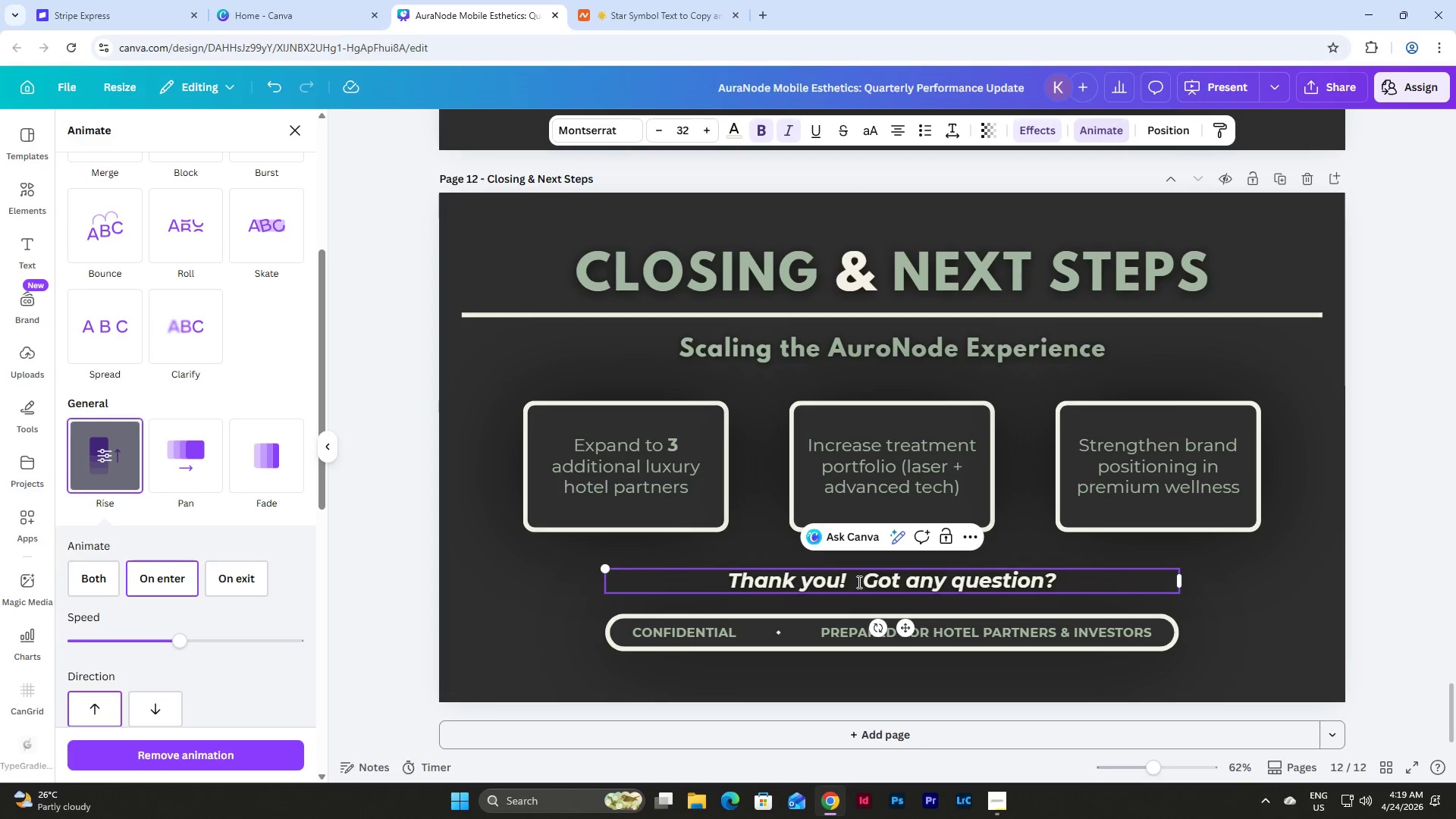 
key(Space)
 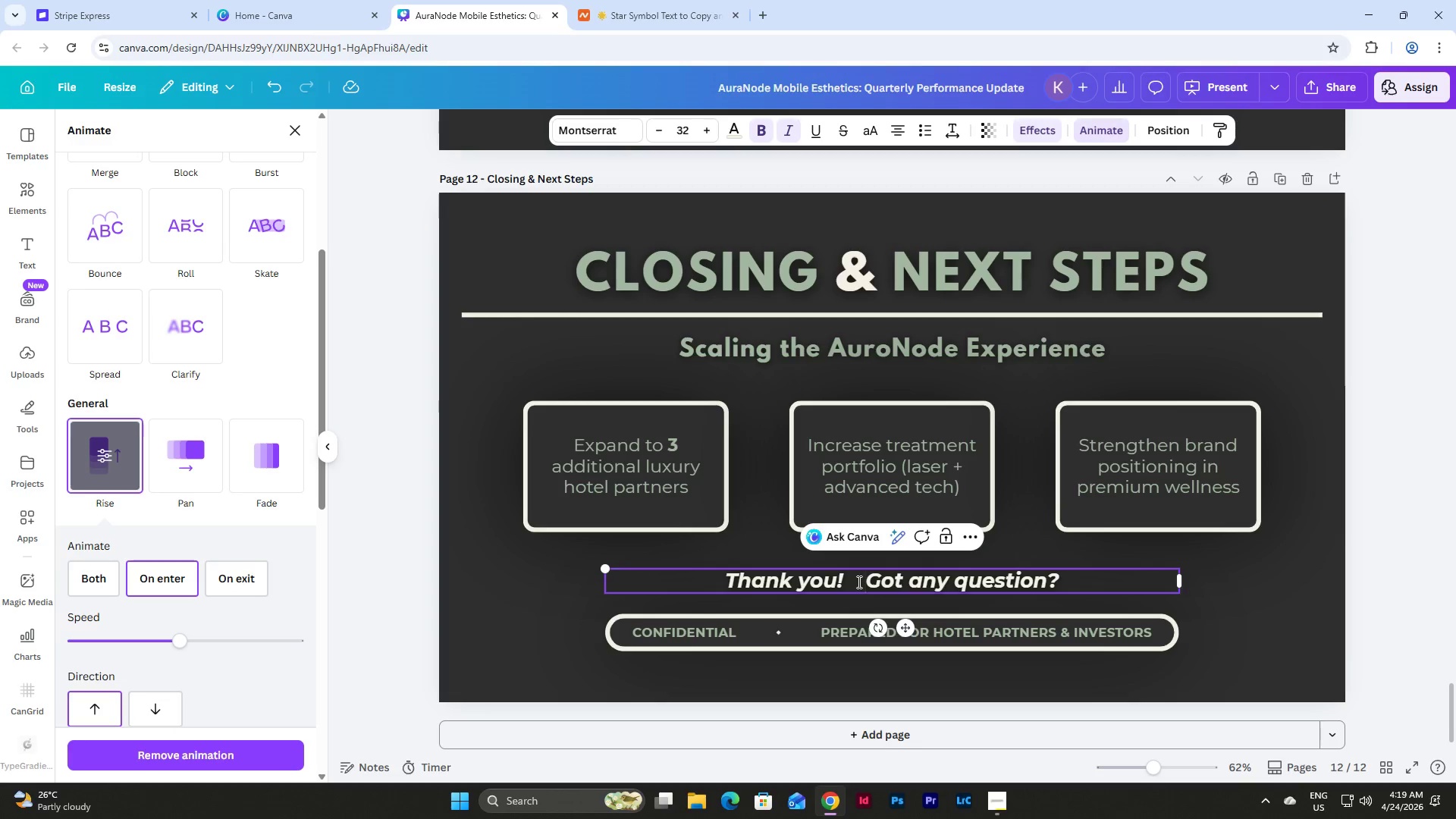 
key(Space)
 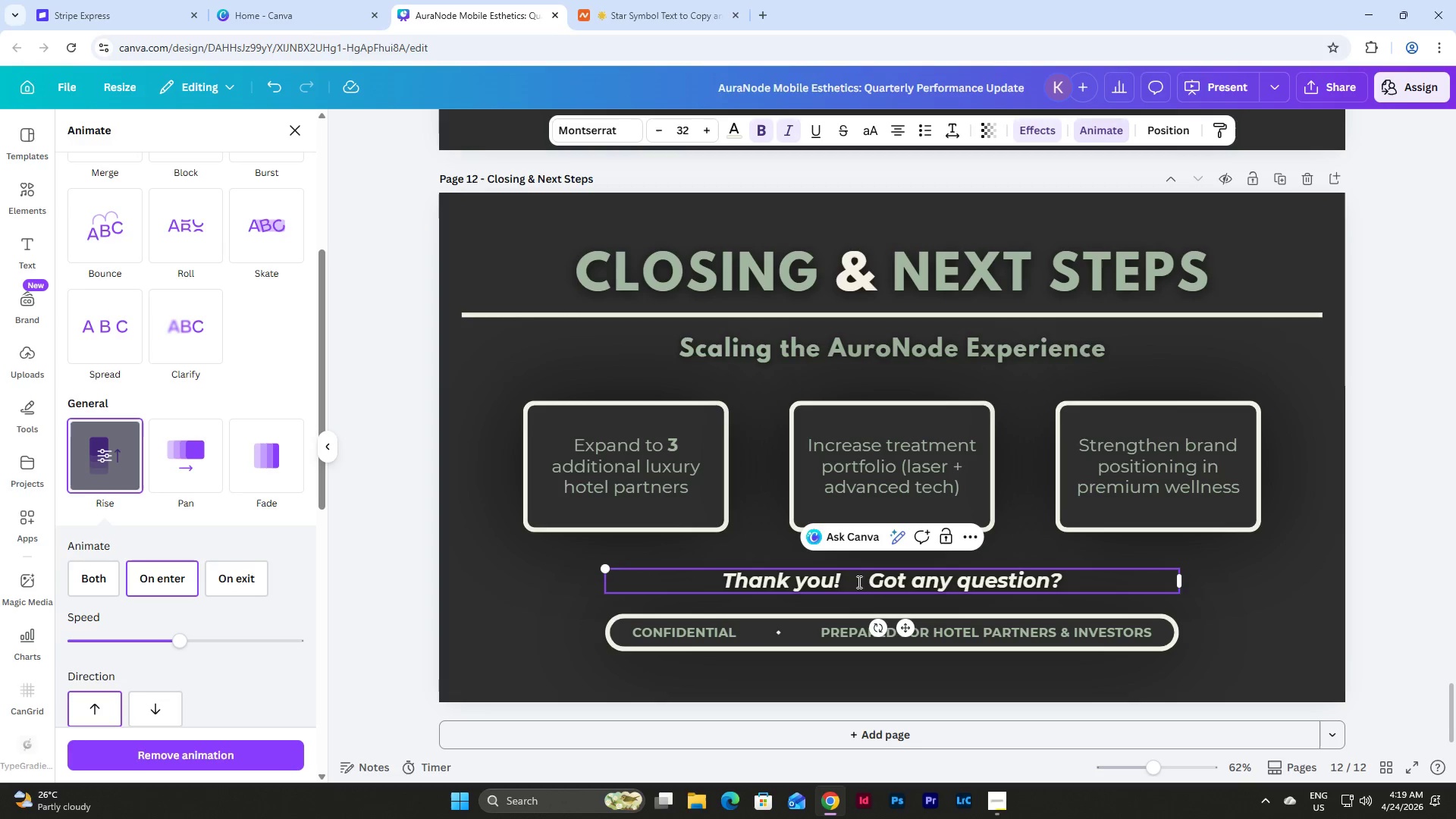 
key(Space)
 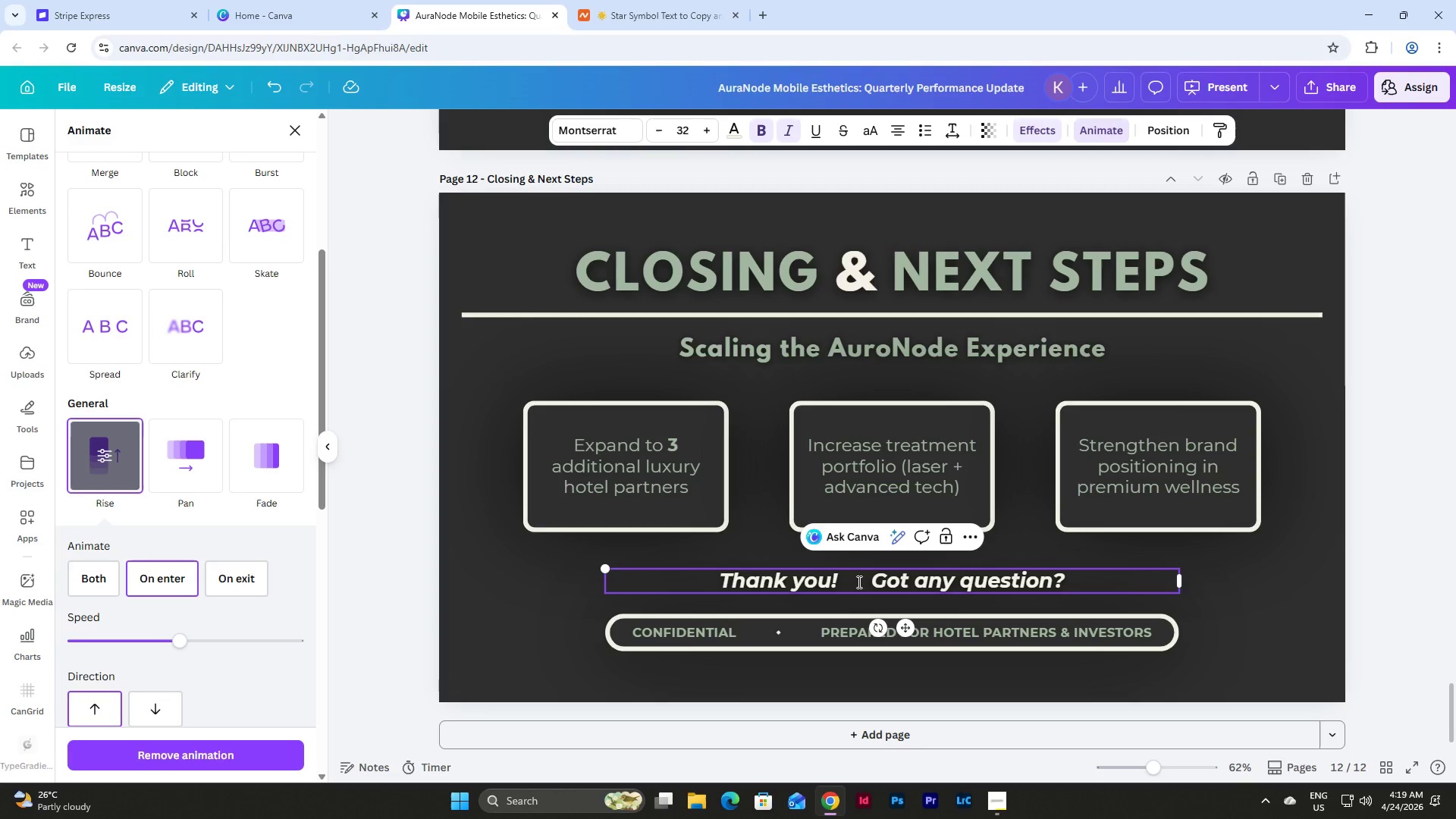 
key(Space)
 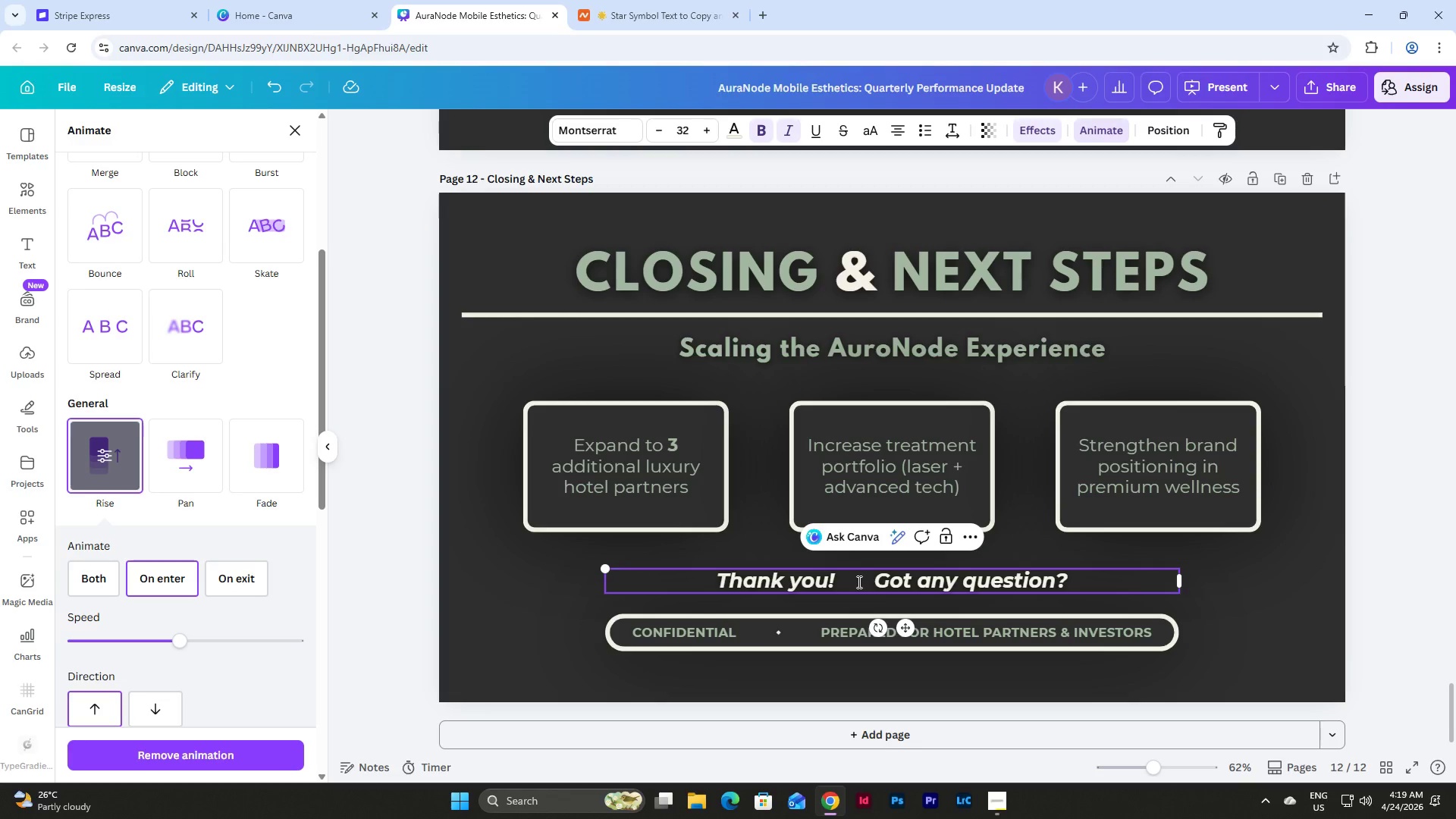 
key(Space)
 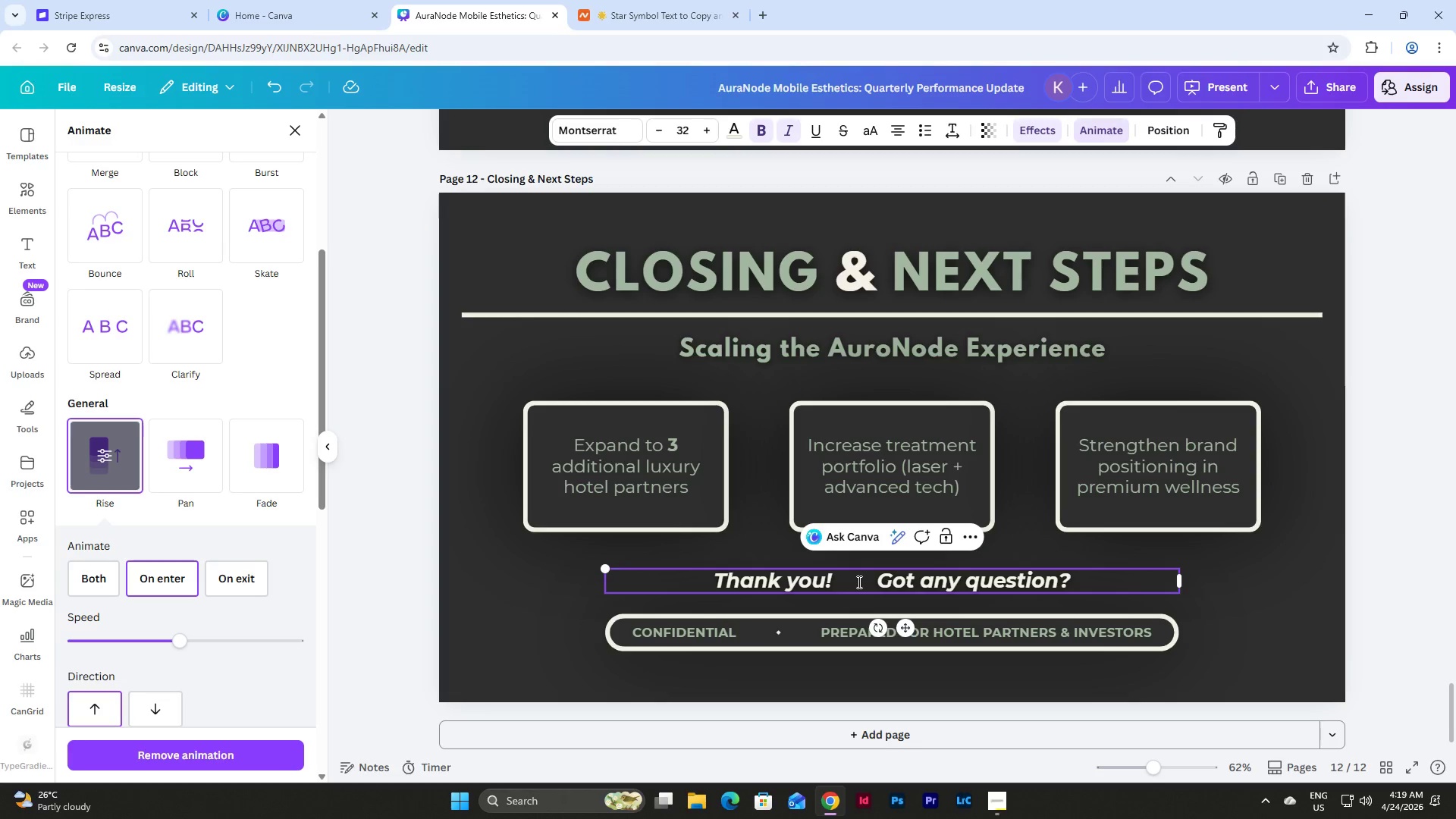 
key(Space)
 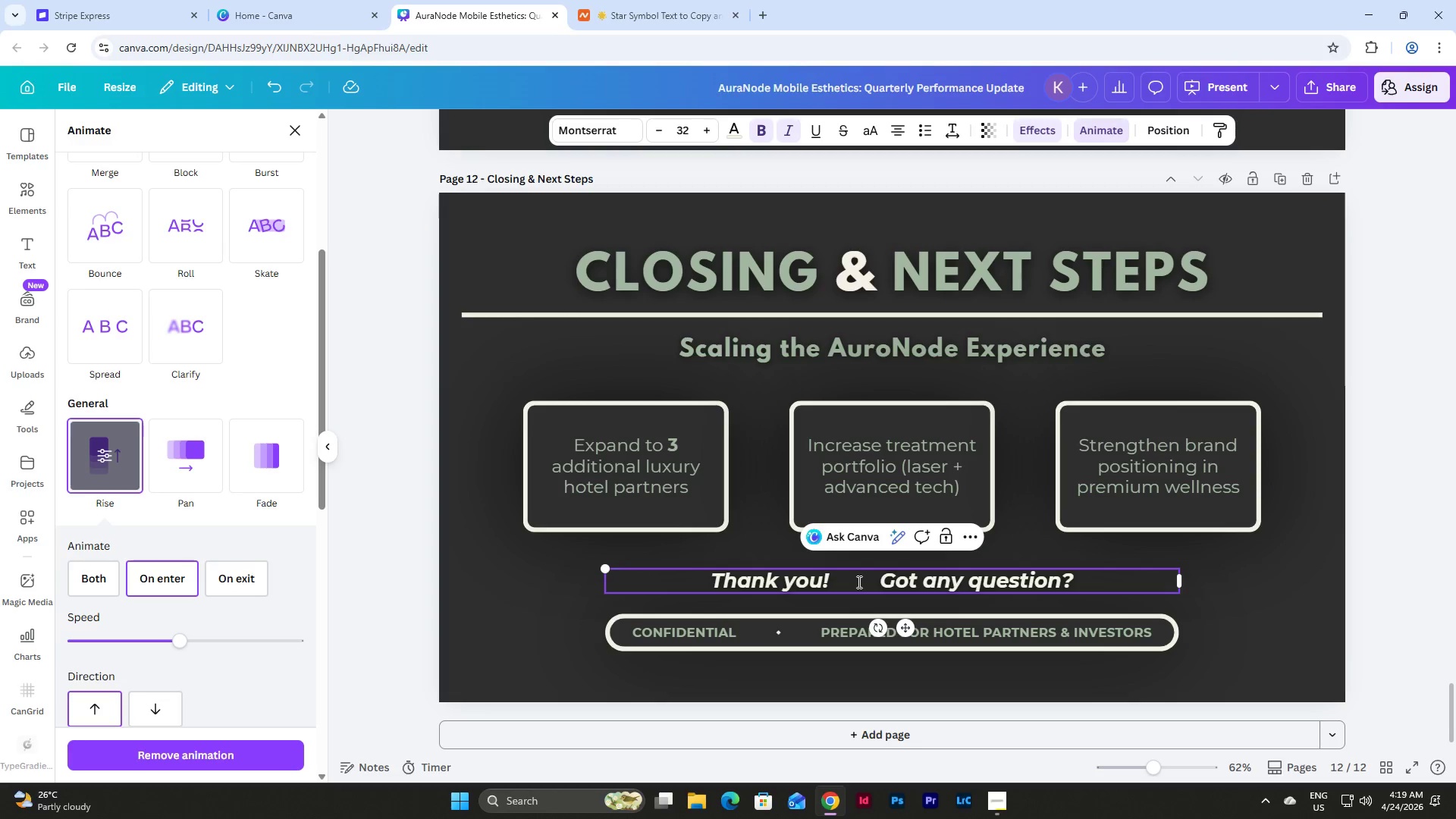 
key(Space)
 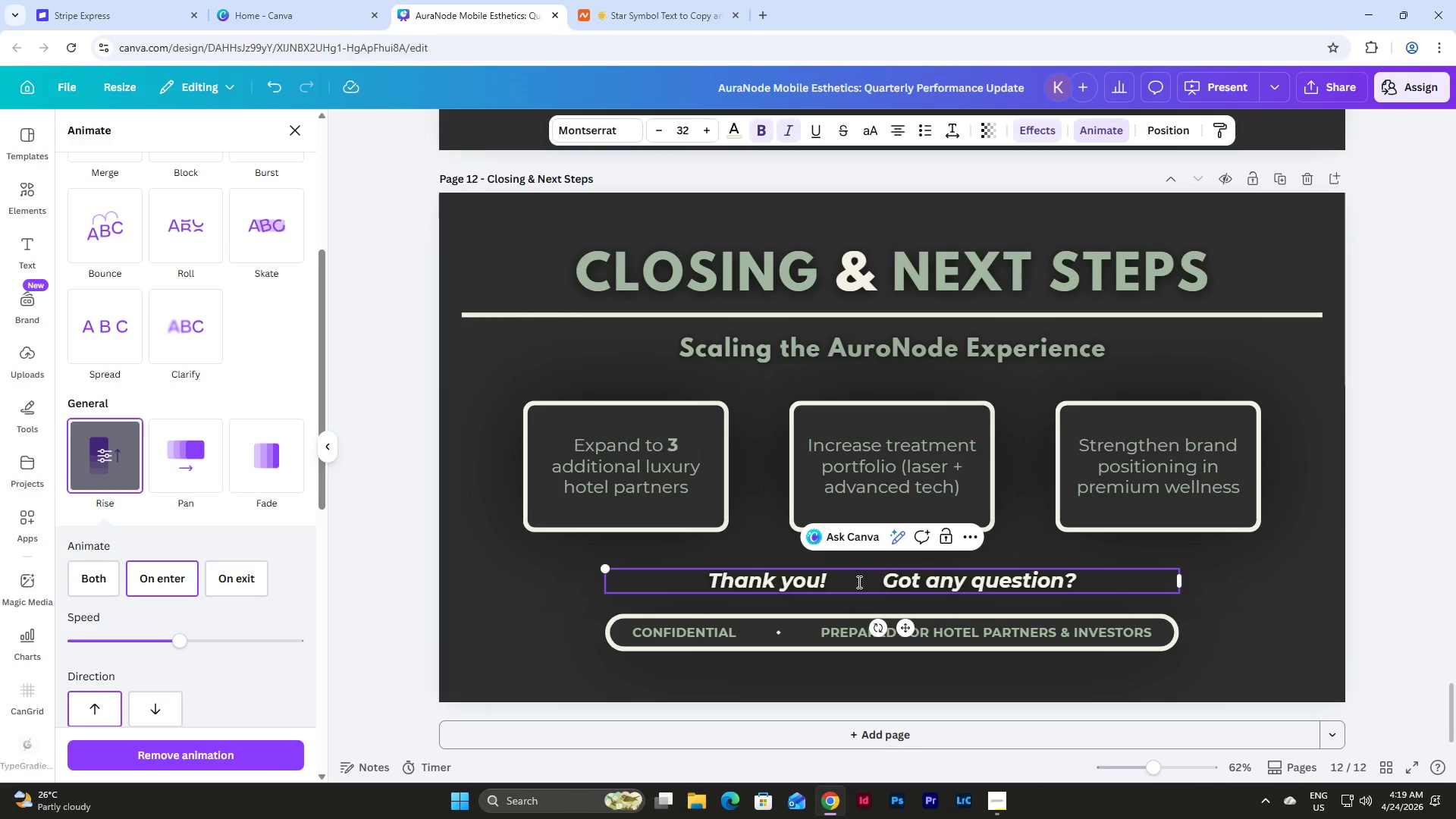 
key(Space)
 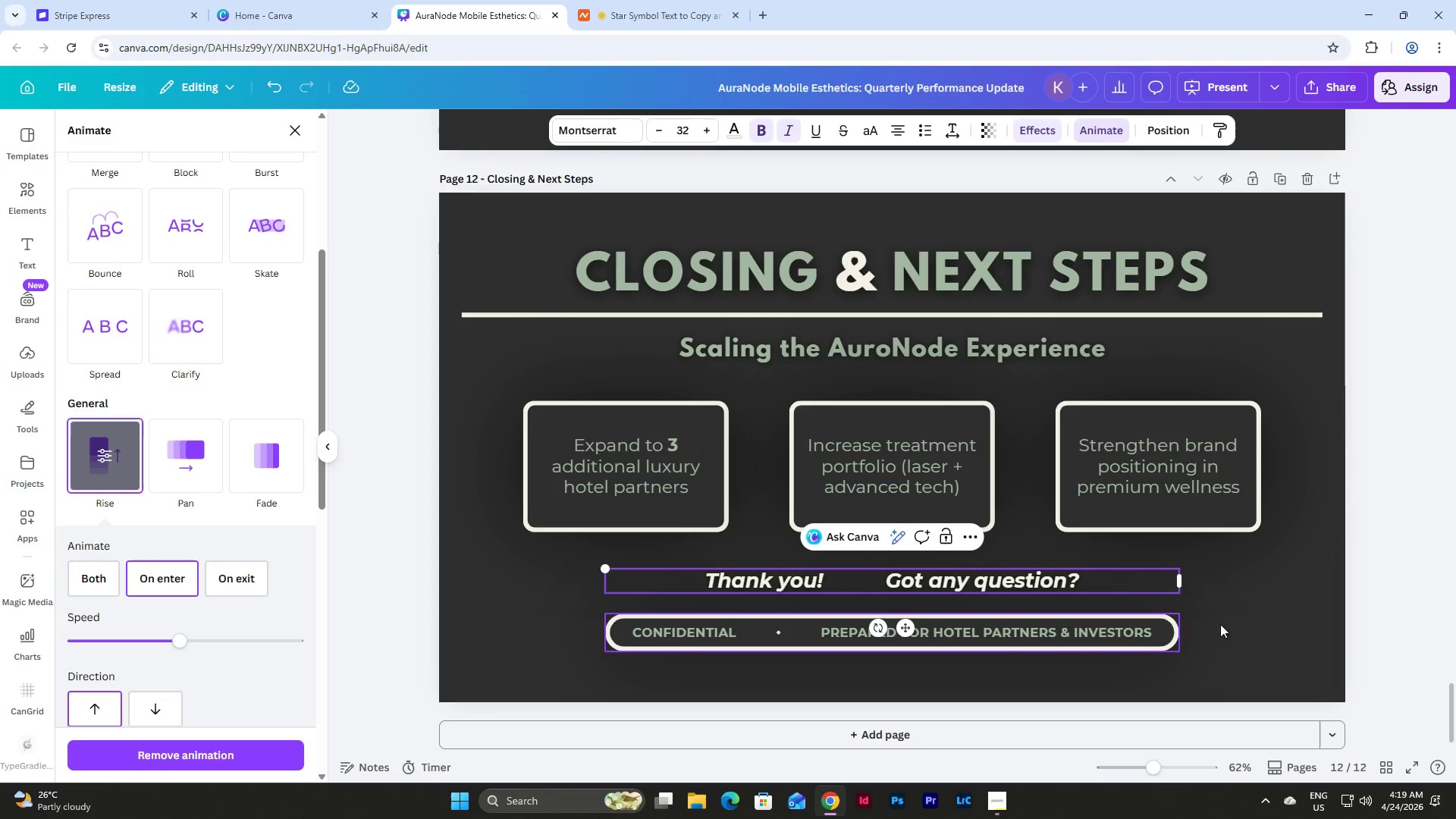 
left_click([1242, 626])
 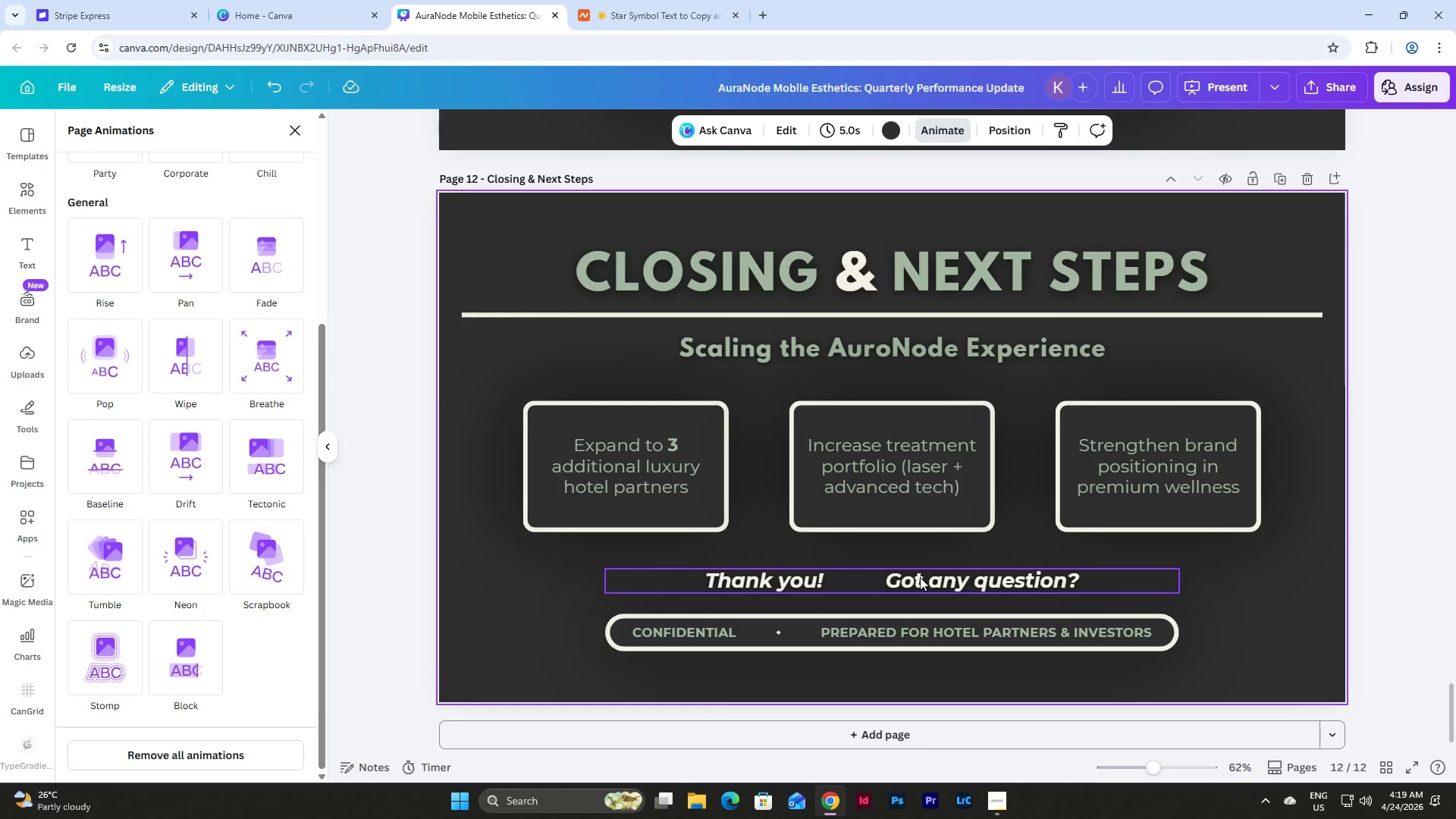 
left_click_drag(start_coordinate=[920, 577], to_coordinate=[922, 581])
 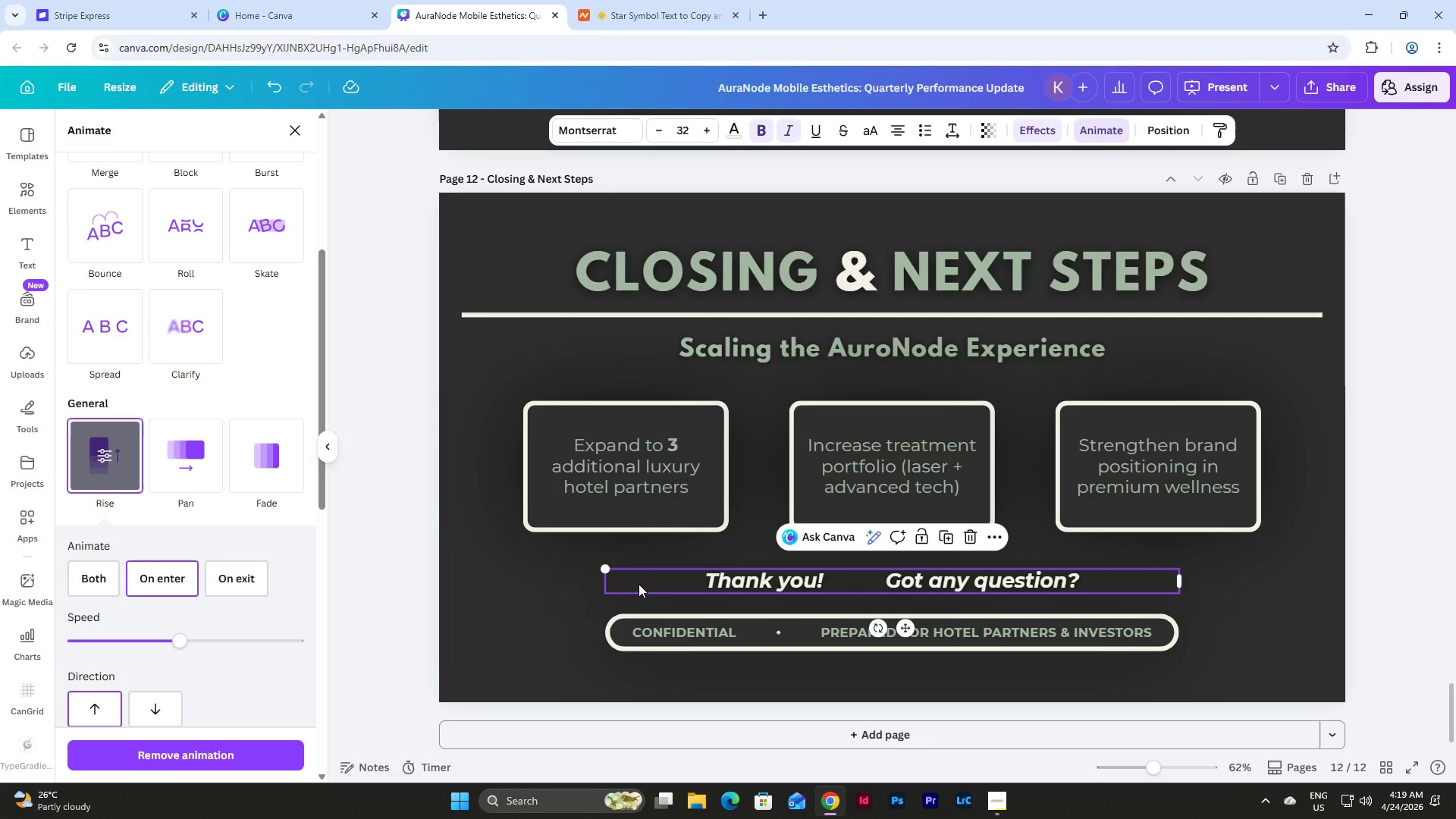 
left_click_drag(start_coordinate=[602, 579], to_coordinate=[606, 579])
 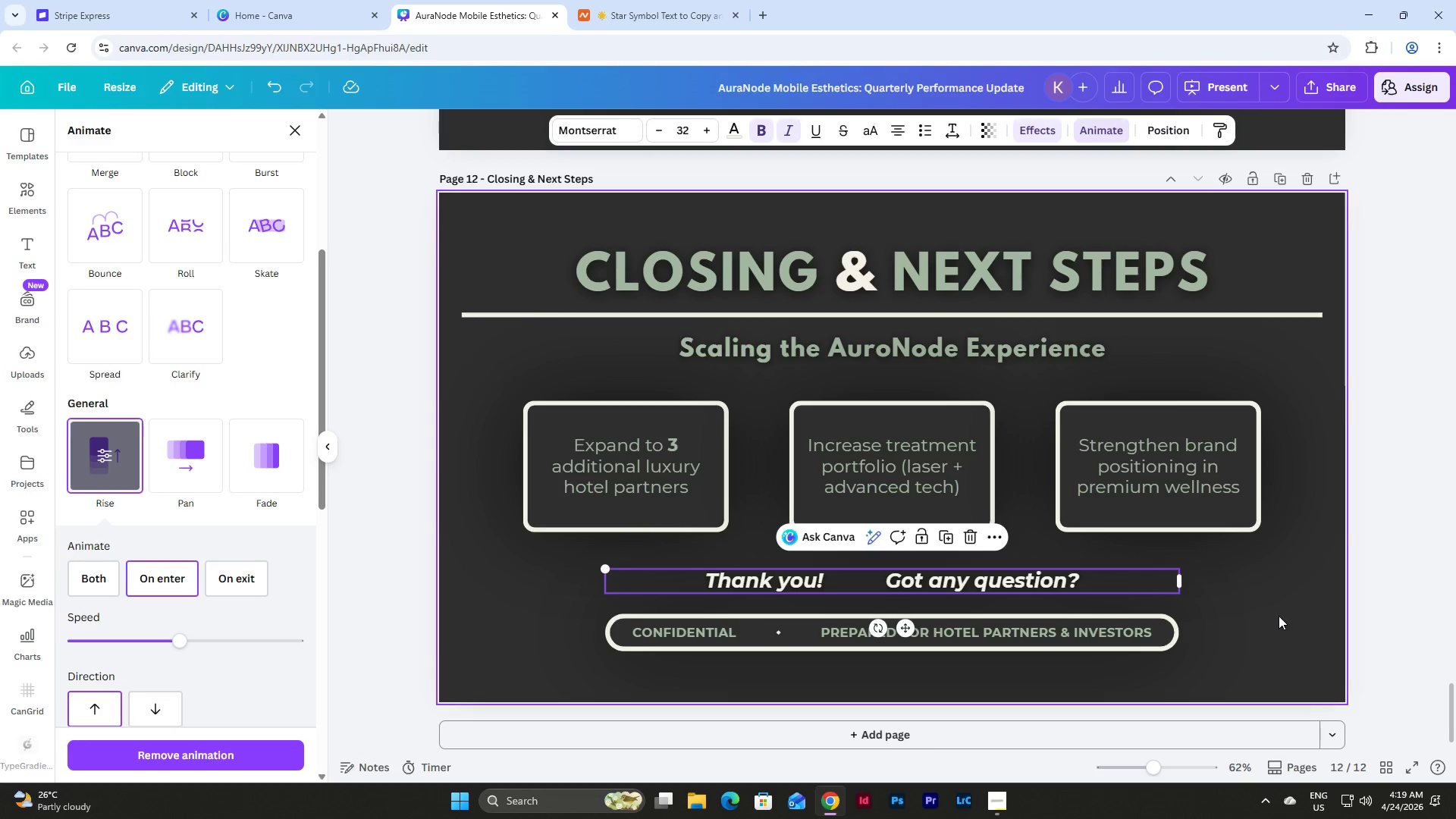 
left_click([1279, 616])
 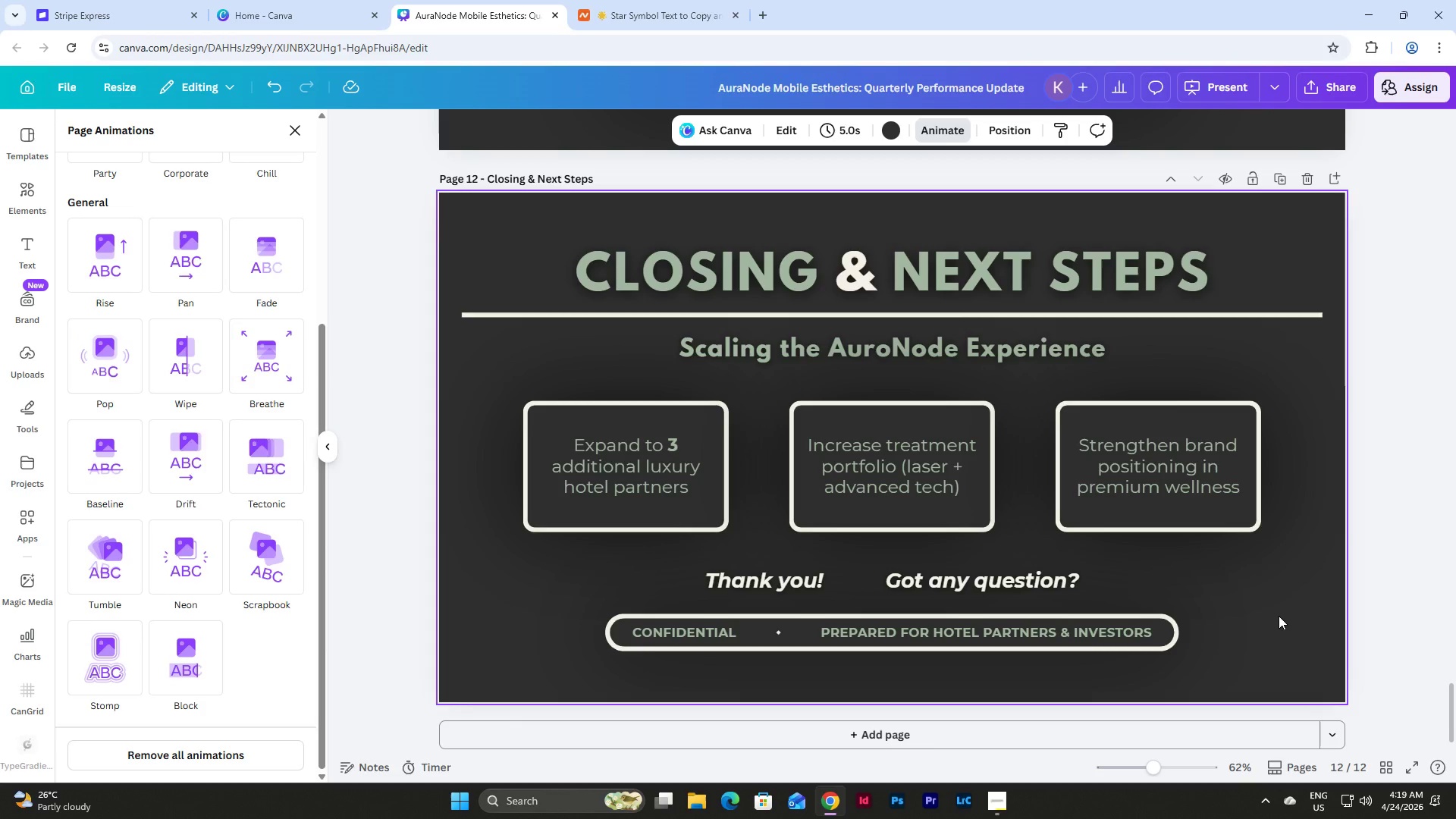 
wait(15.22)
 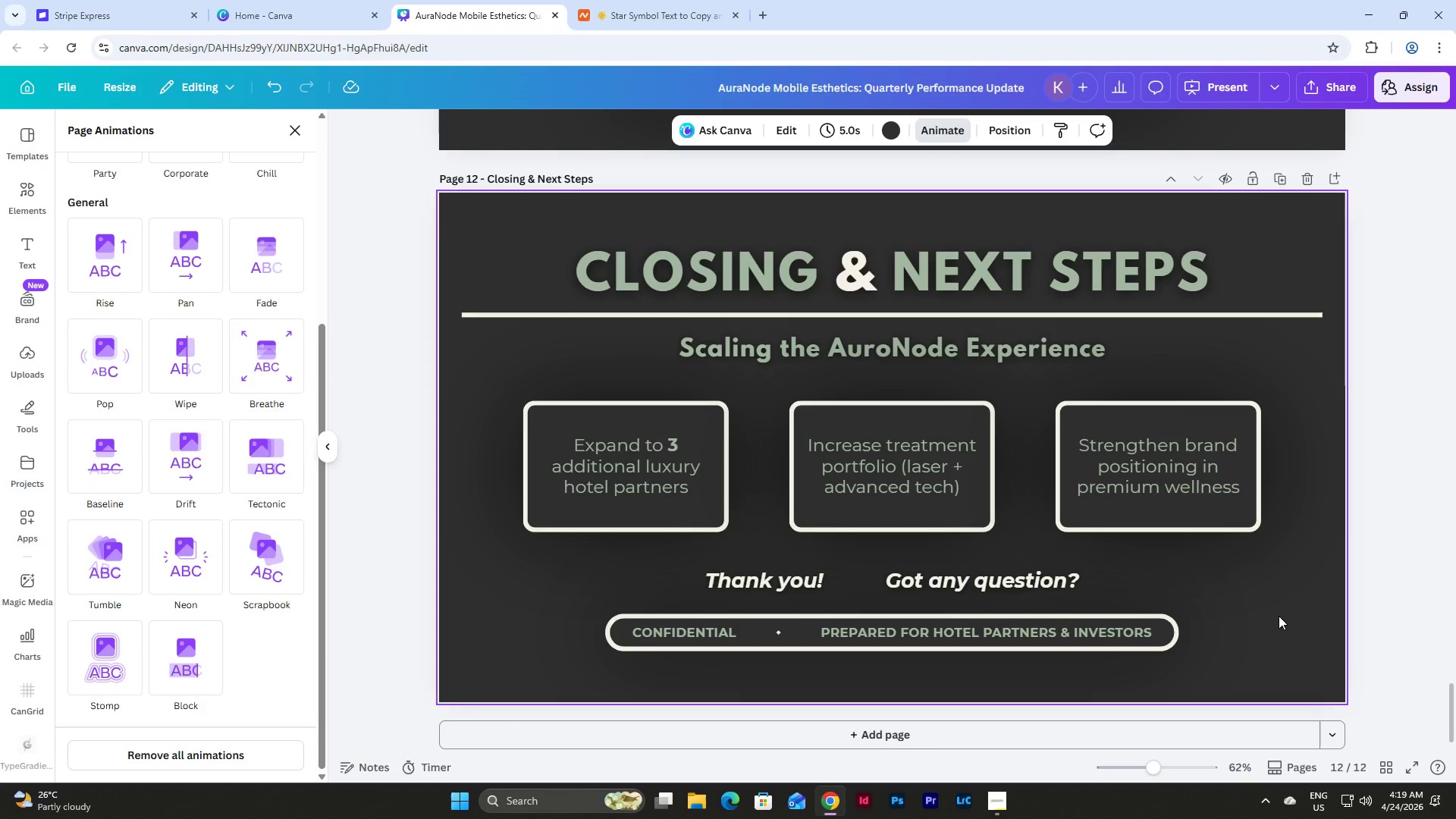 
left_click([994, 584])
 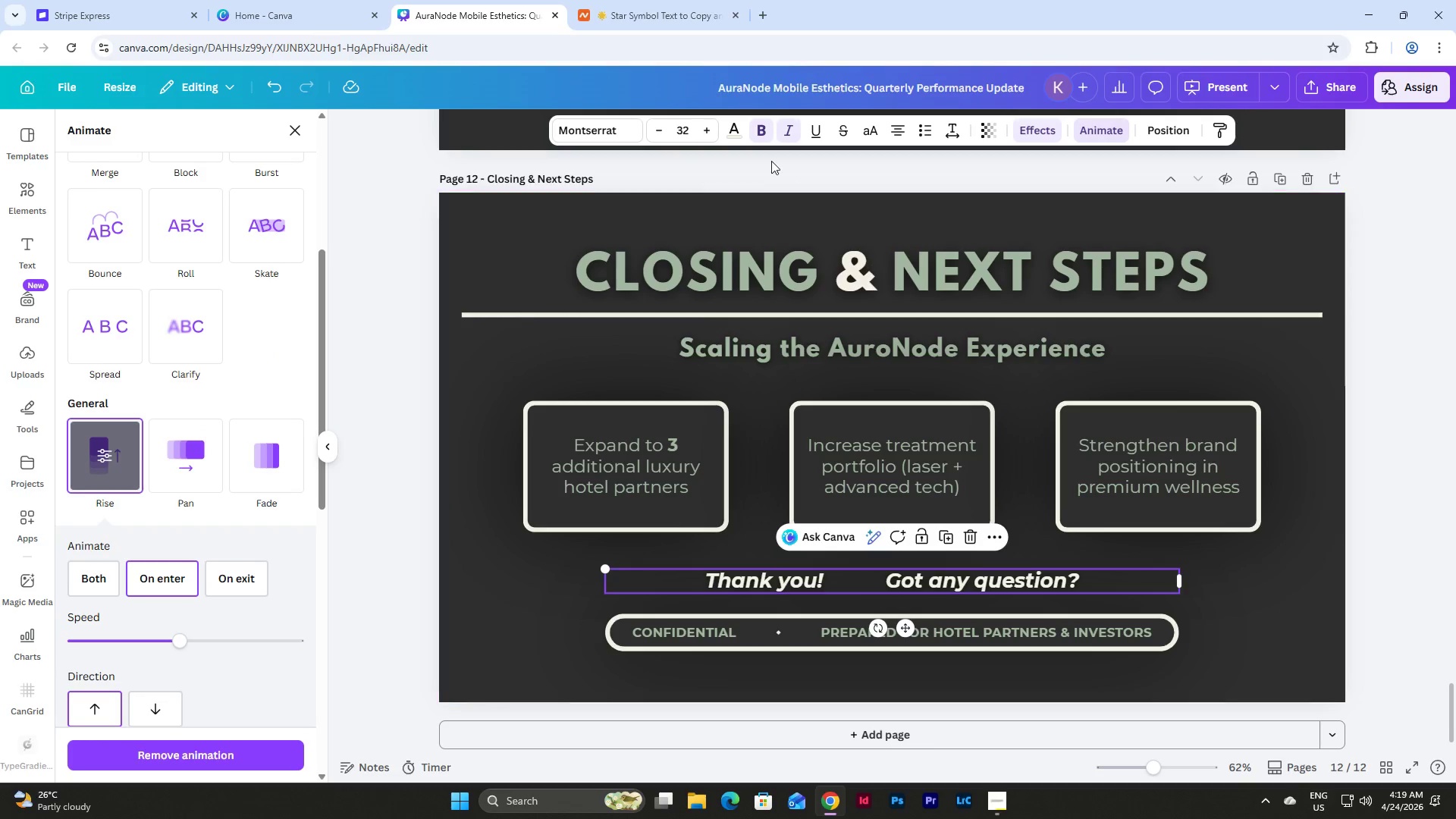 
left_click([755, 131])
 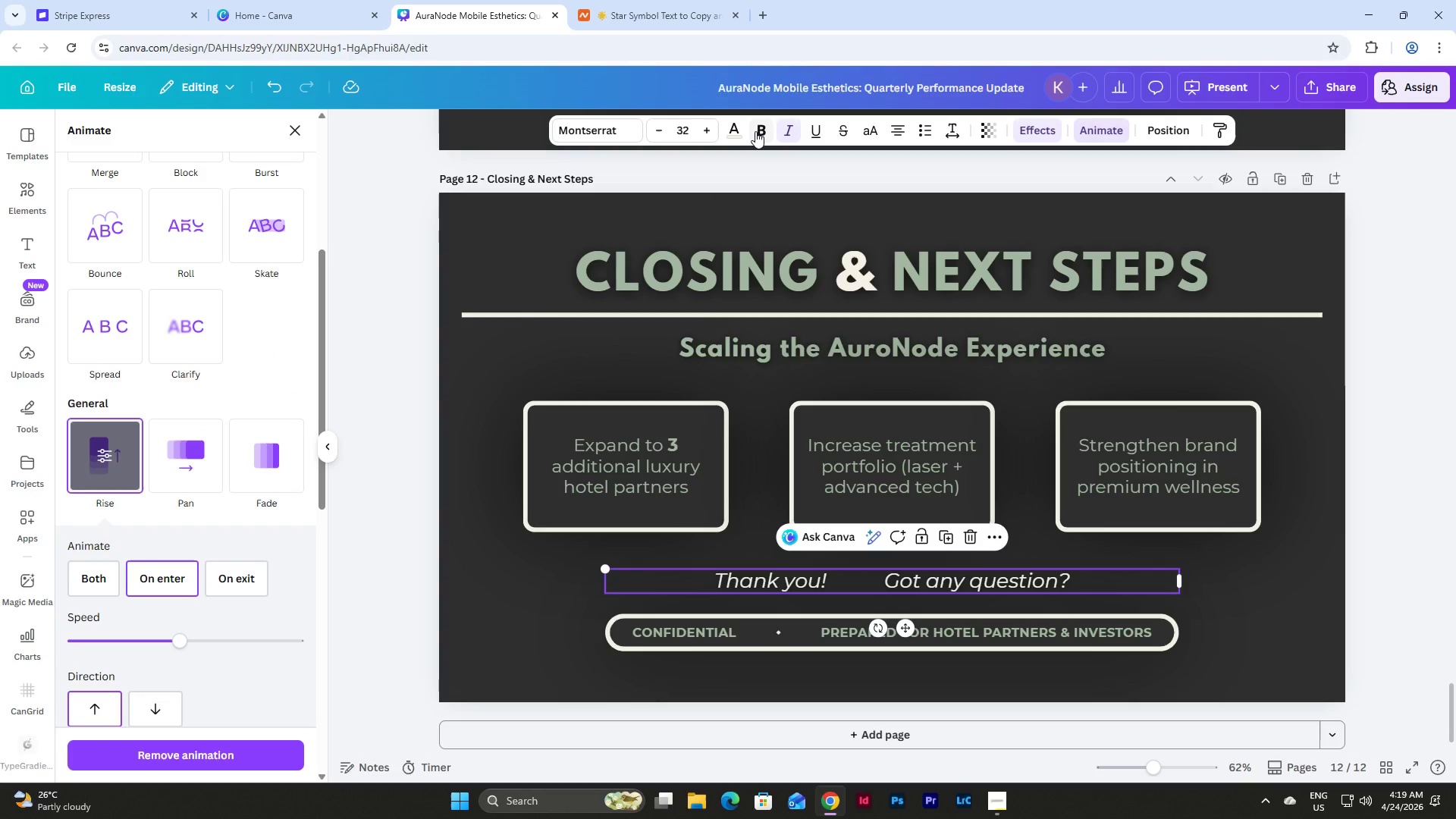 
left_click([755, 131])
 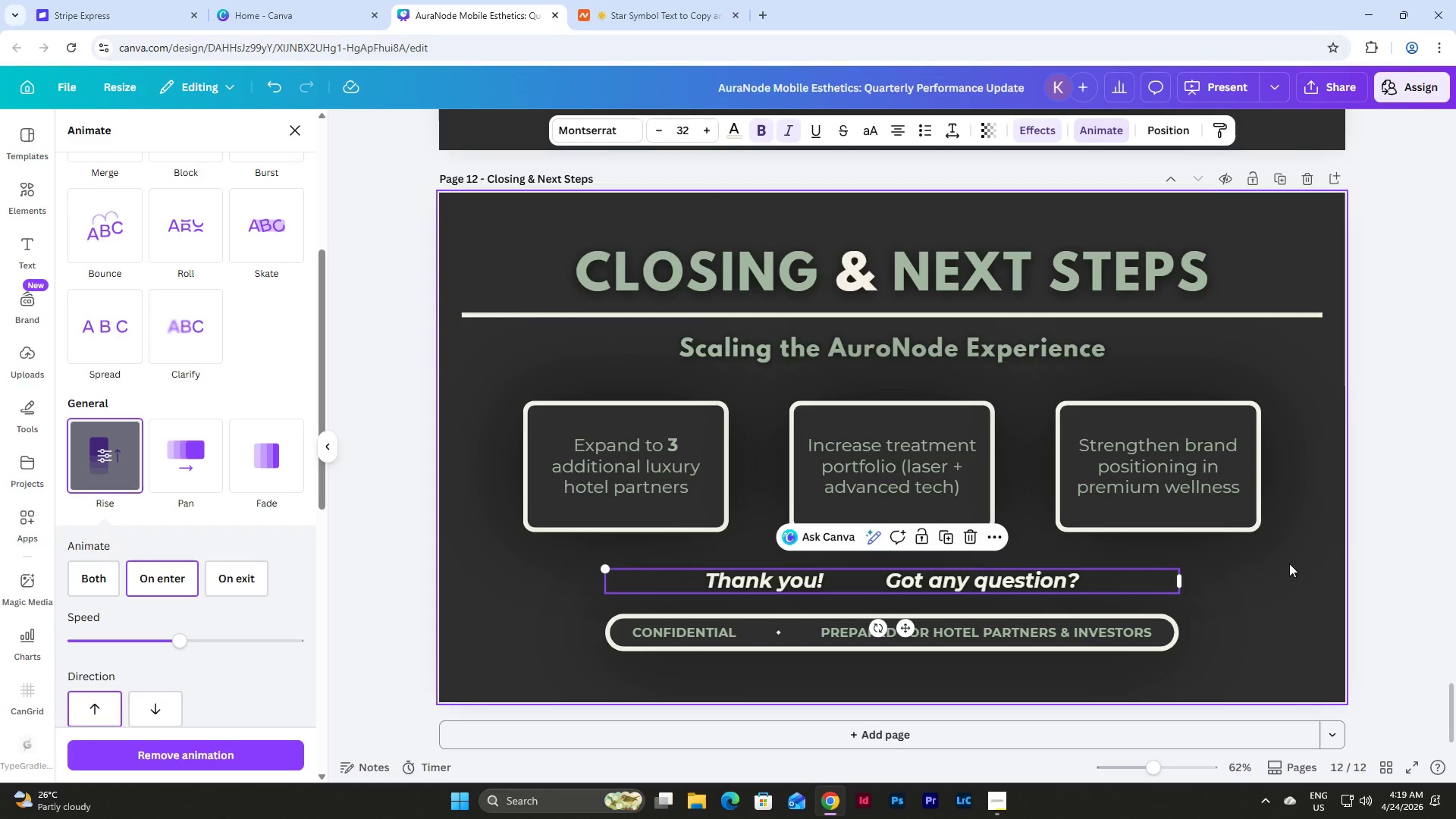 
left_click([1304, 525])
 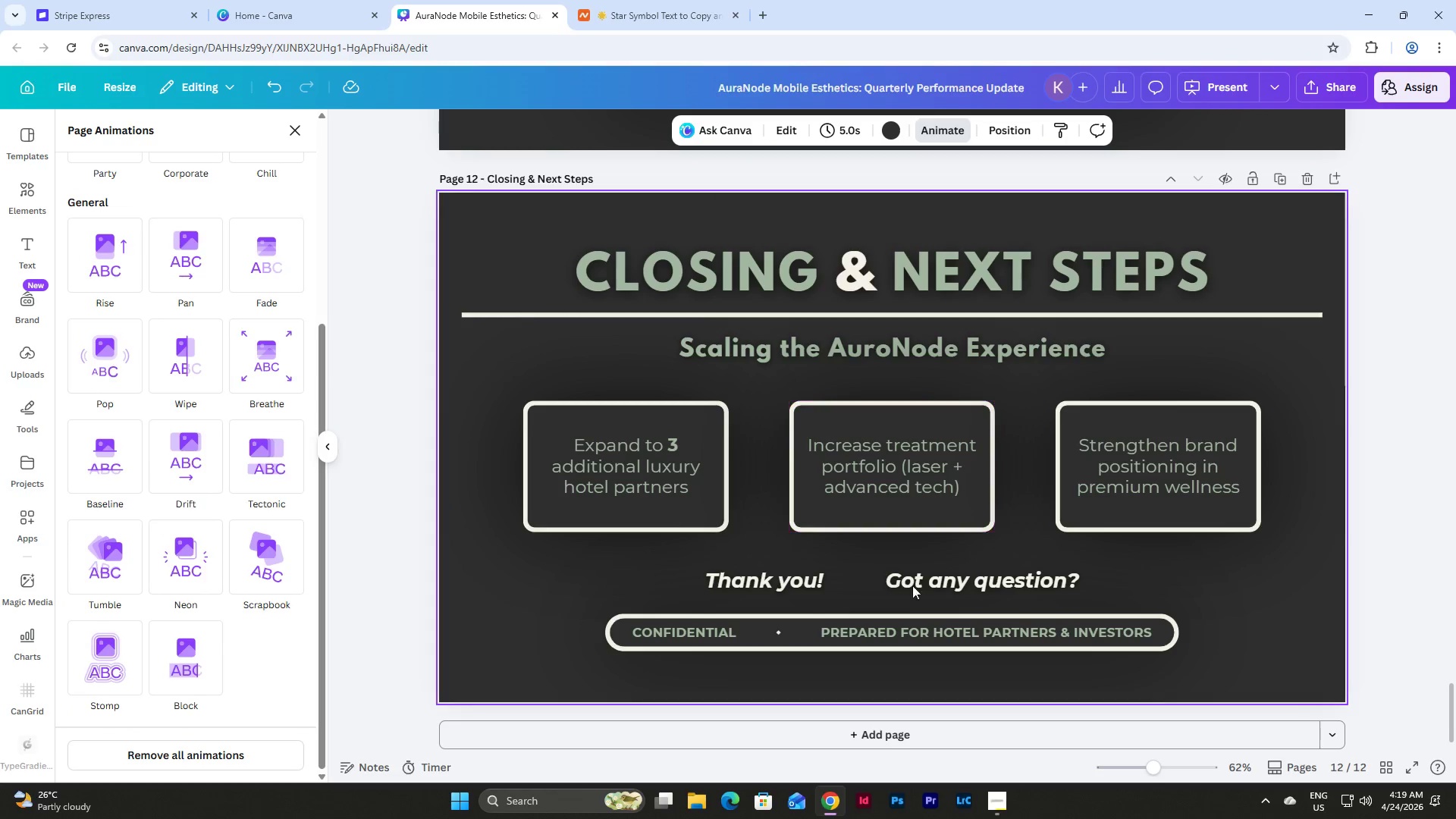 
double_click([873, 583])
 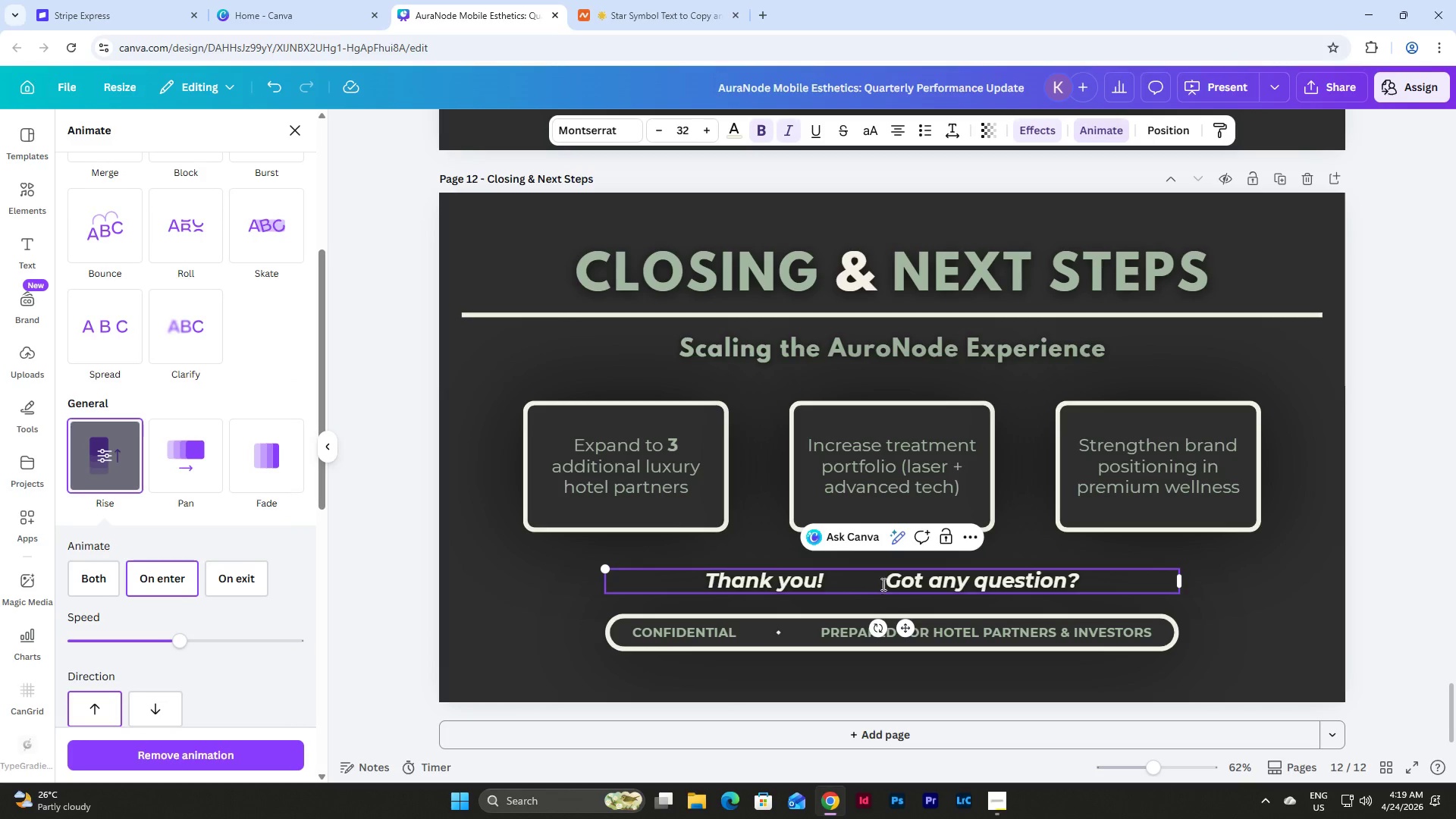 
left_click([893, 577])
 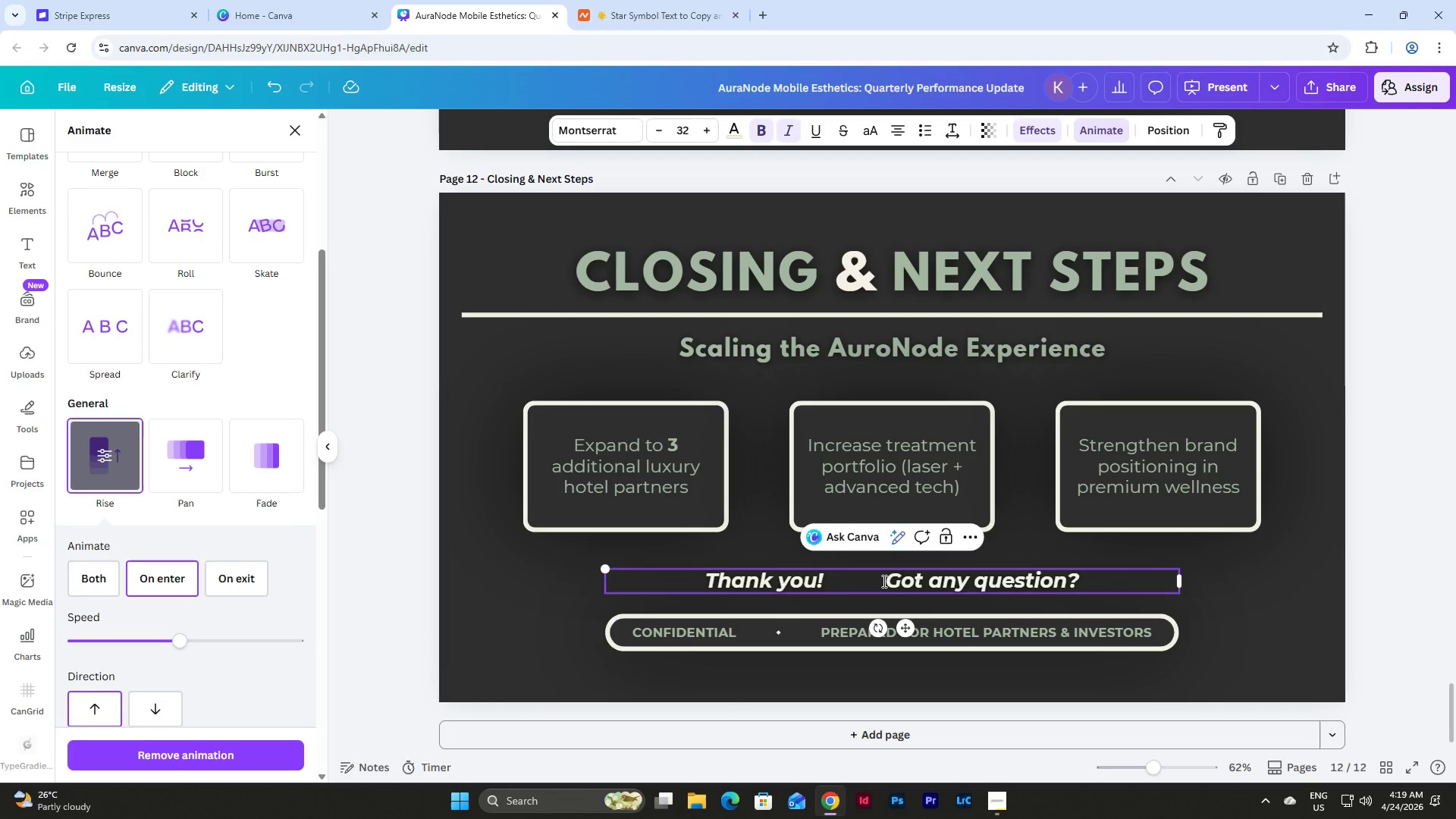 
left_click_drag(start_coordinate=[888, 583], to_coordinate=[825, 586])
 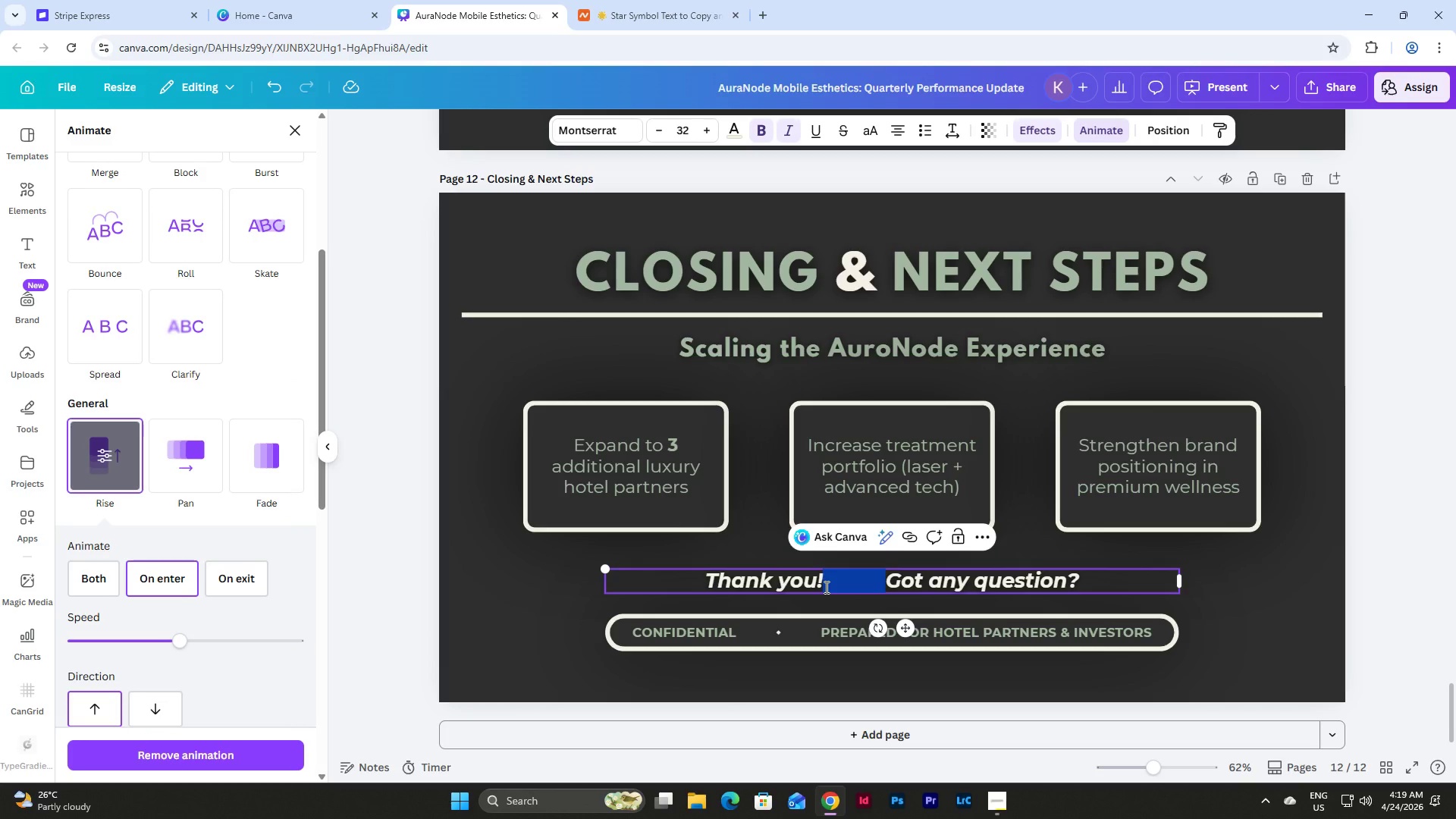 
key(Backspace)
 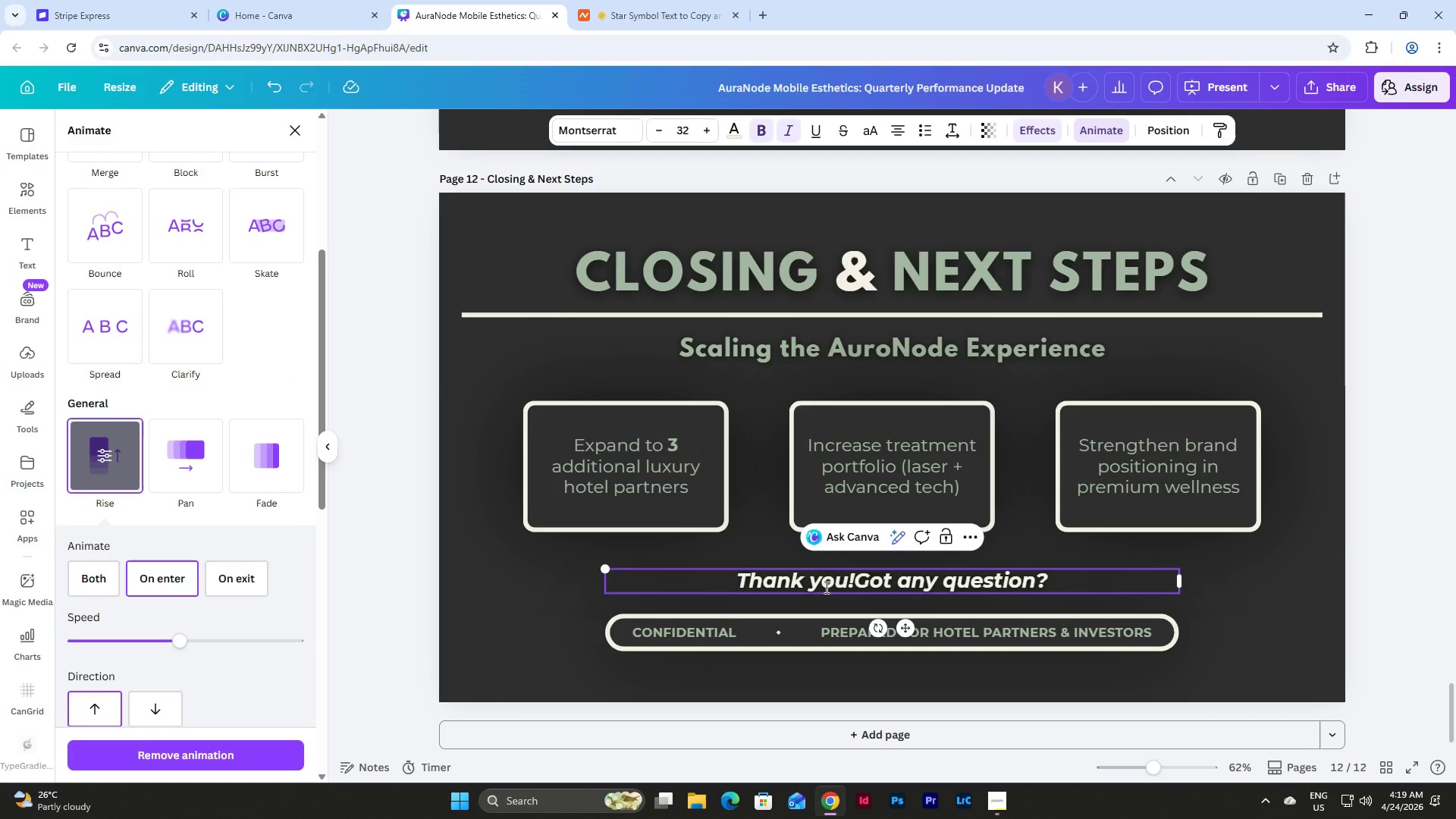 
key(Space)
 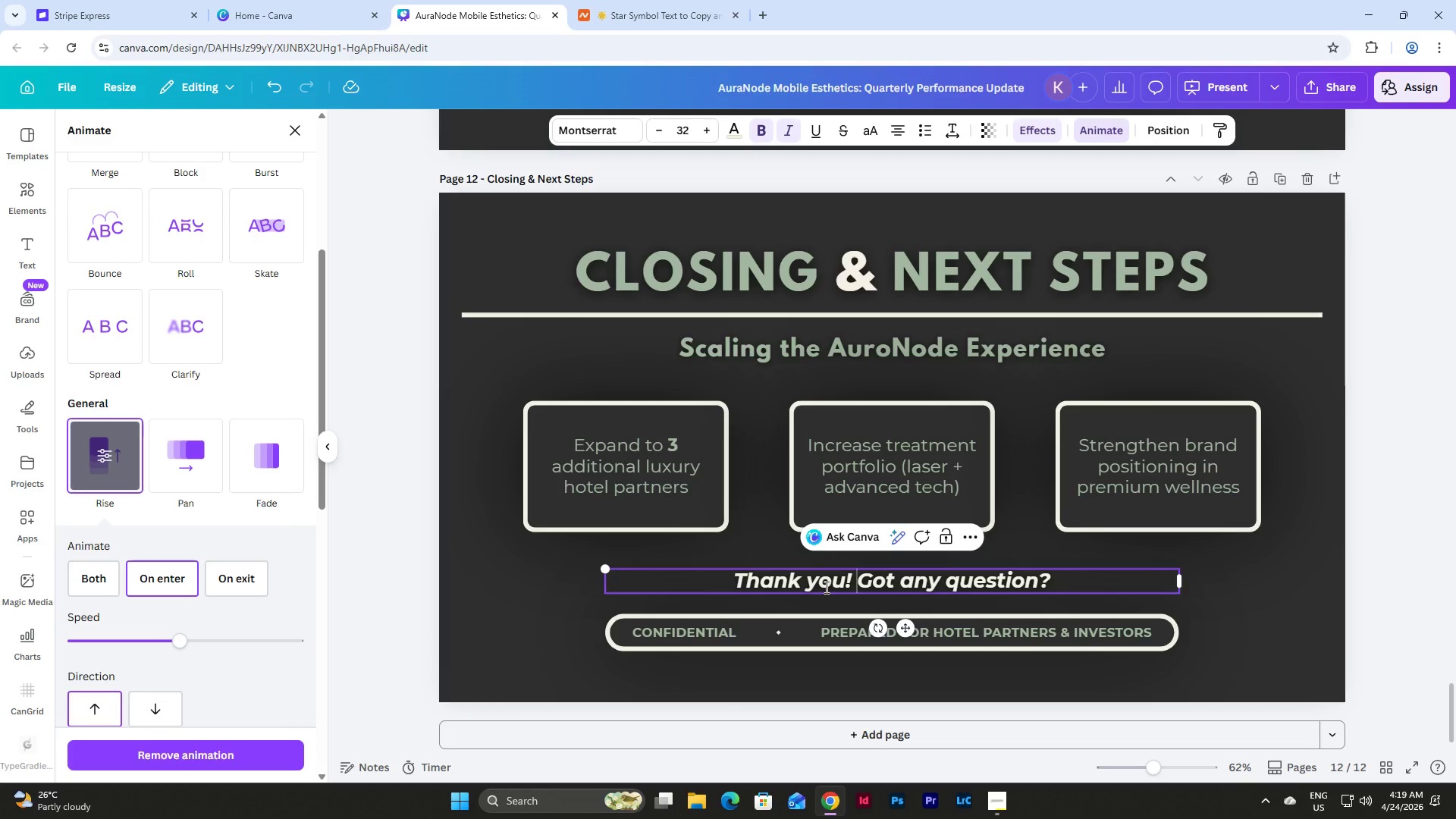 
key(Space)
 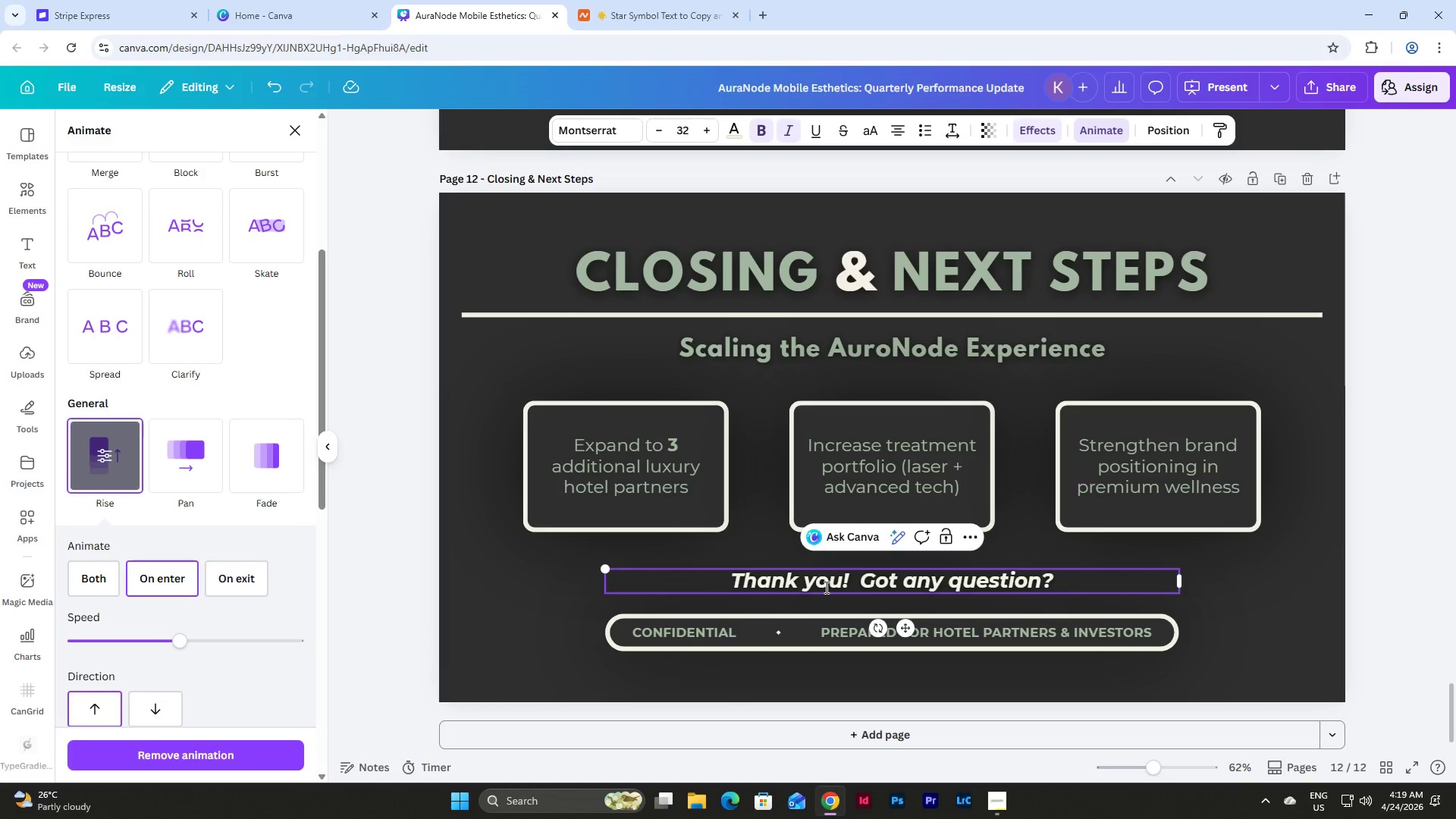 
key(Space)
 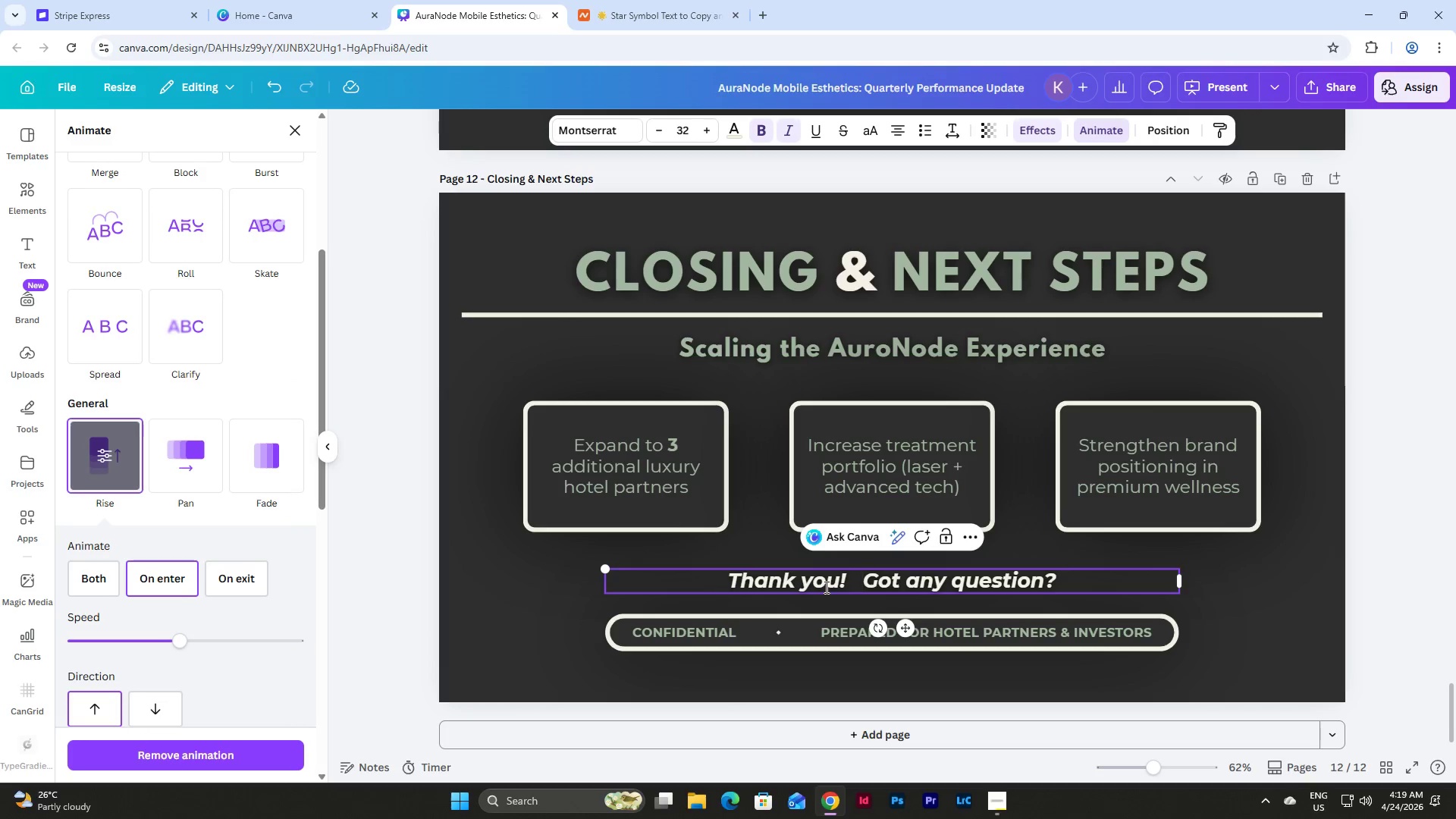 
key(Space)
 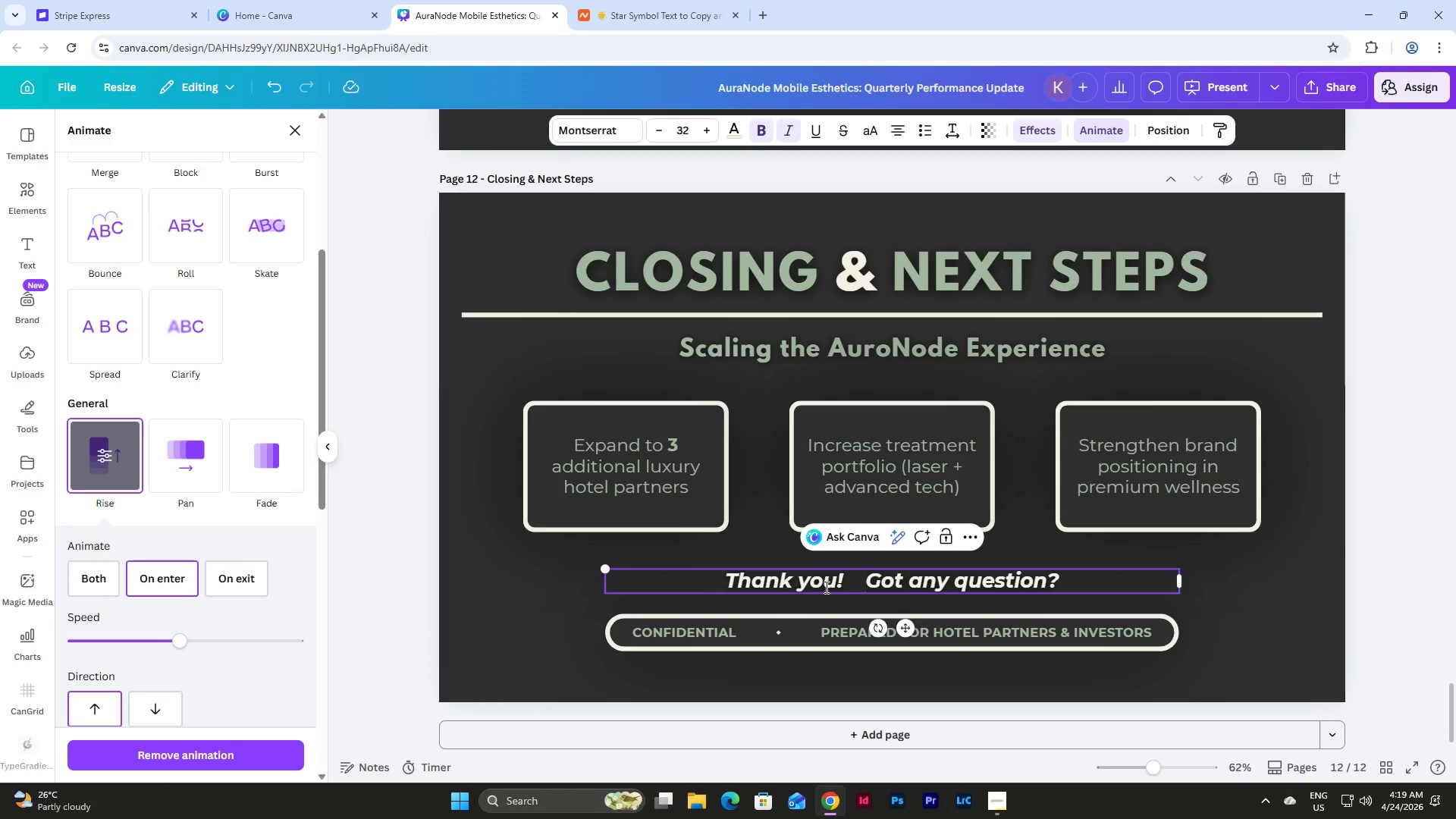 
key(Space)
 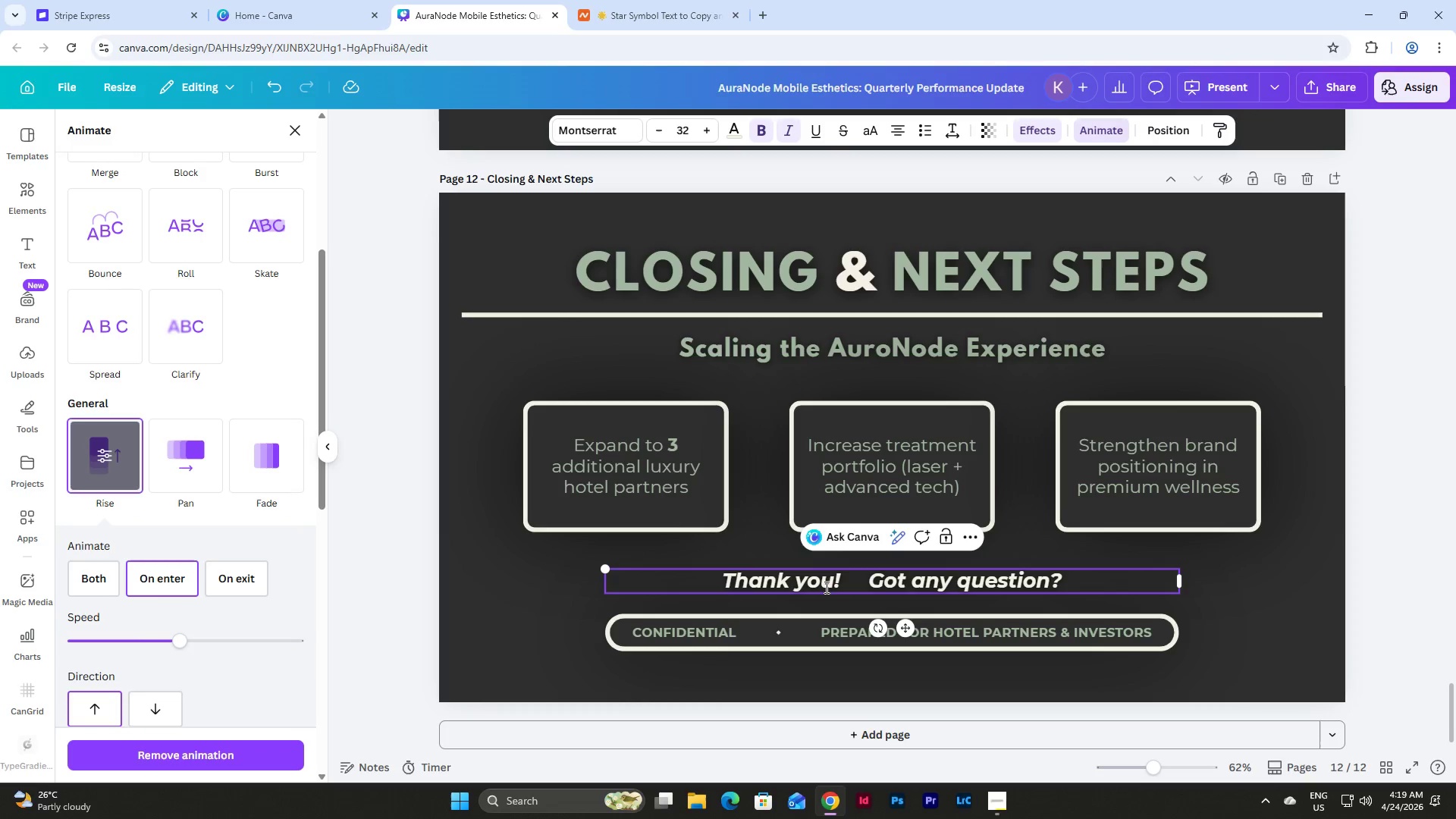 
key(Space)
 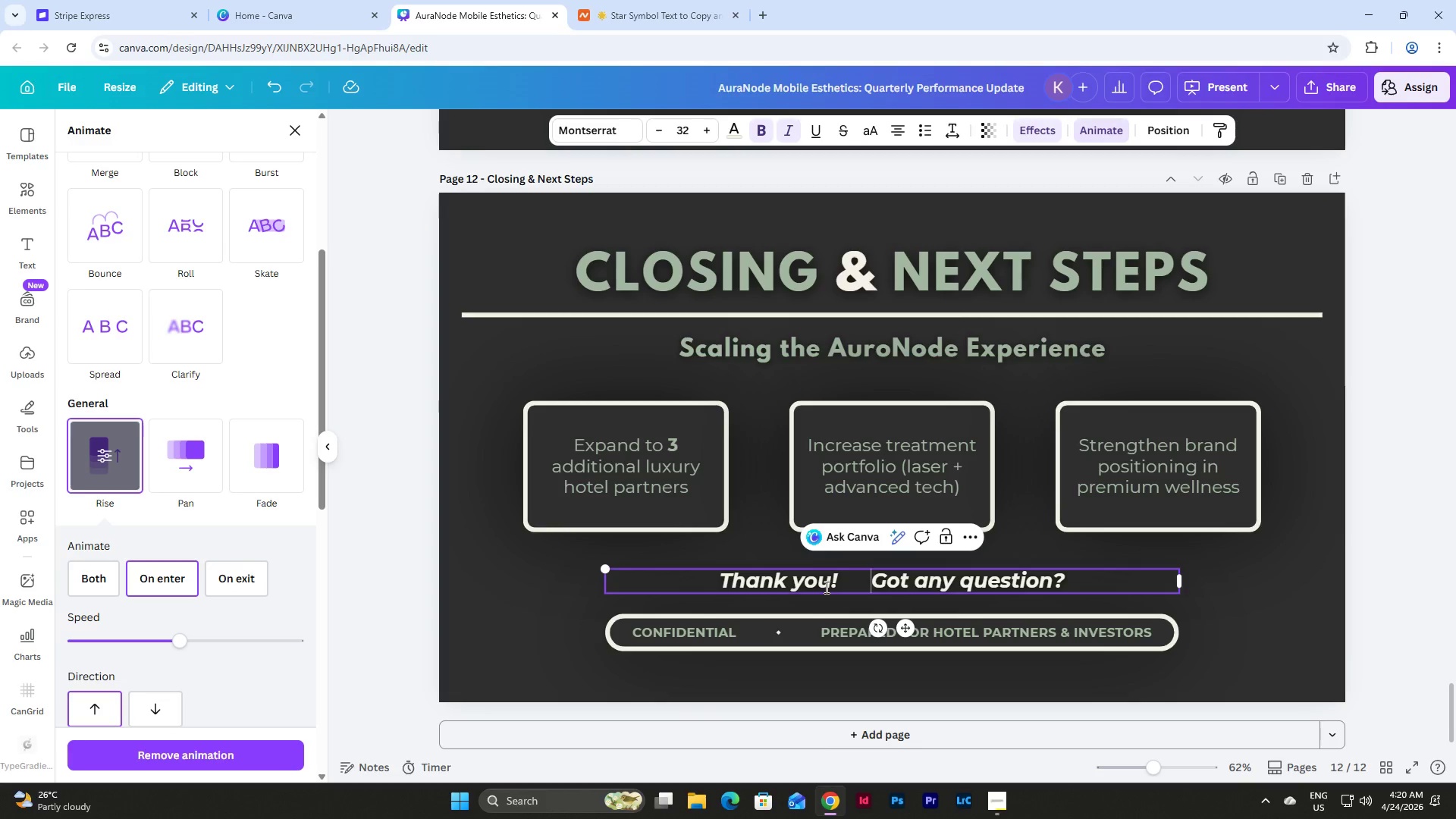 
key(Space)
 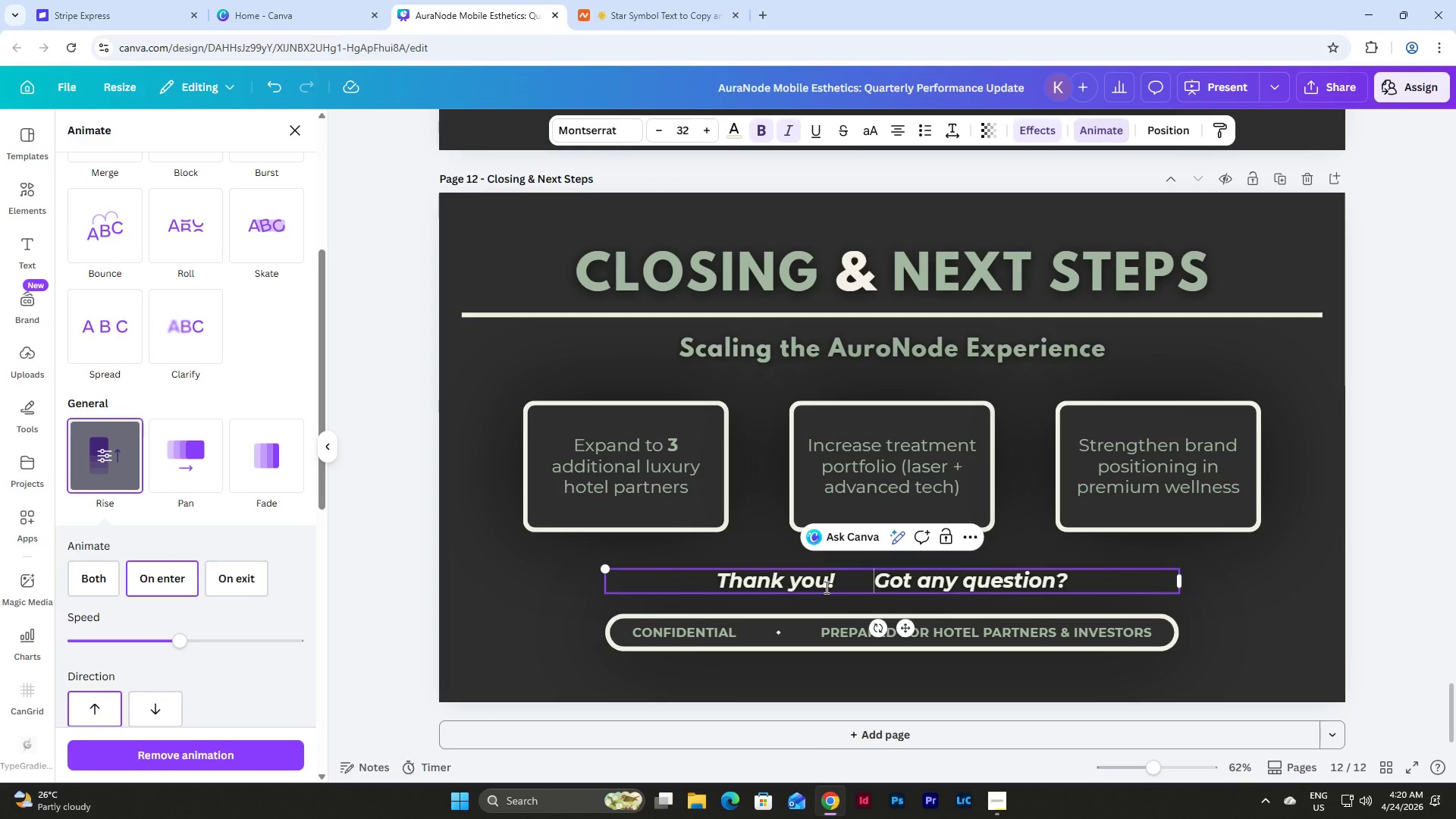 
key(Space)
 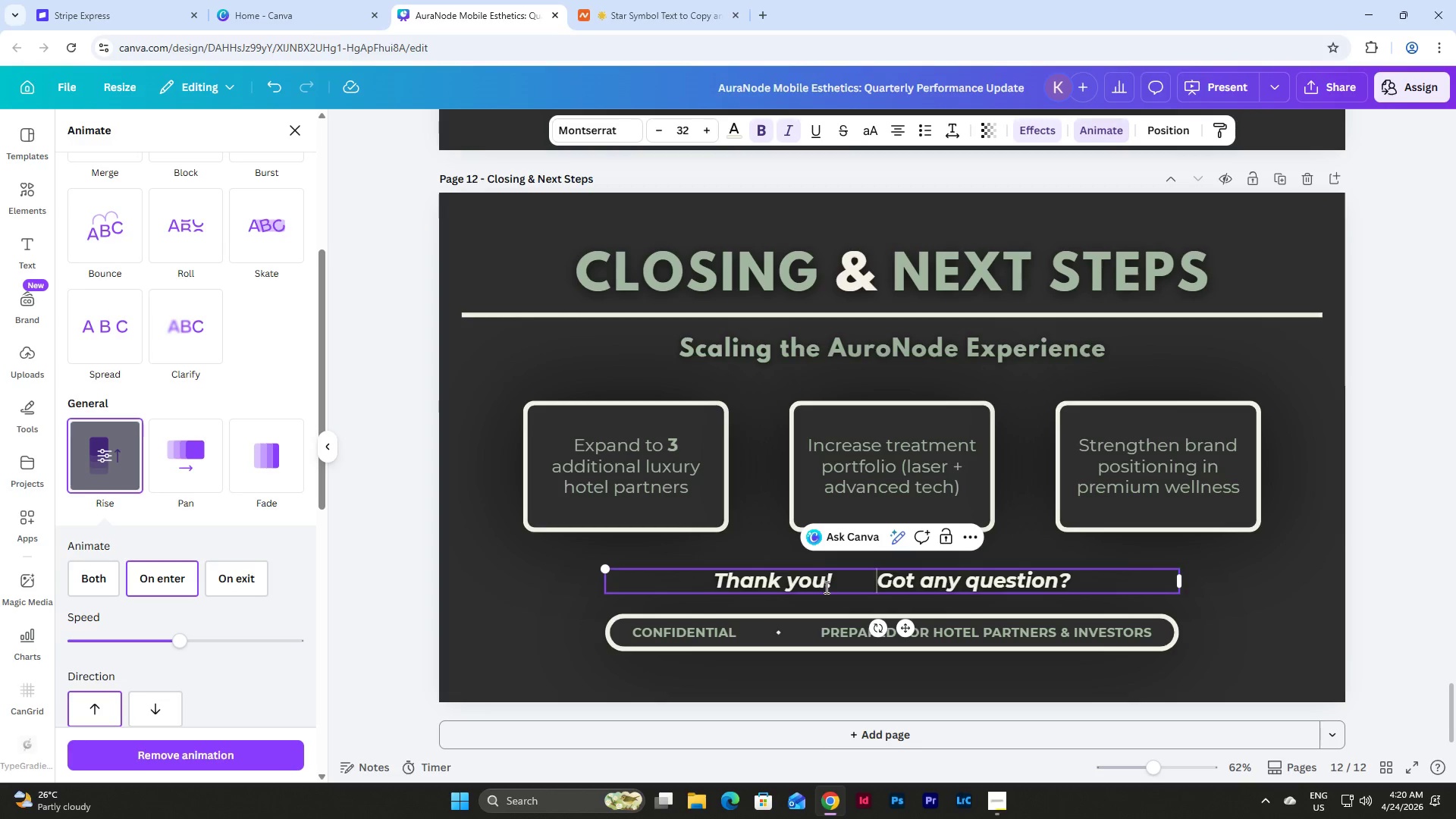 
key(Space)
 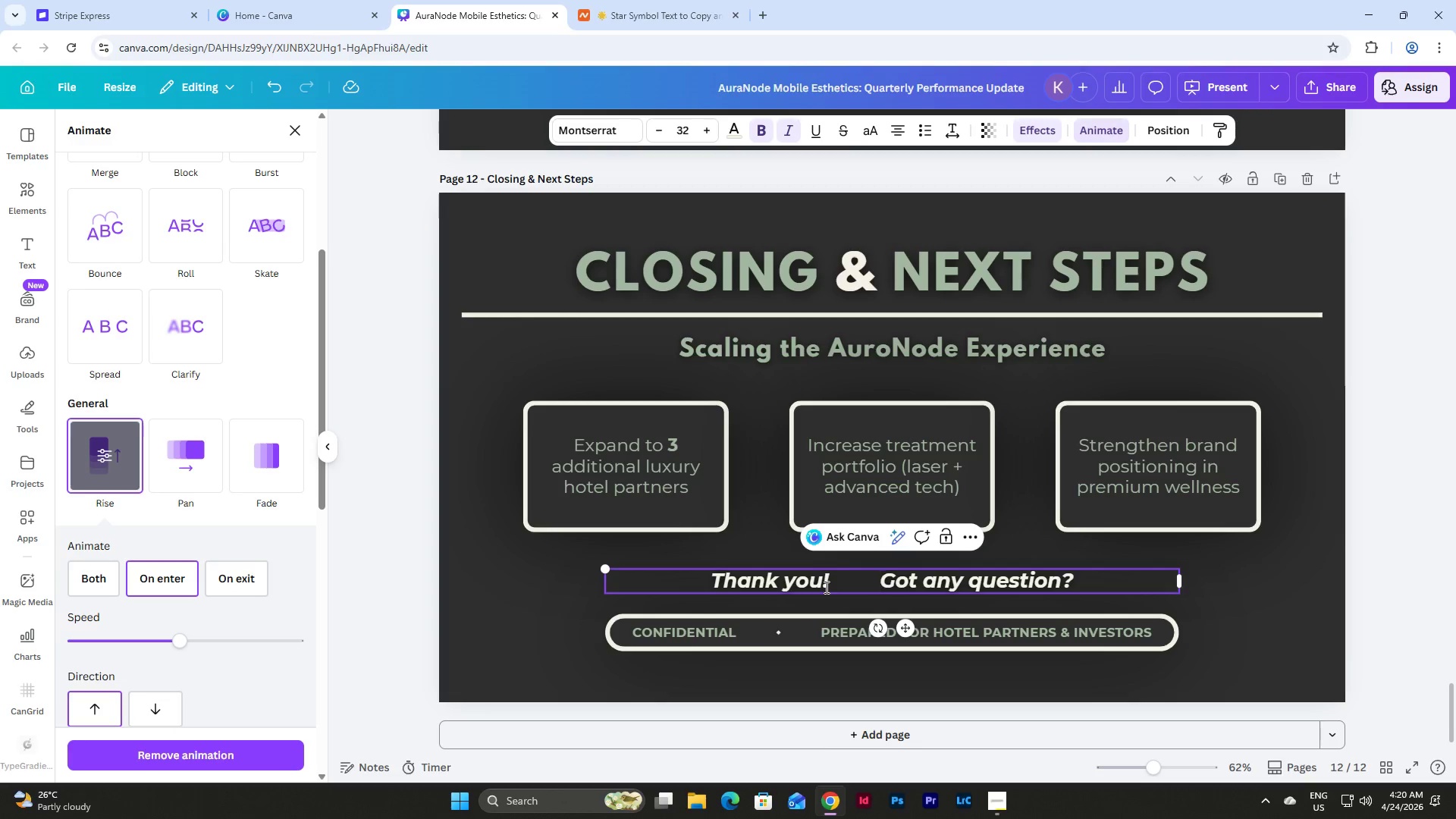 
key(Space)
 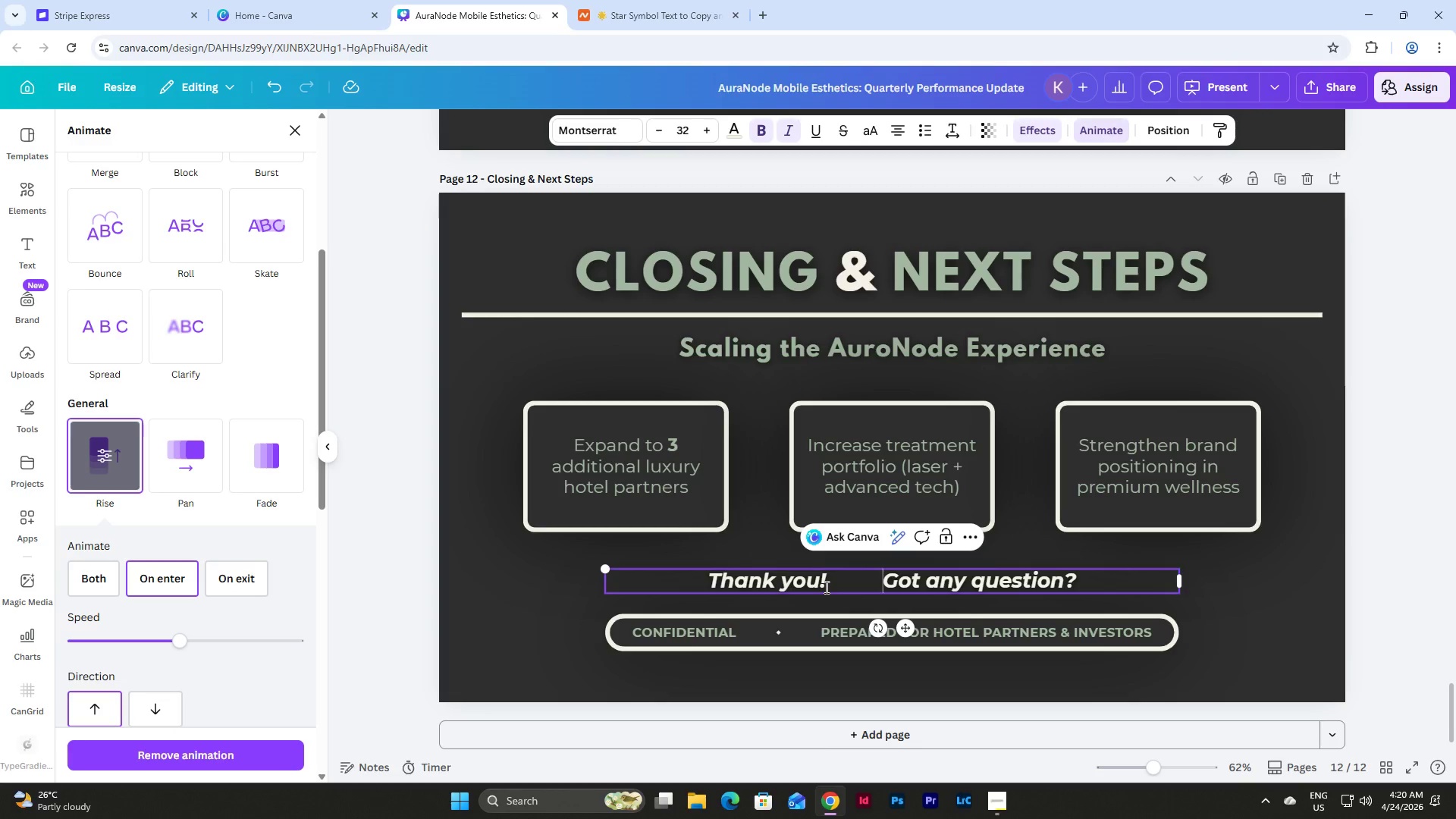 
key(Shift+Backslash)
 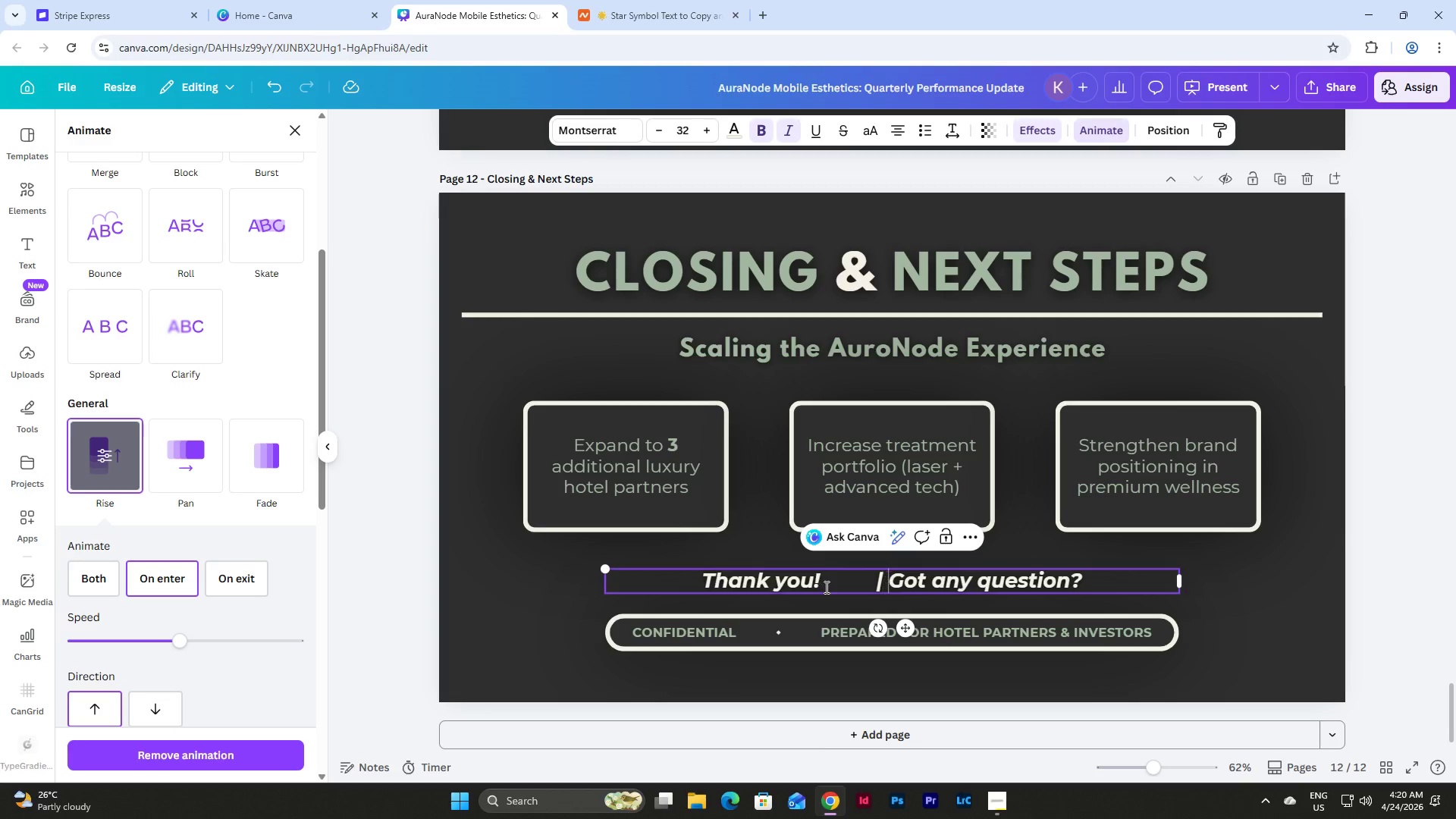 
key(Space)
 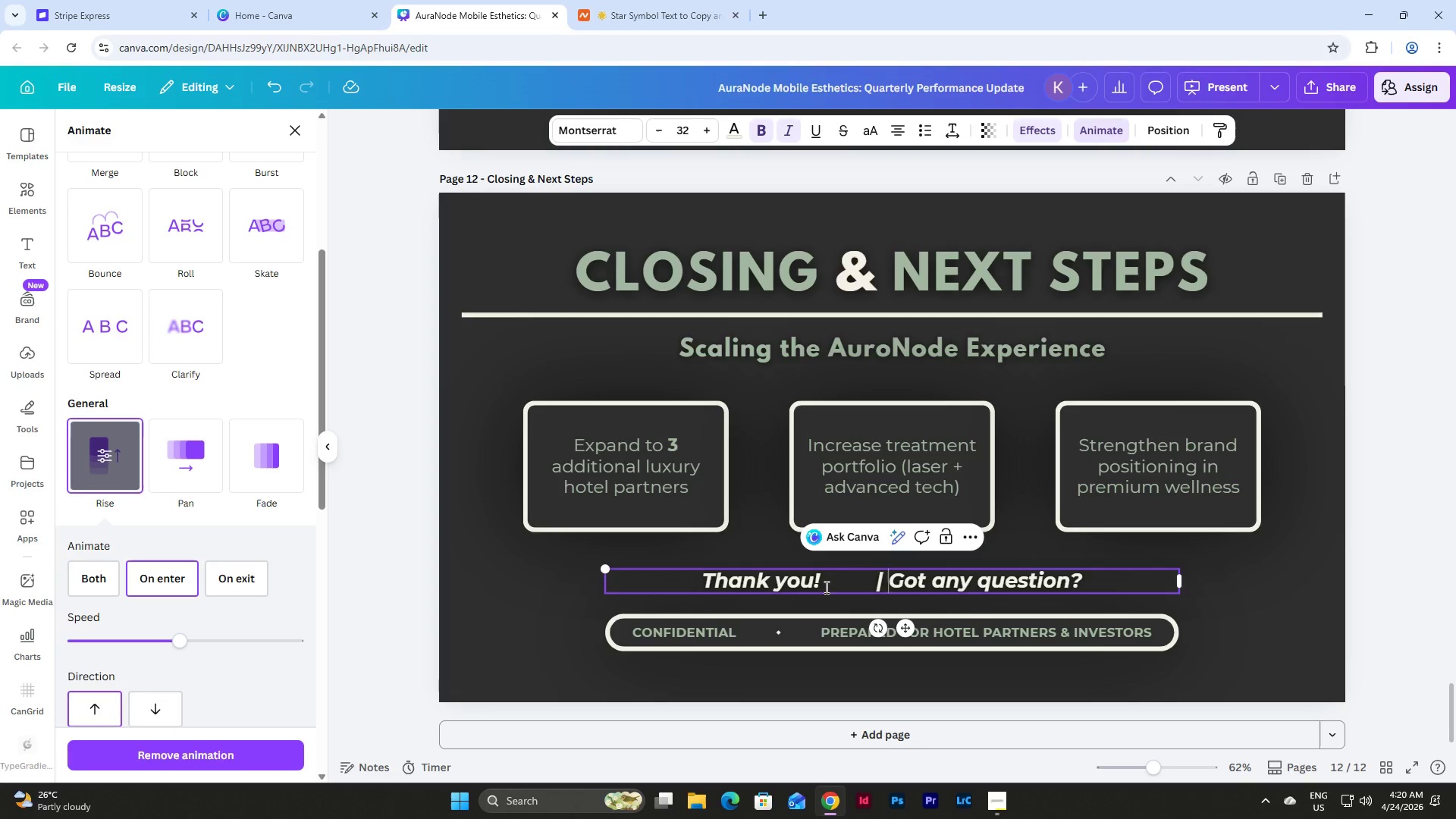 
key(Space)
 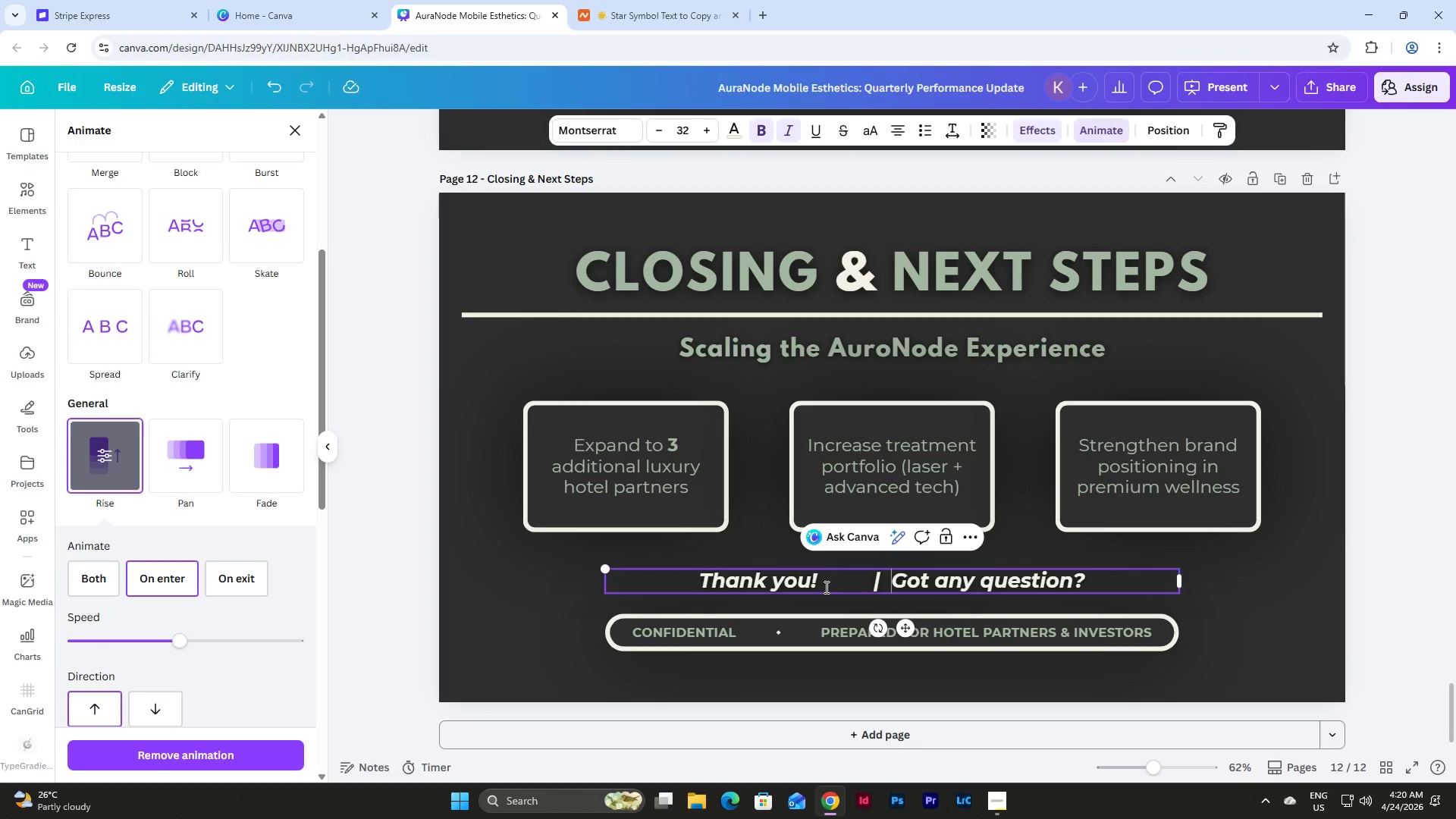 
key(Space)
 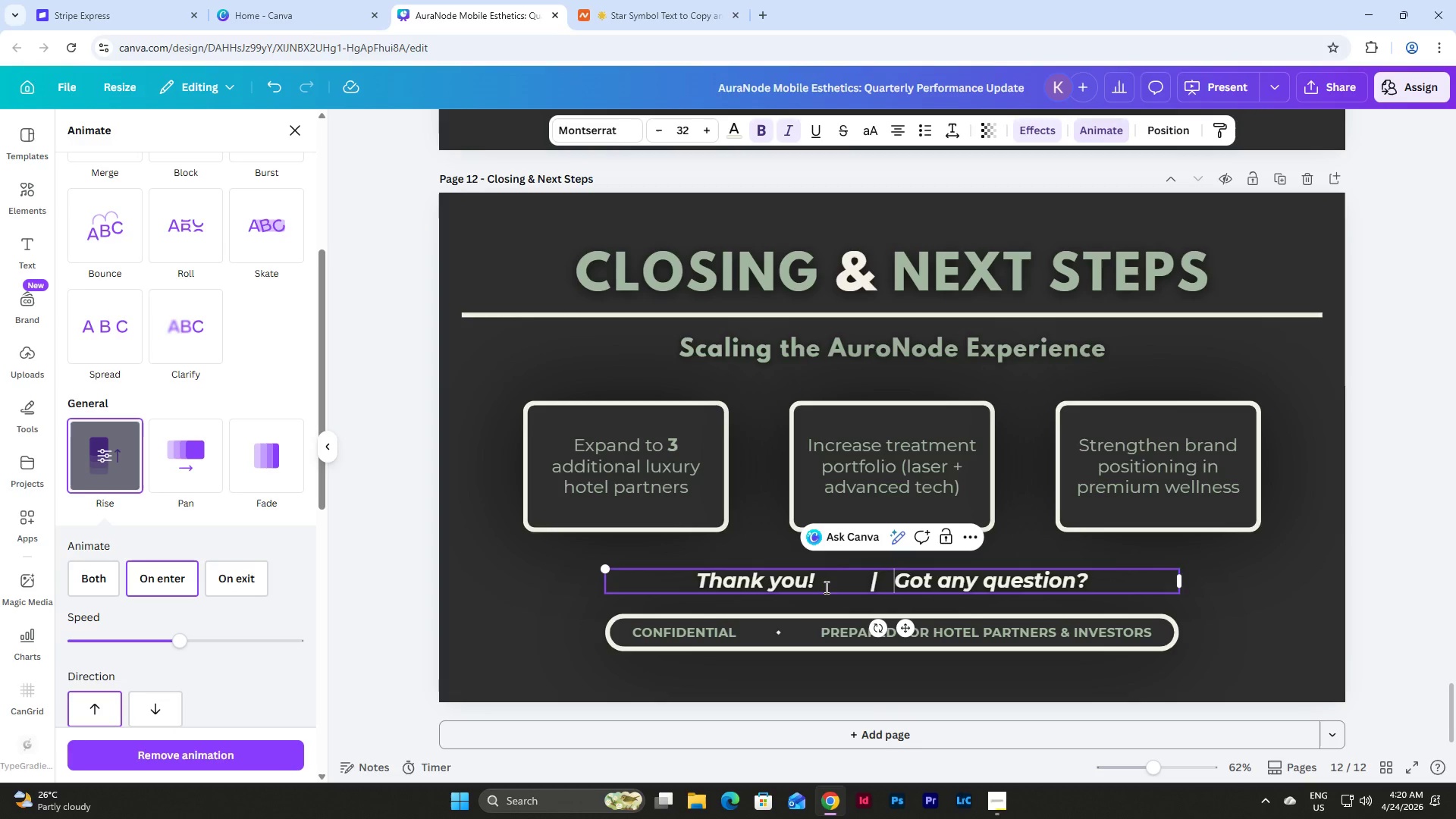 
key(Space)
 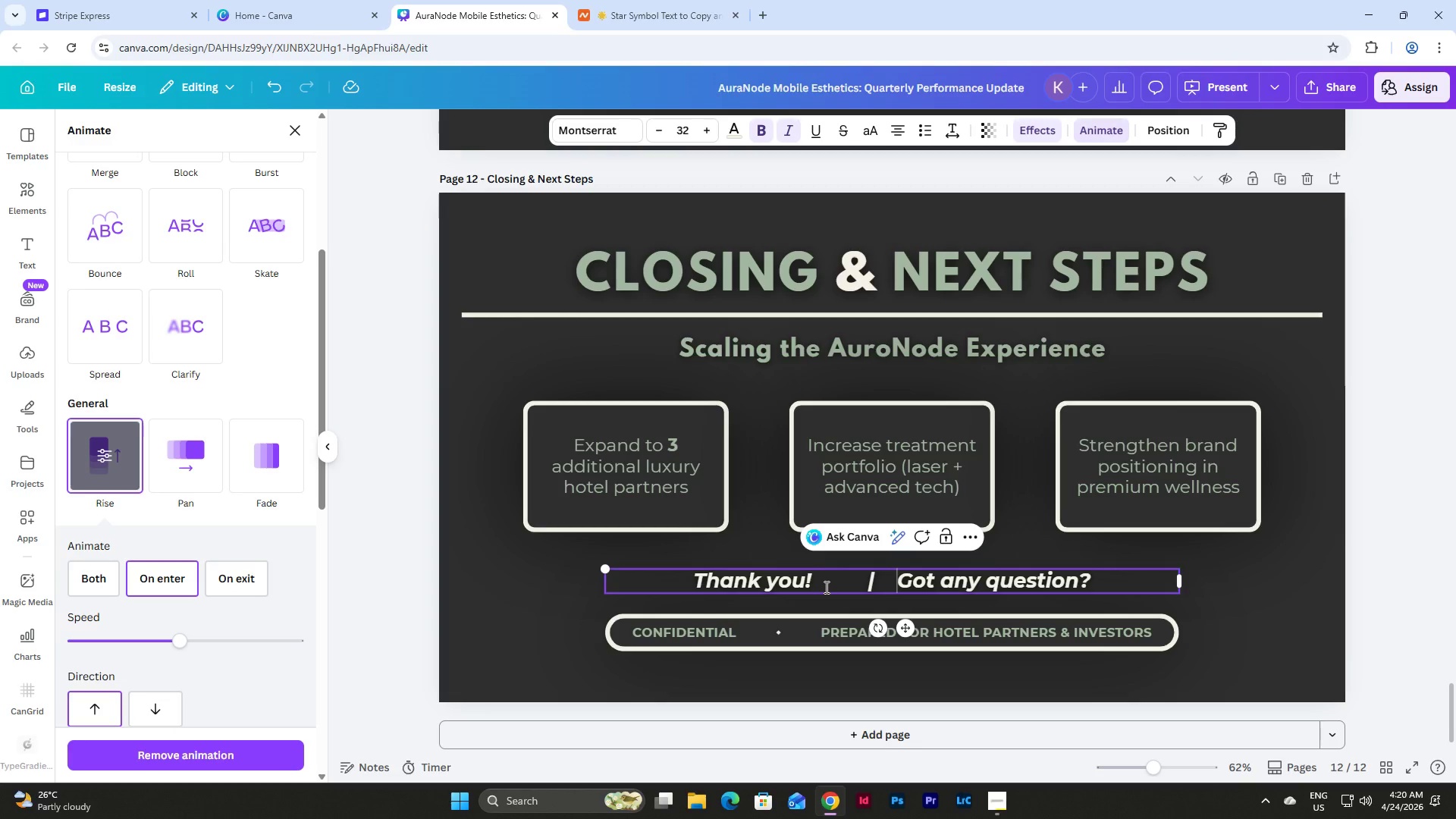 
key(Space)
 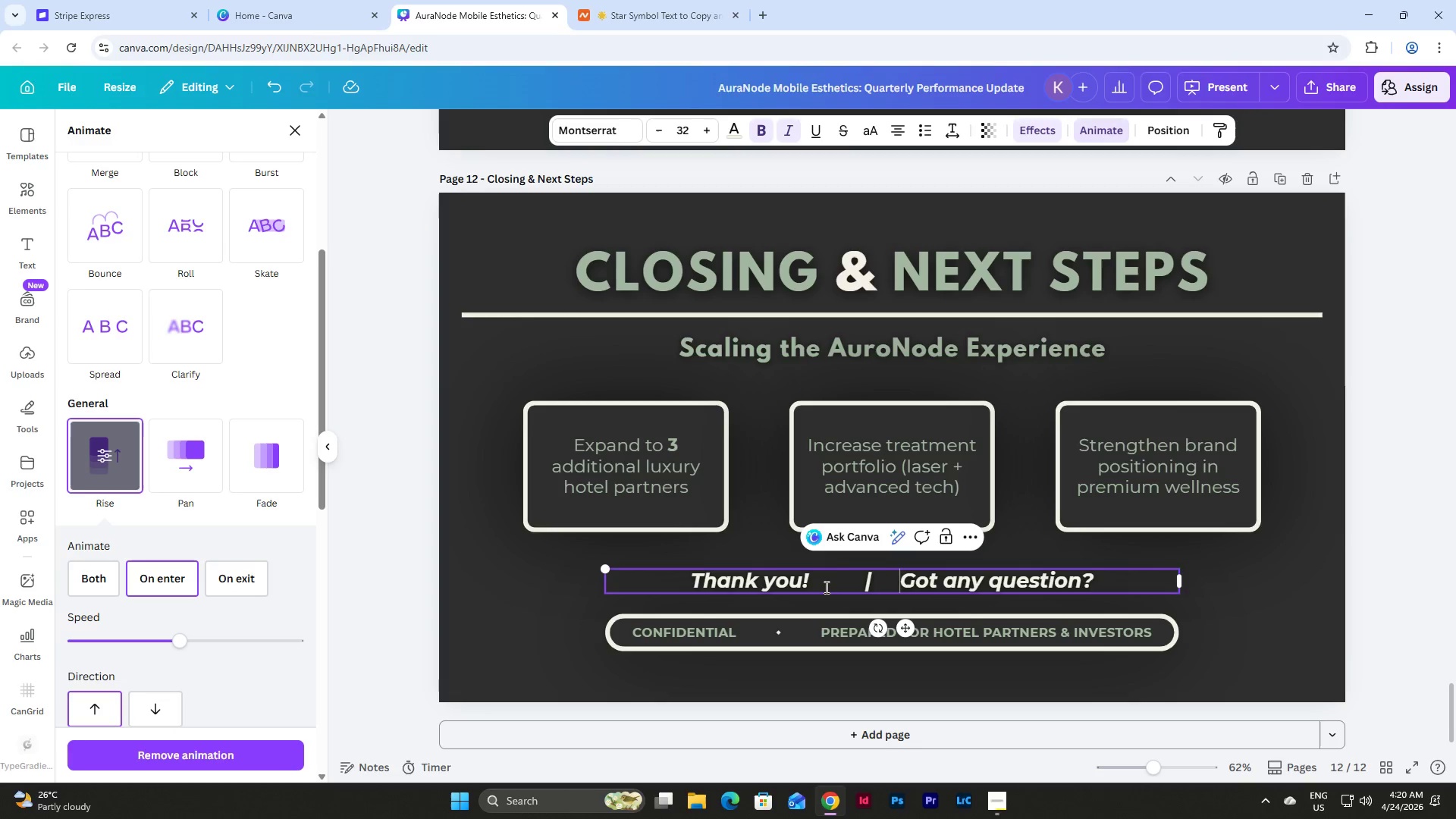 
key(Space)
 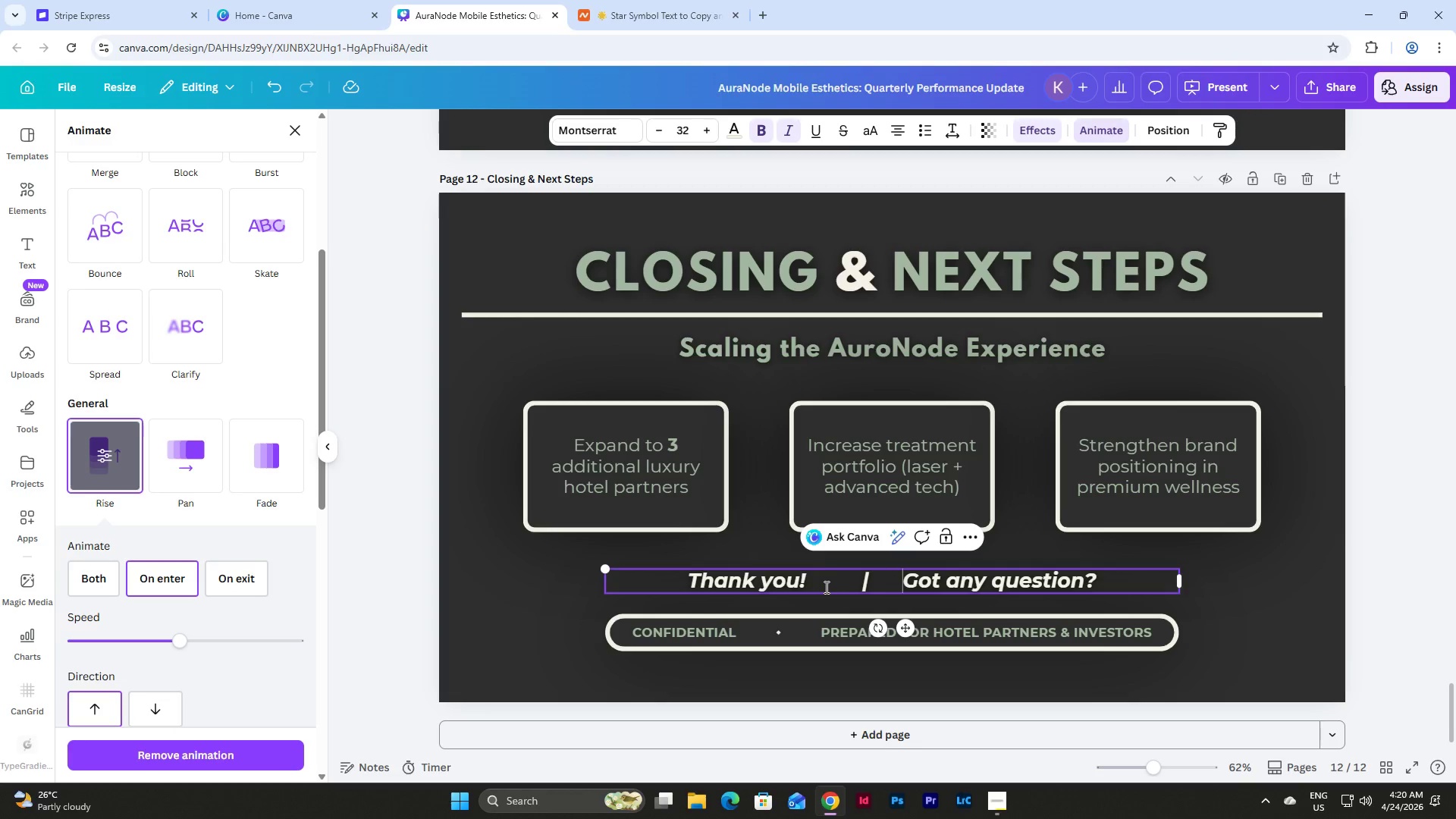 
key(Space)
 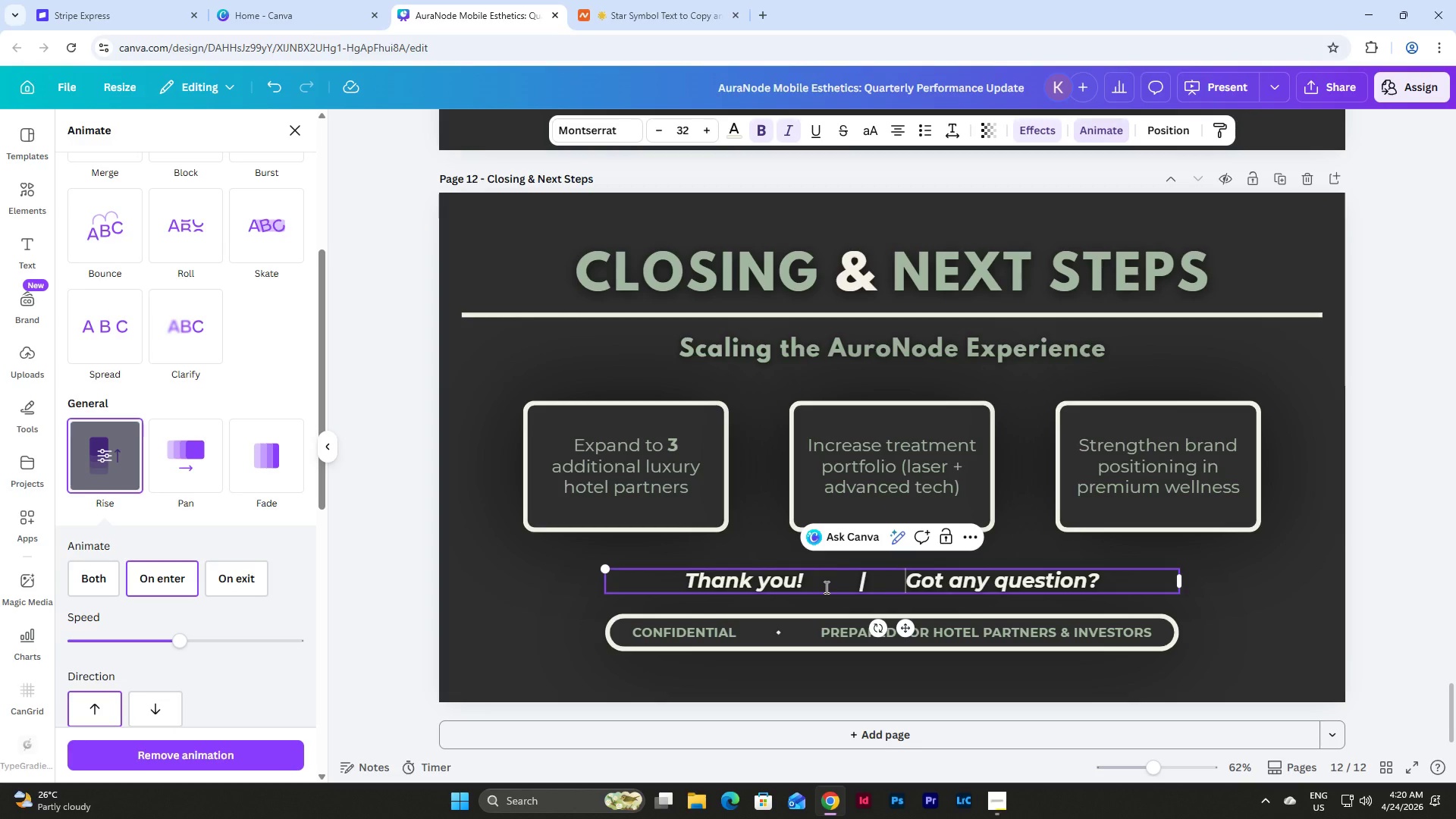 
key(Space)
 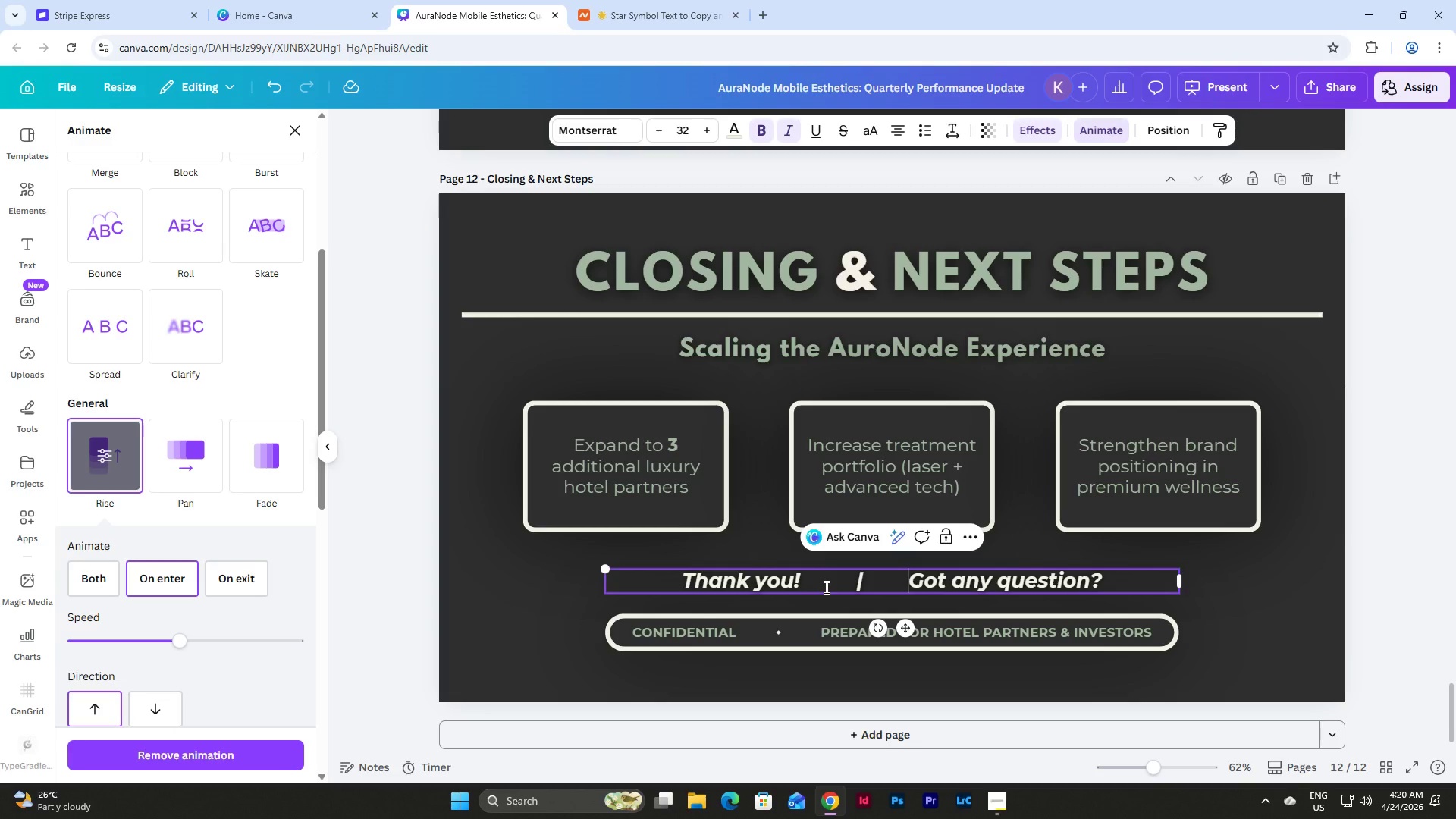 
key(Space)
 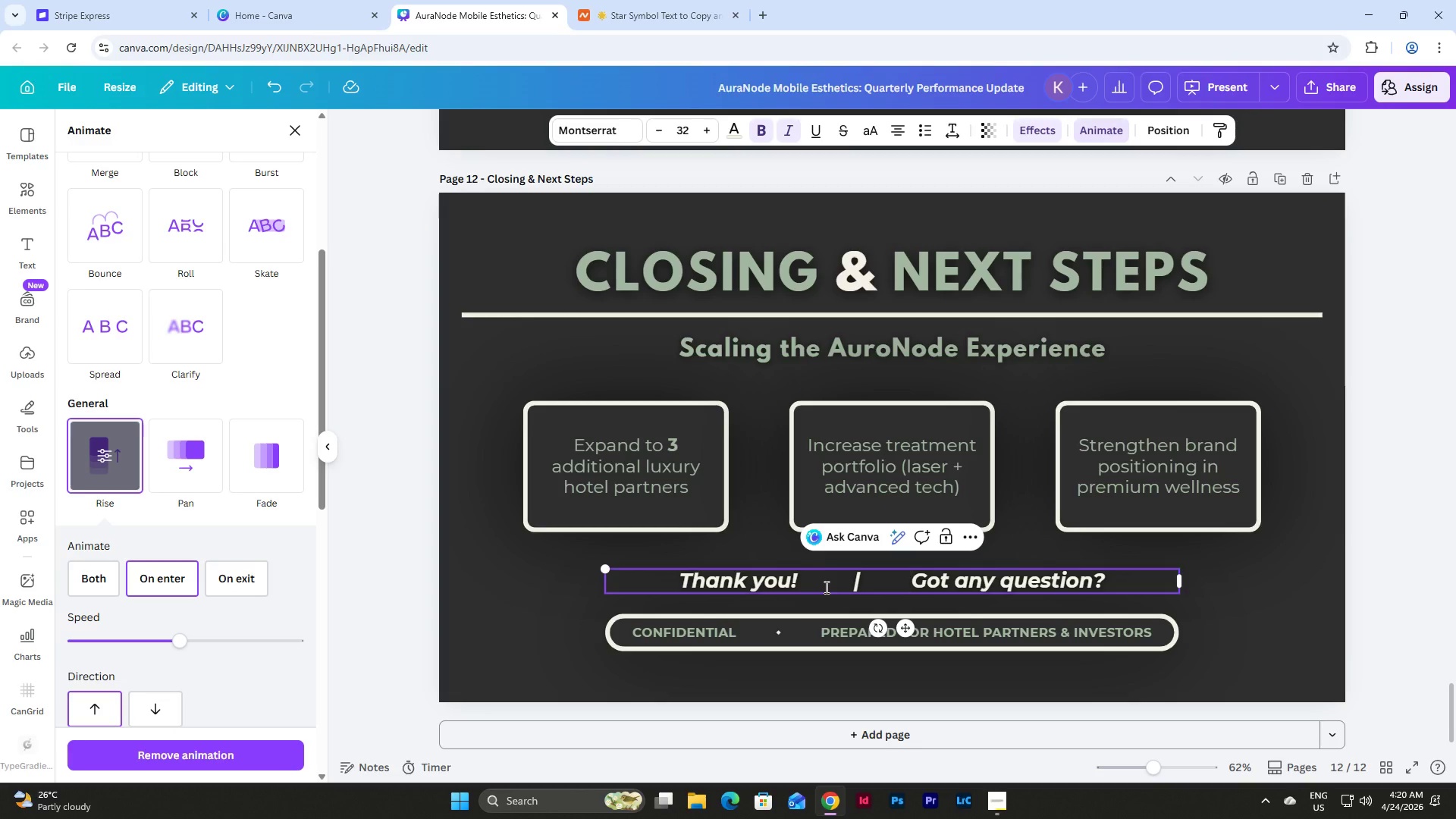 
key(Space)
 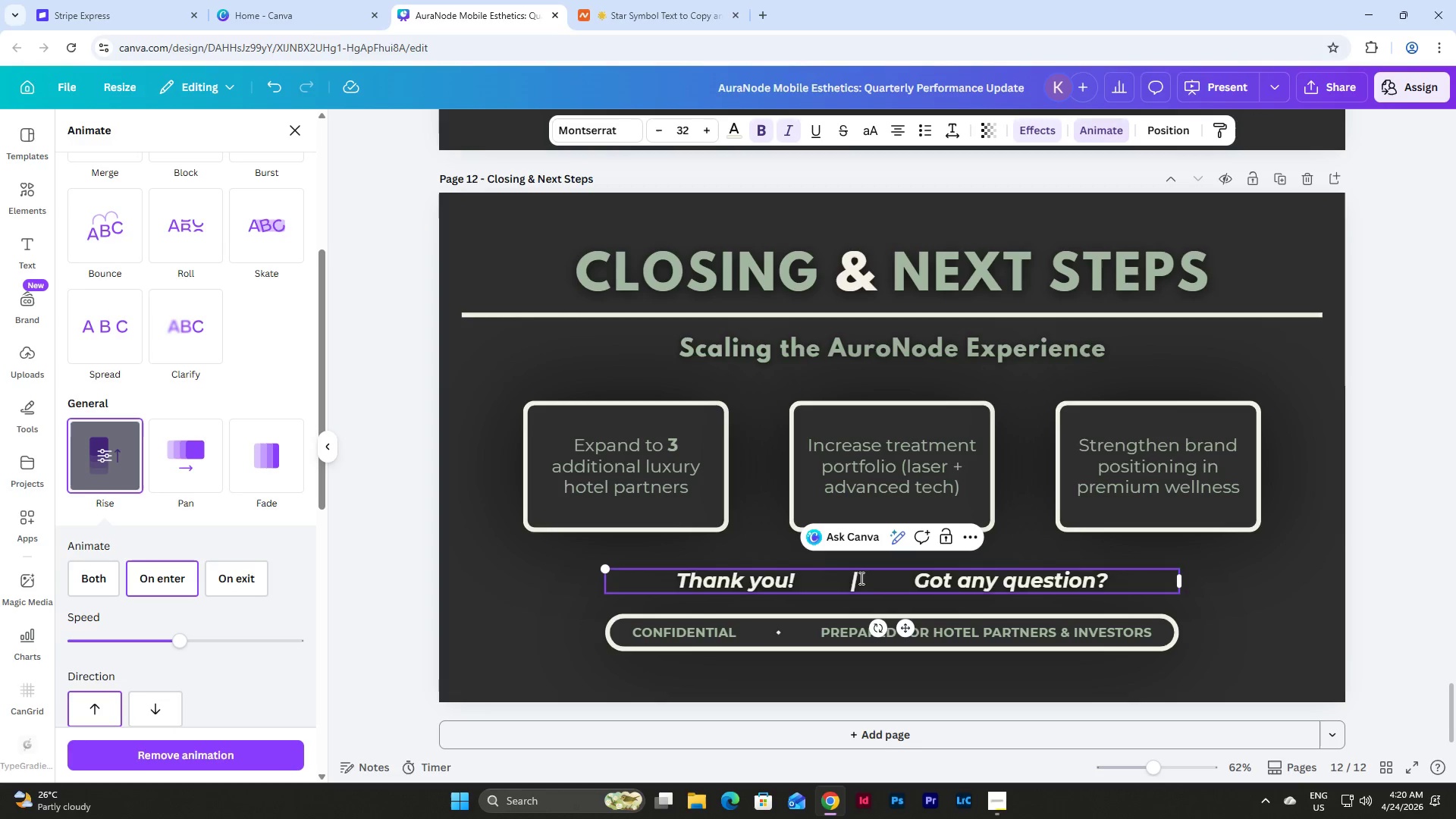 
left_click_drag(start_coordinate=[855, 585], to_coordinate=[844, 585])
 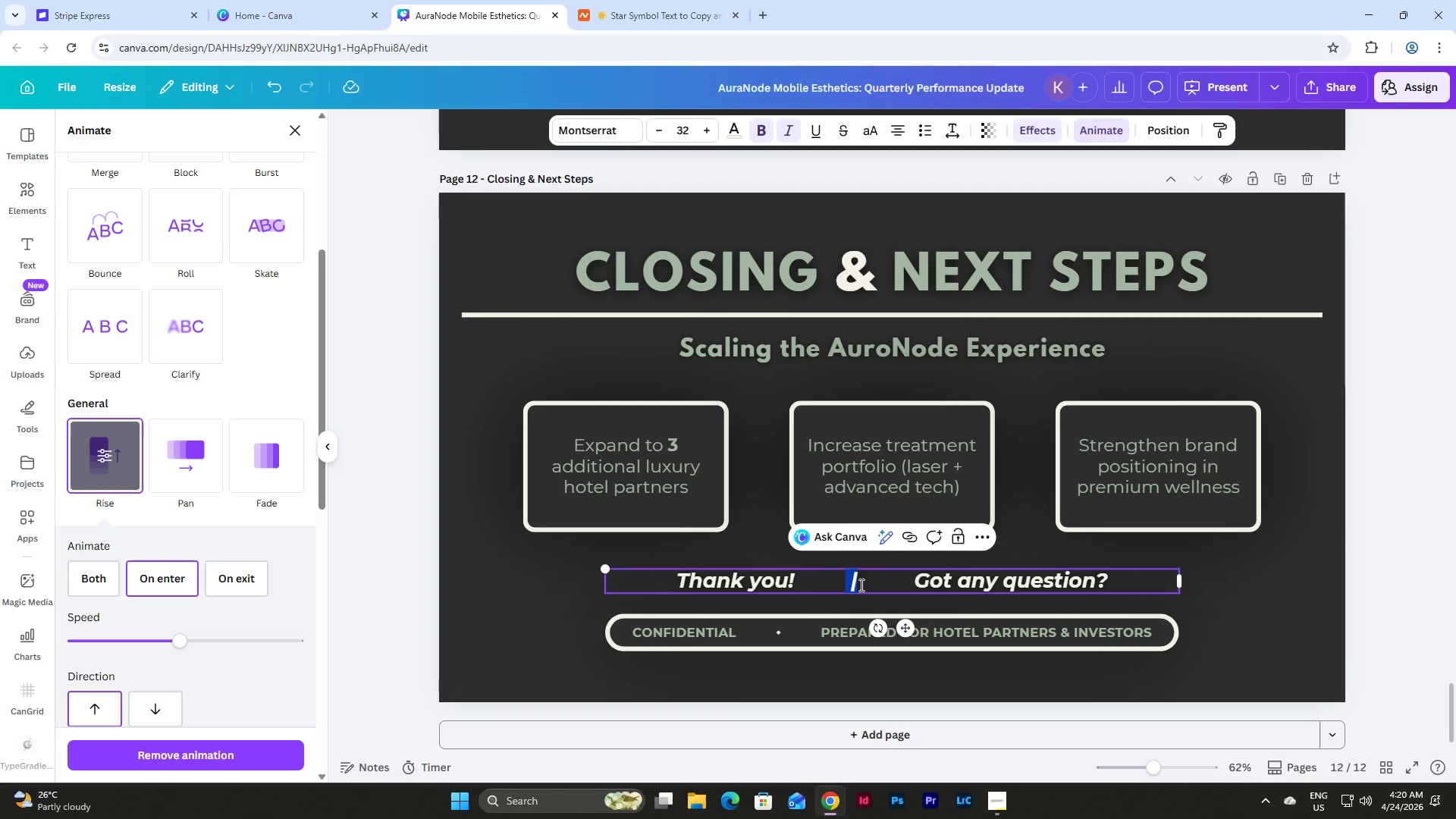 
left_click([861, 584])
 